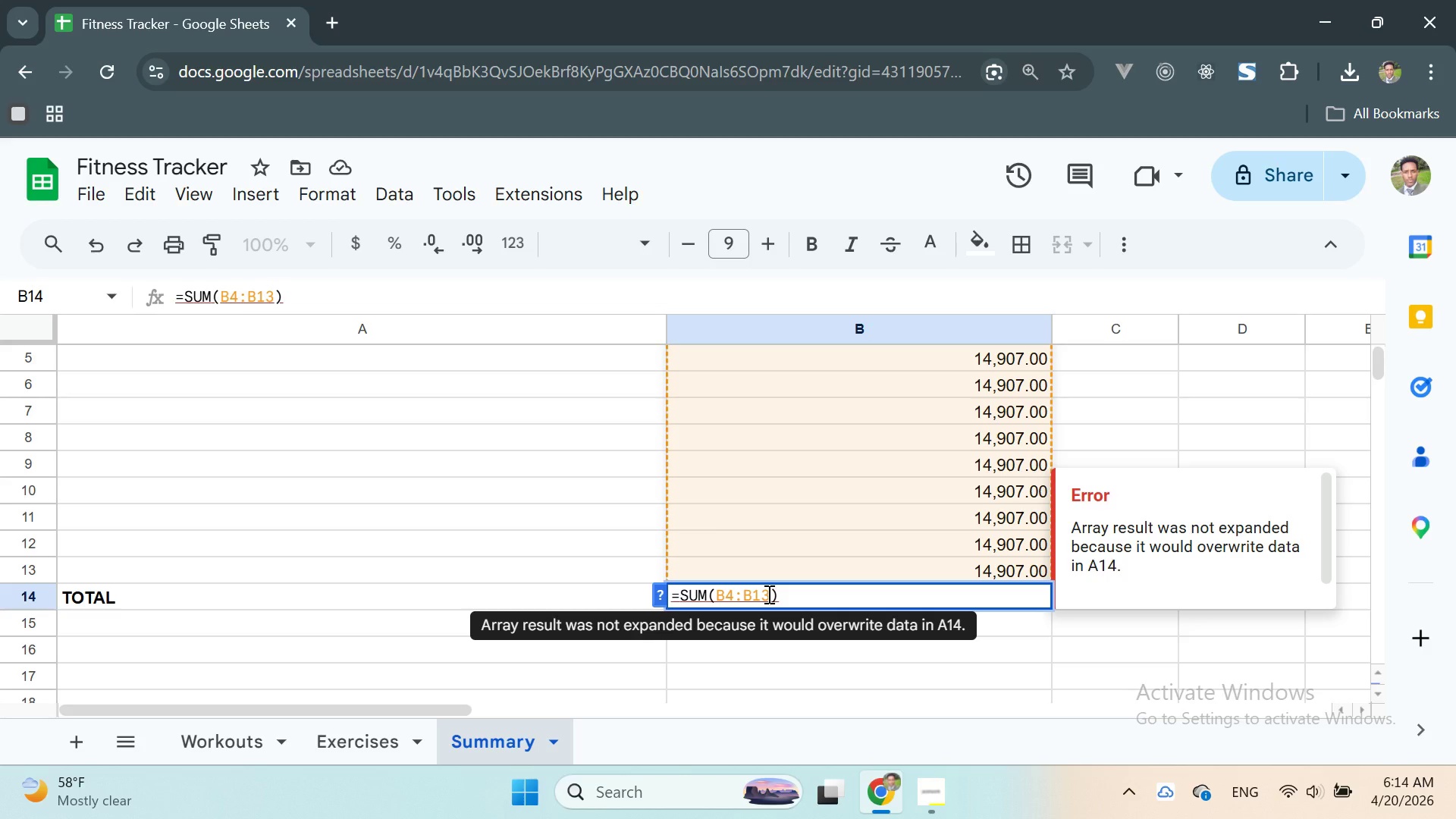 
wait(21.26)
 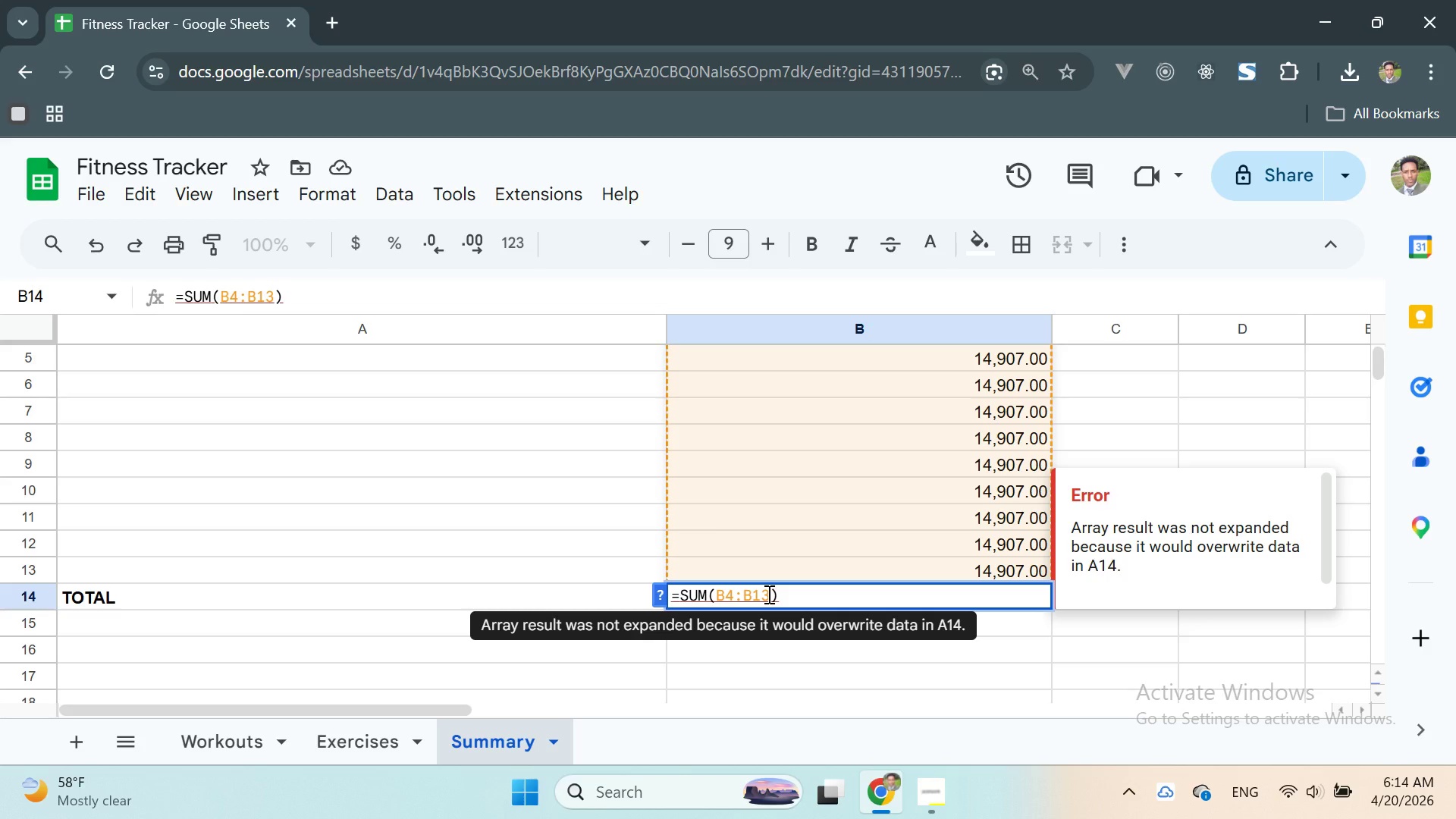 
key(Backspace)
 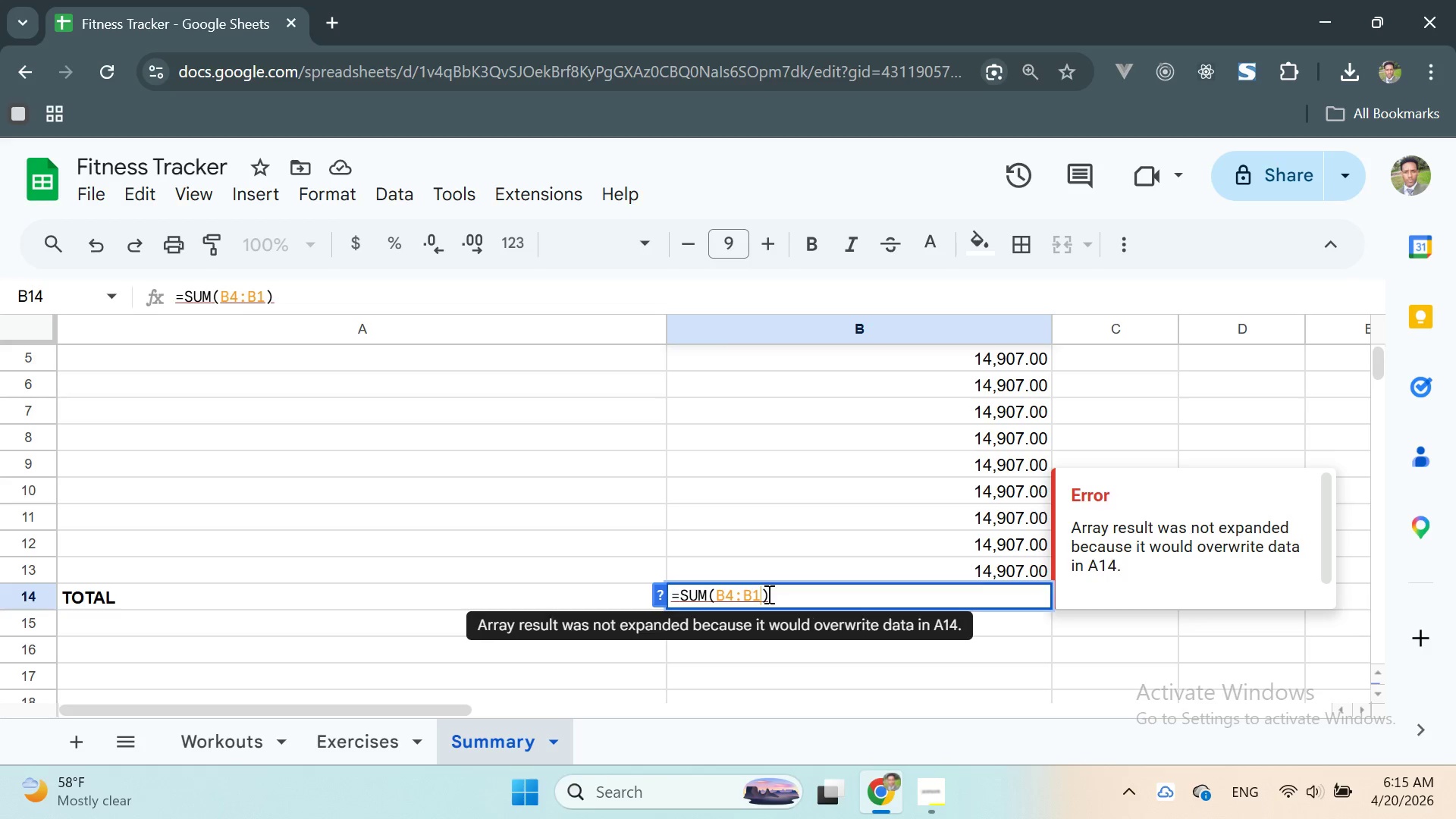 
key(Backspace)
 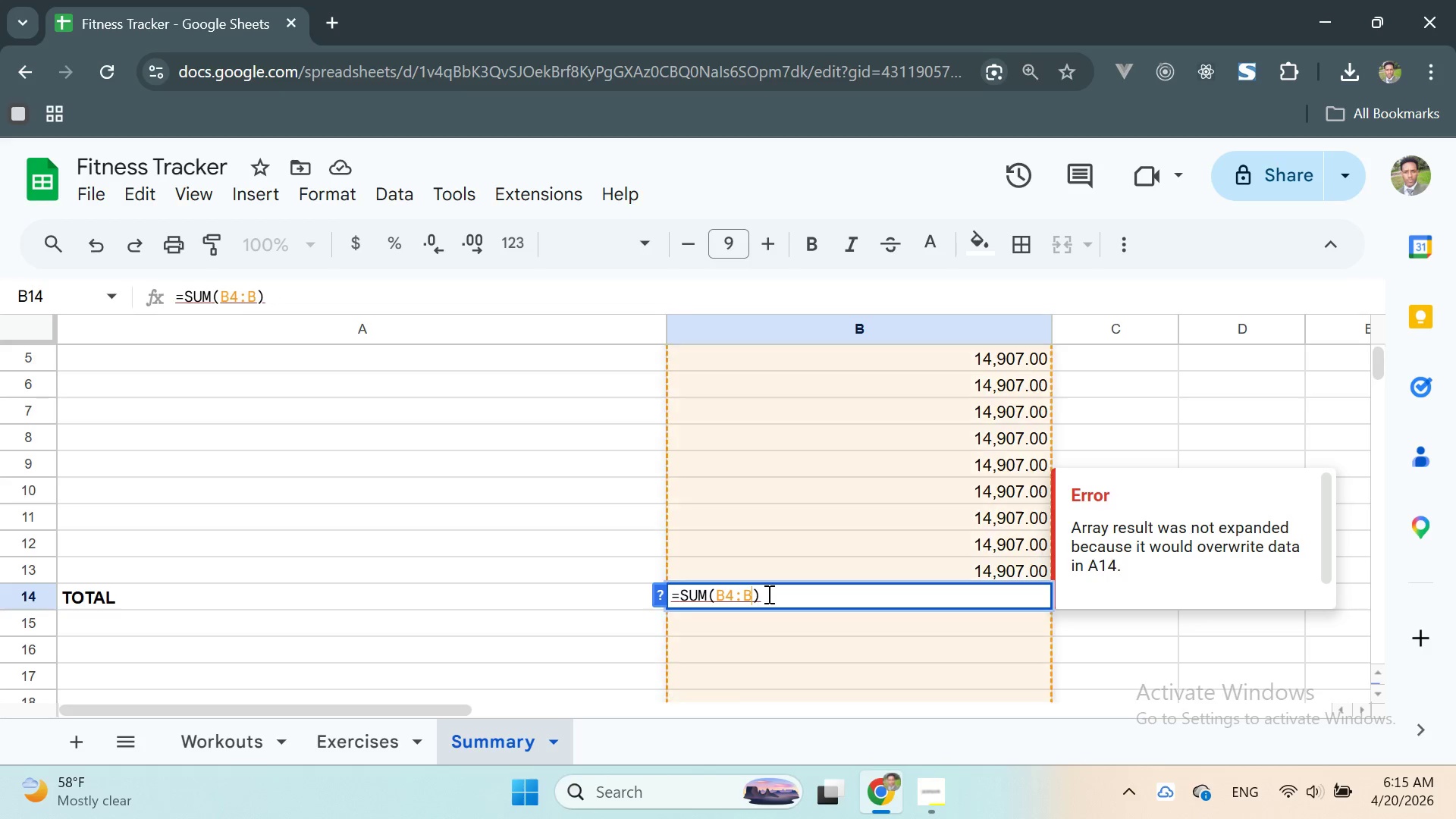 
key(Backspace)
 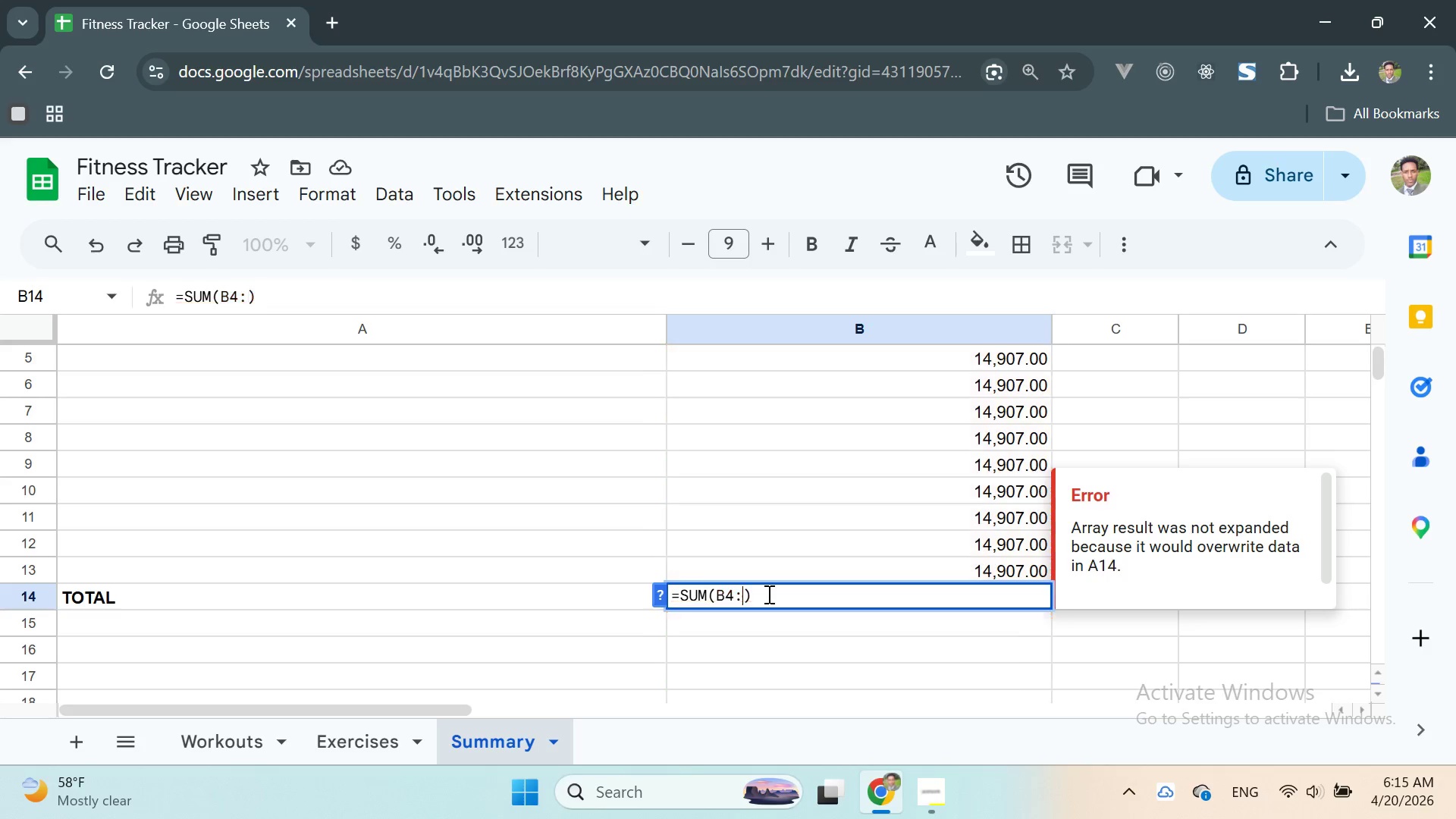 
key(Backspace)
 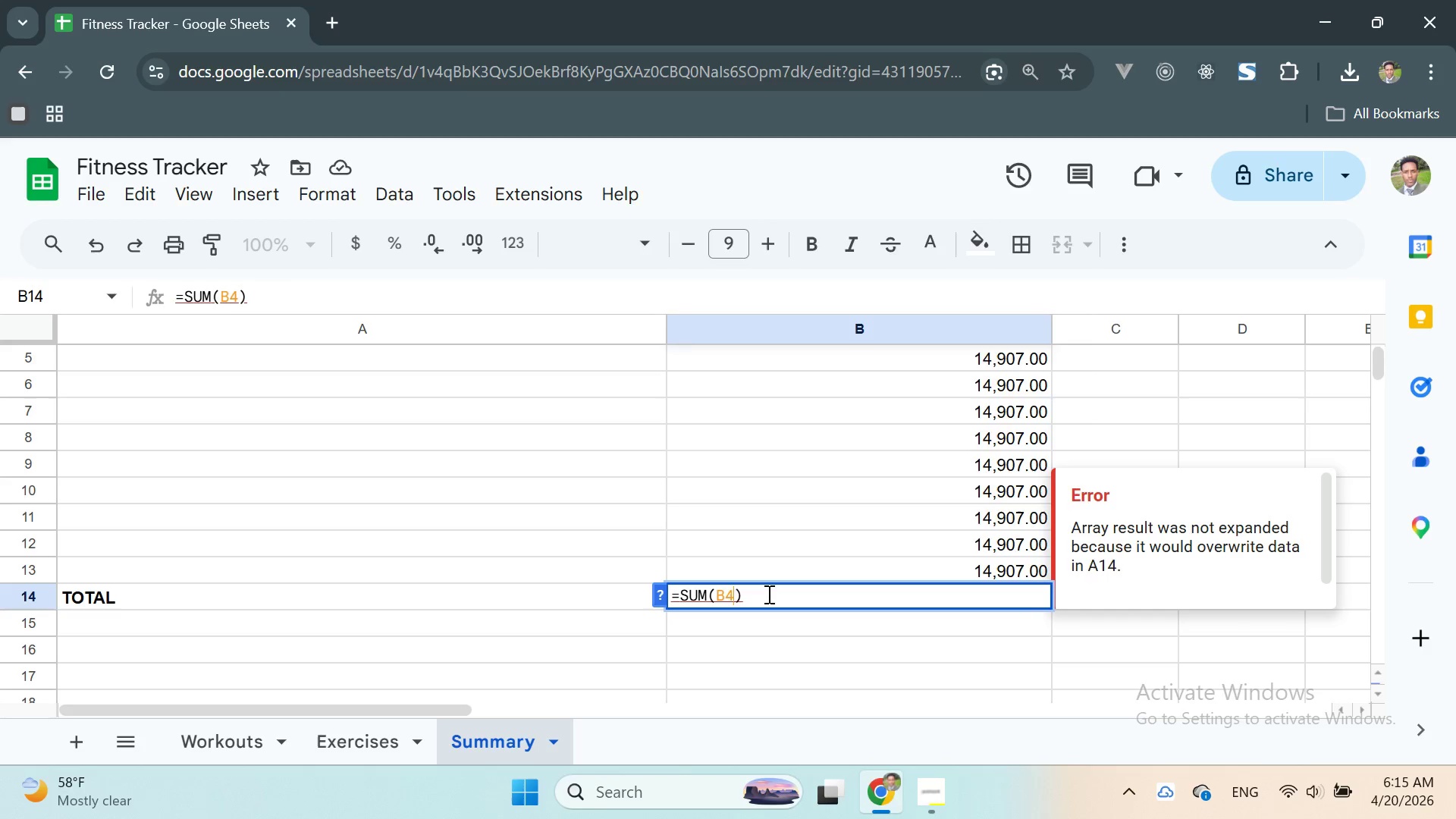 
key(Backspace)
 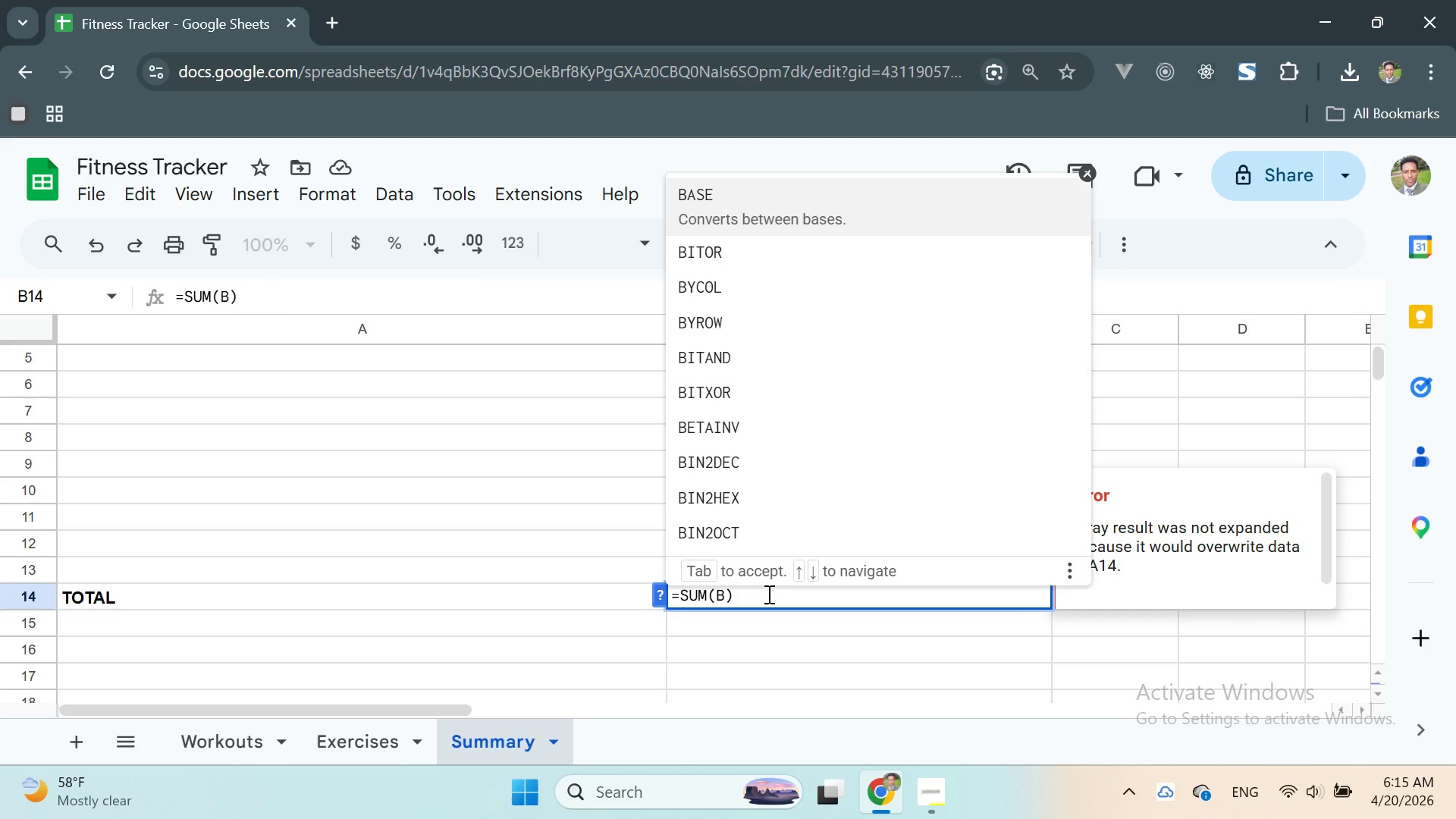 
key(Backspace)
 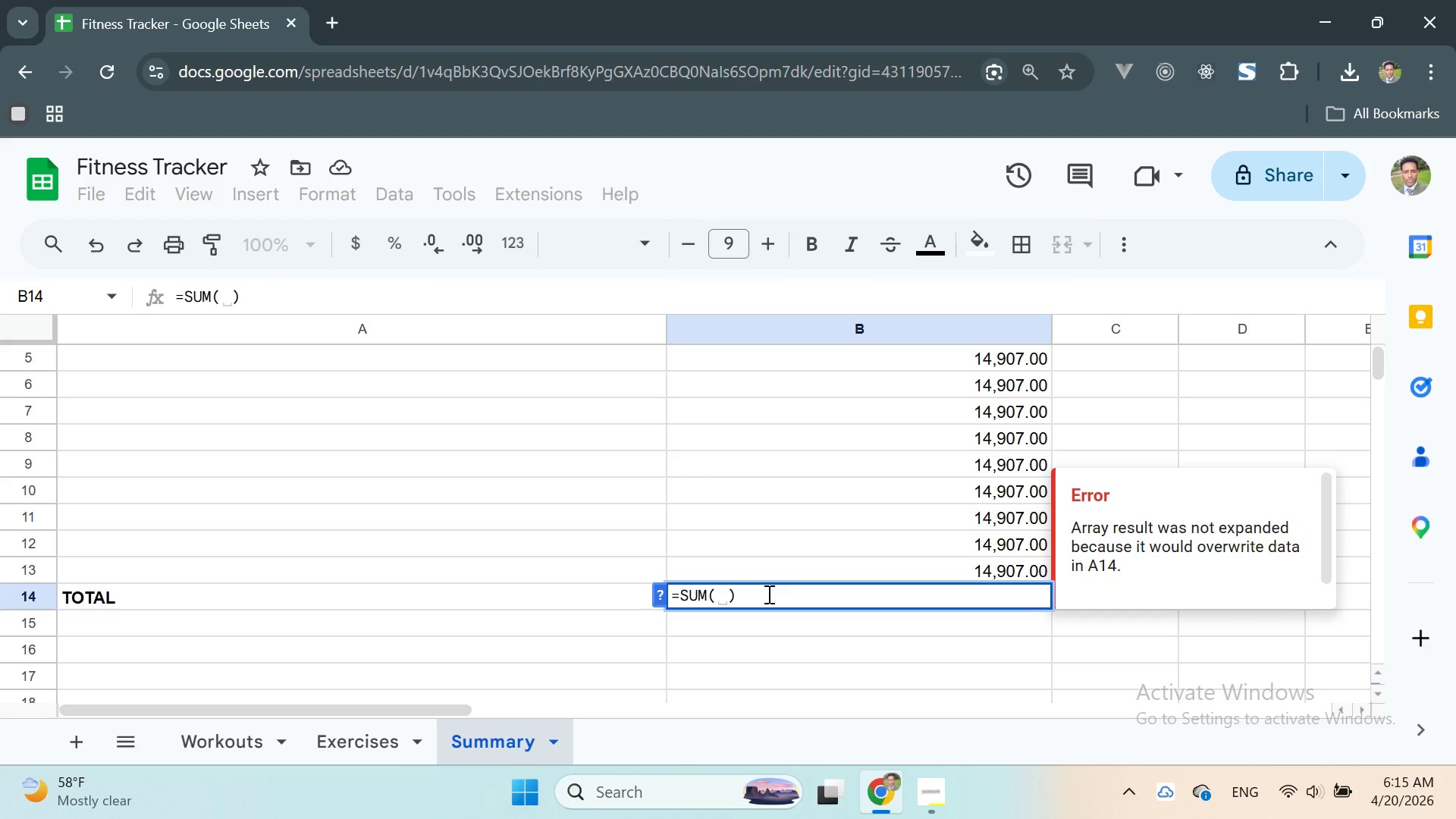 
type(B:B13)
 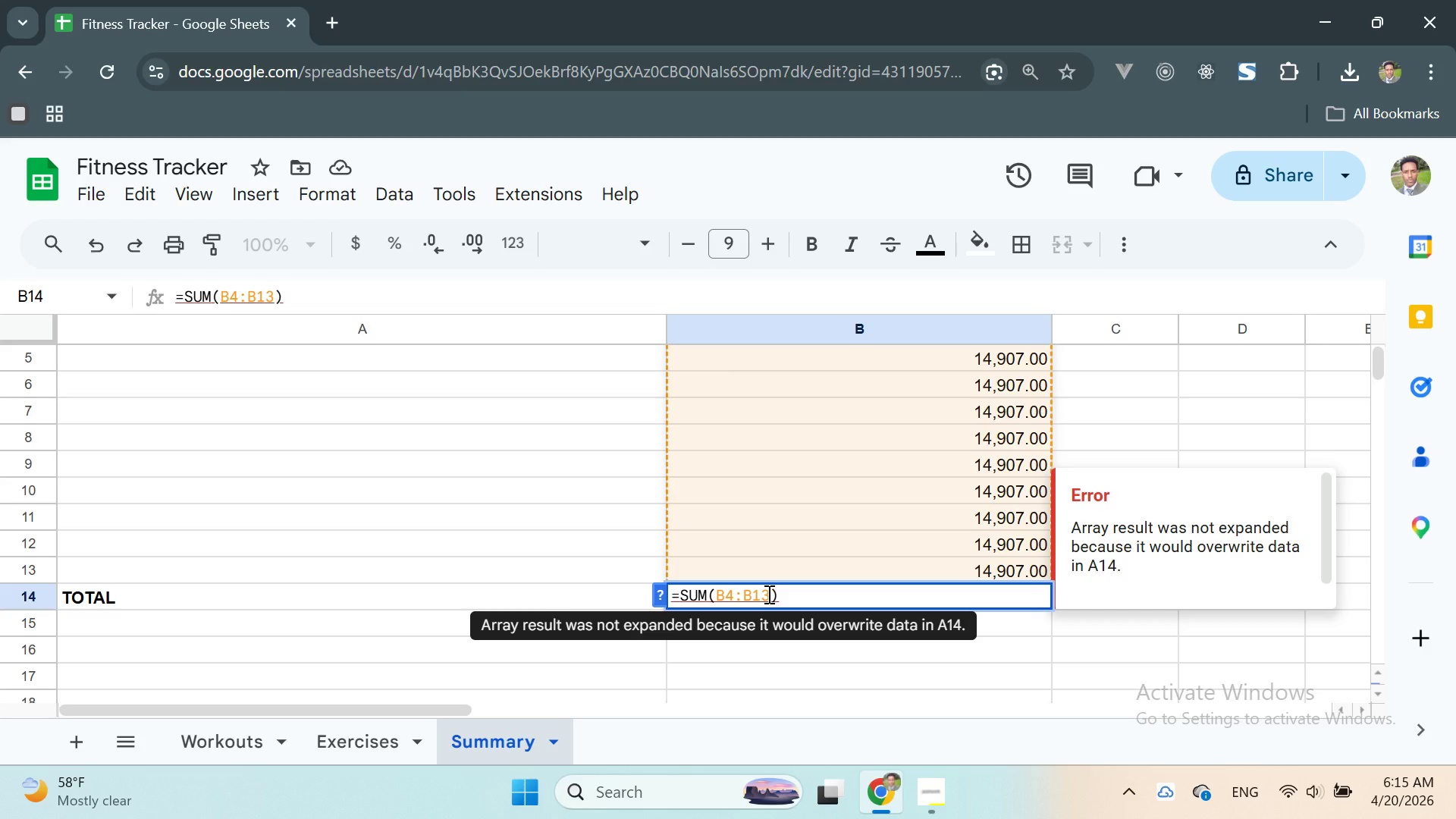 
hold_key(key=4, duration=0.31)
 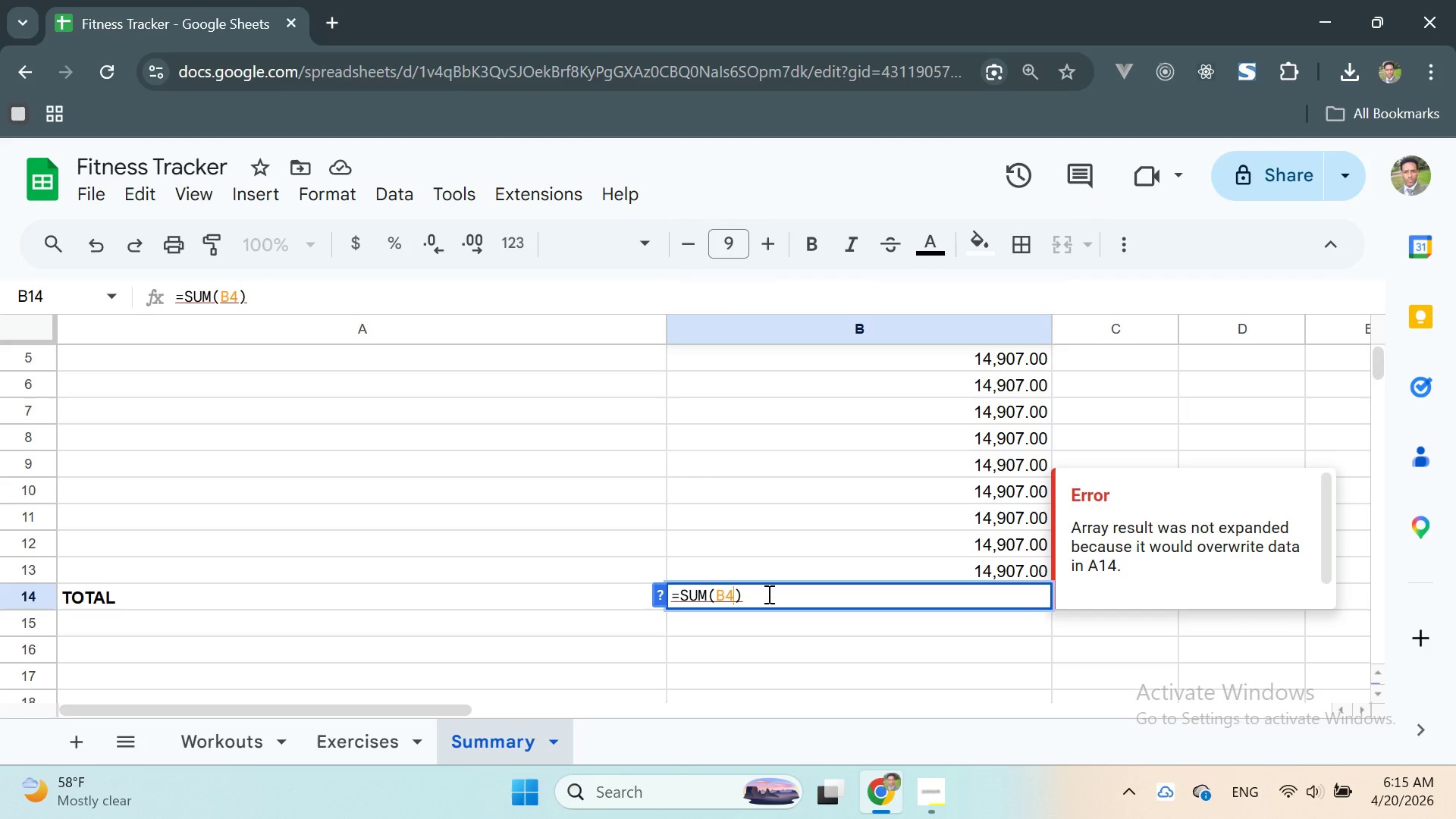 
wait(10.67)
 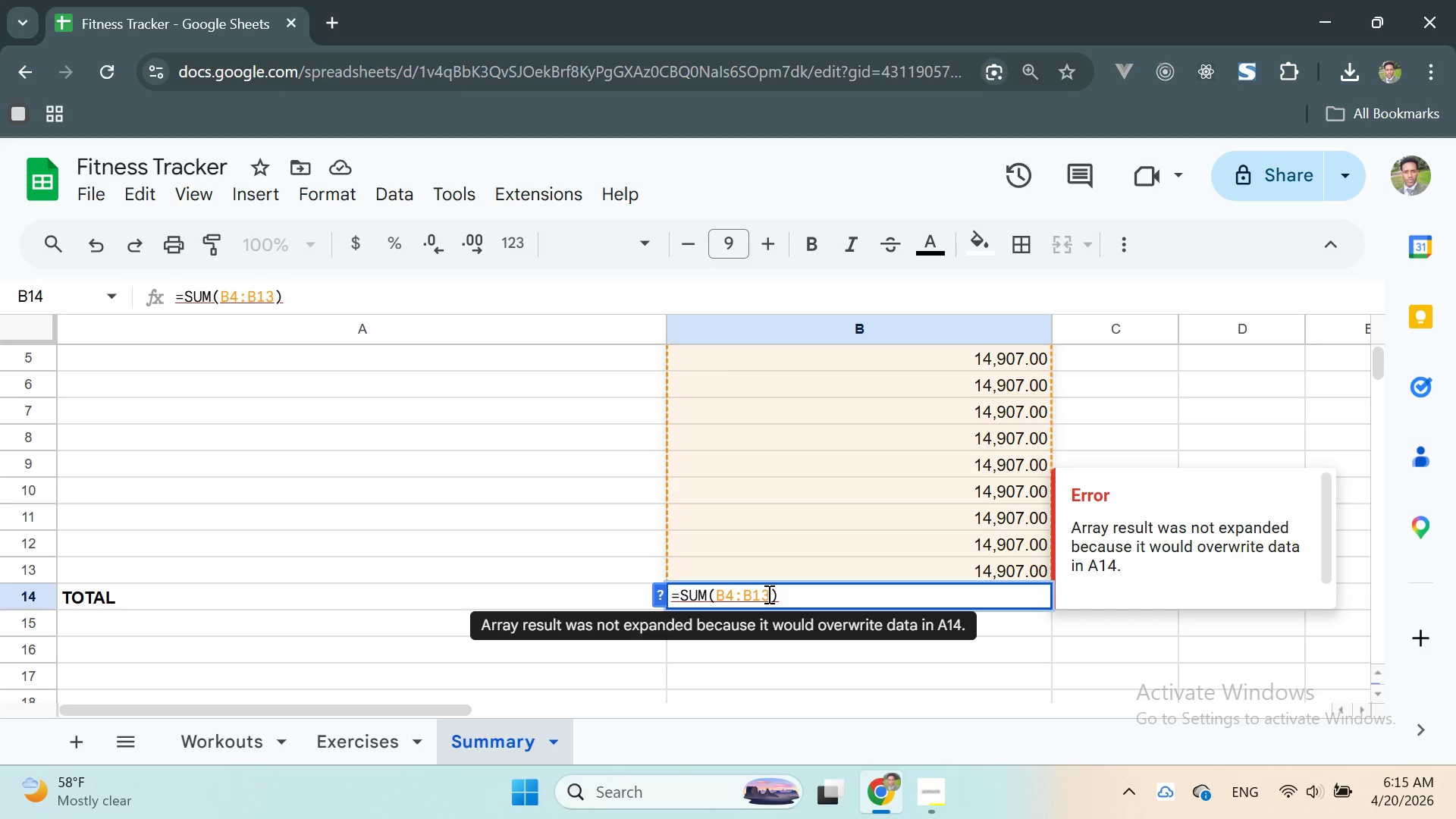 
key(Enter)
 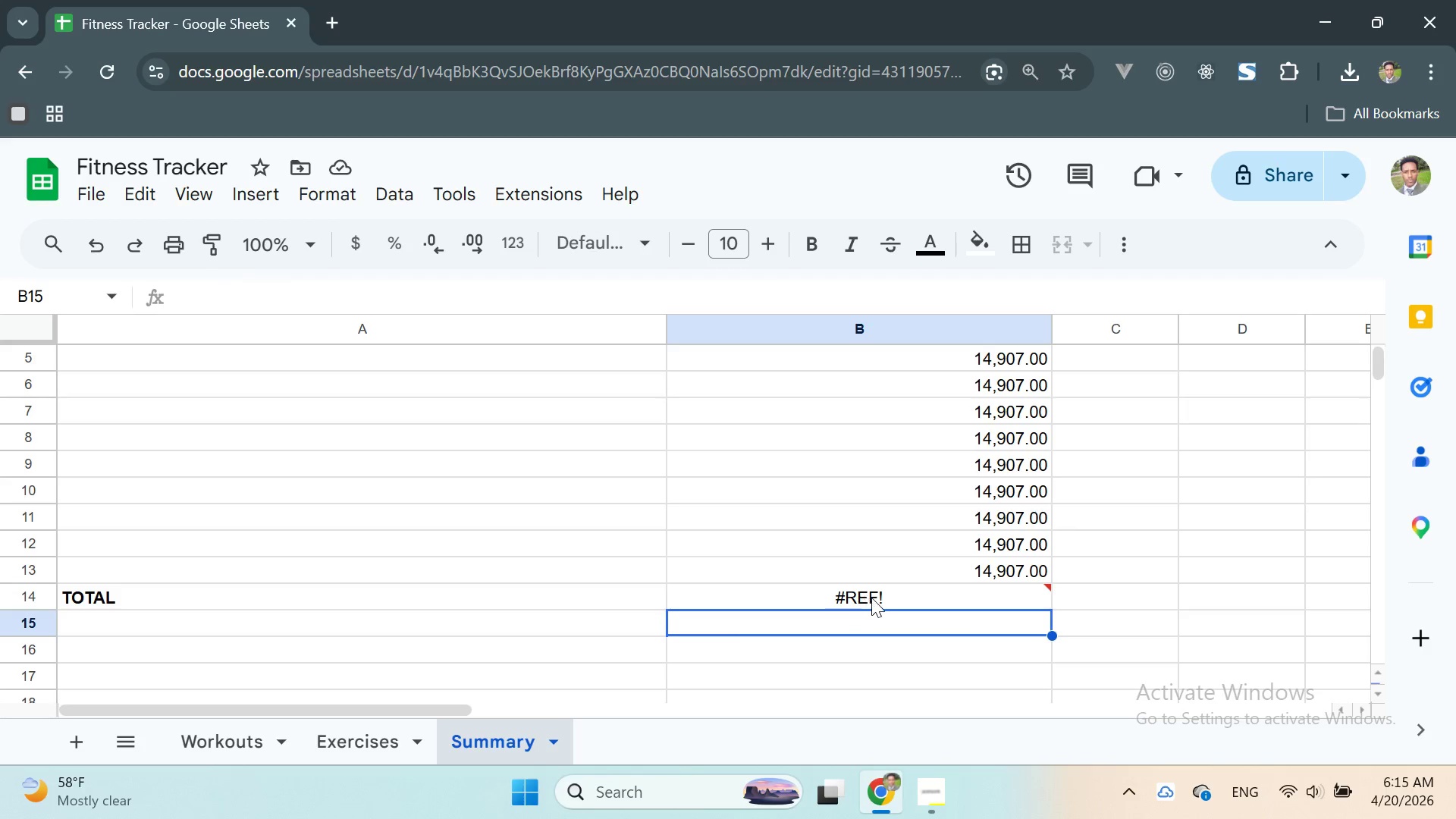 
double_click([889, 597])
 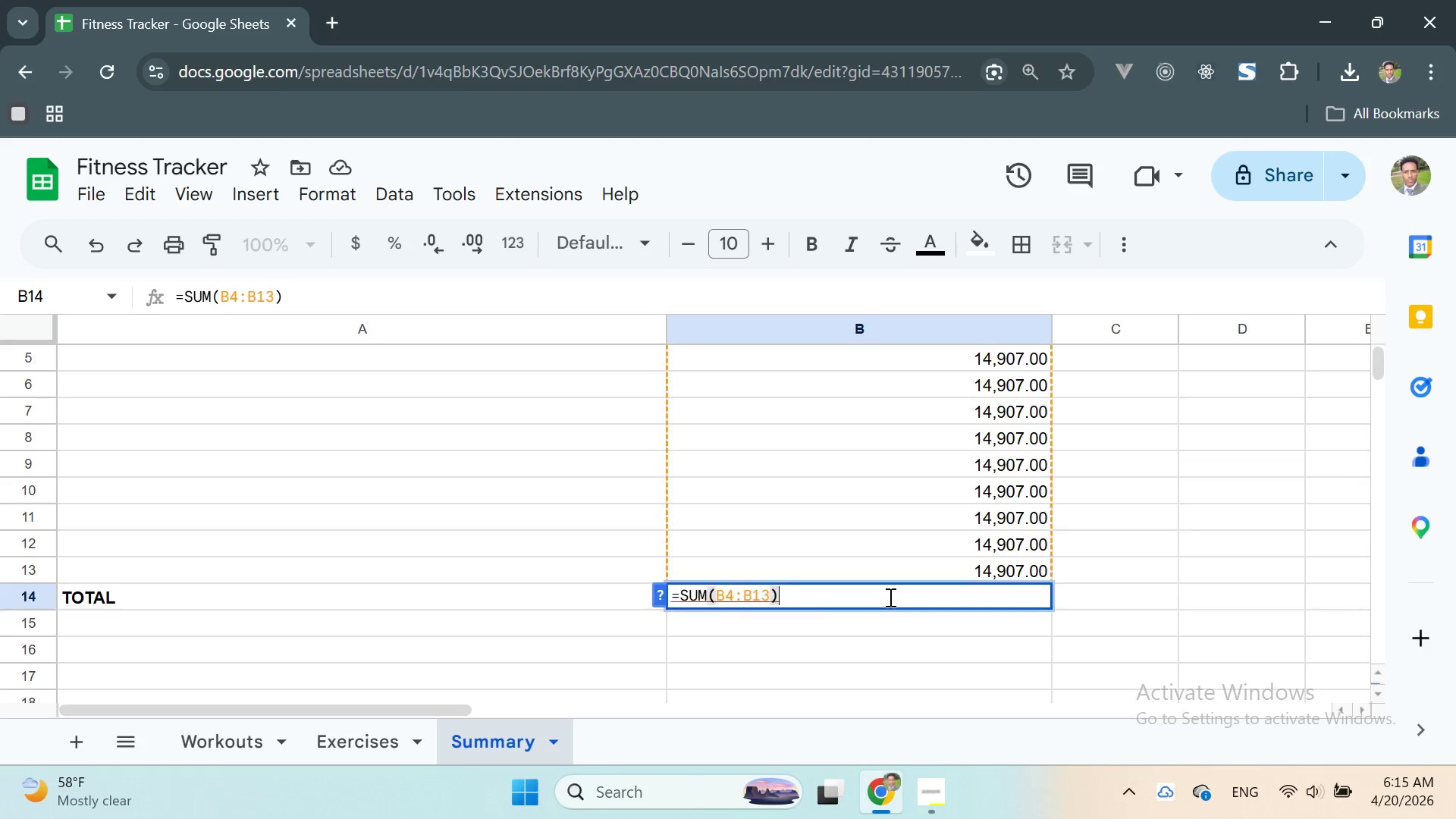 
triple_click([889, 597])
 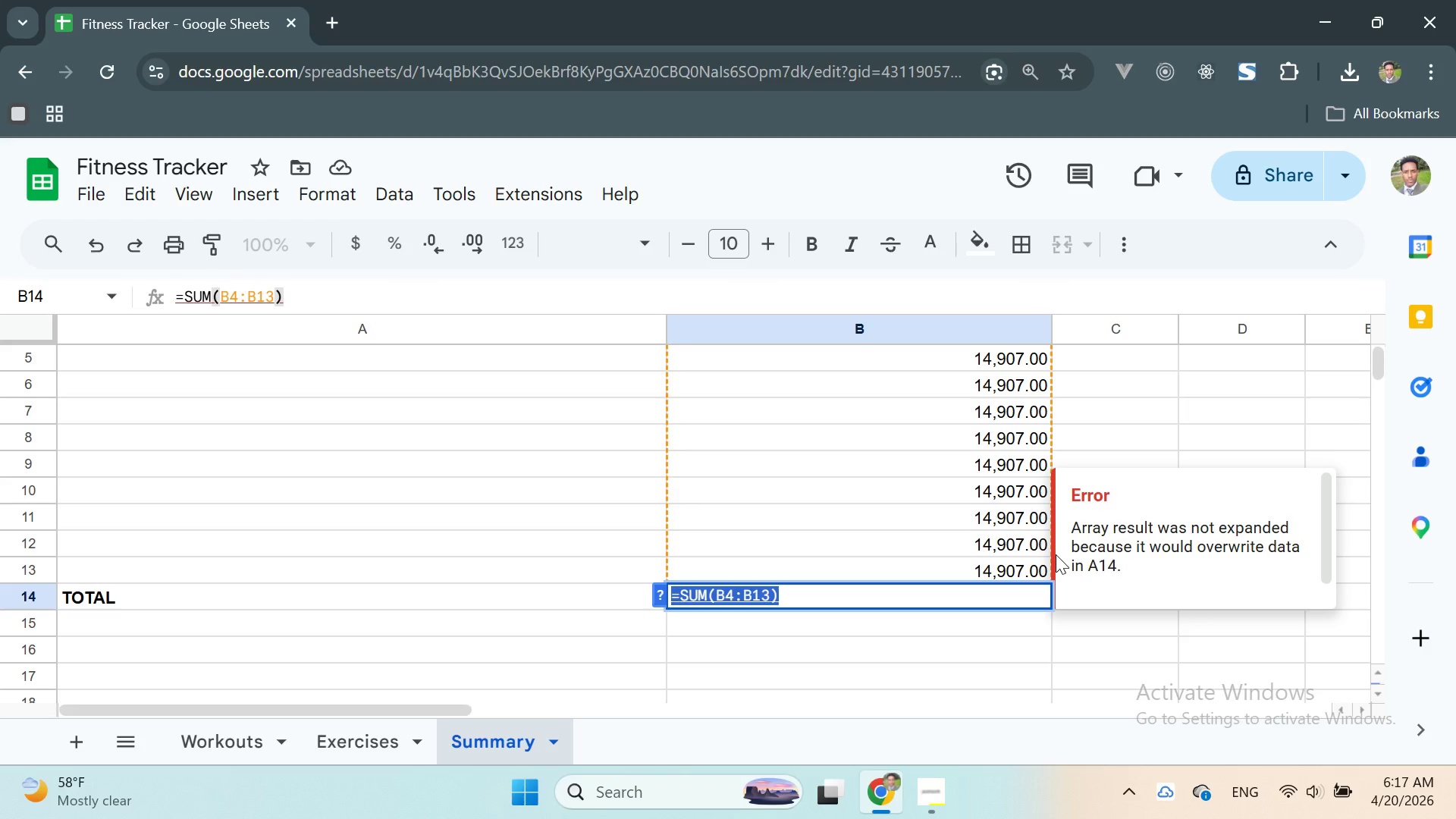 
wait(106.12)
 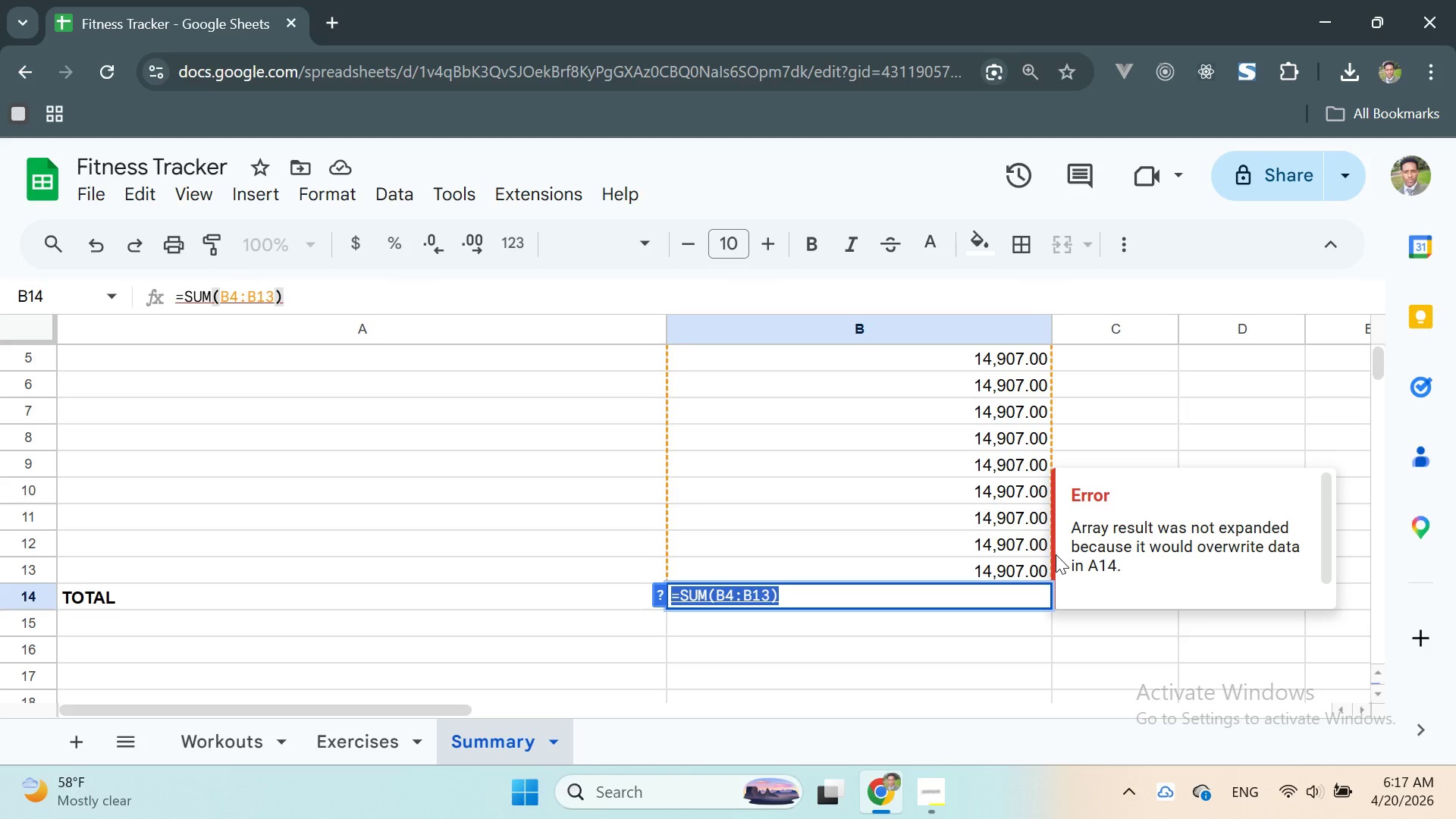 
left_click([1173, 619])
 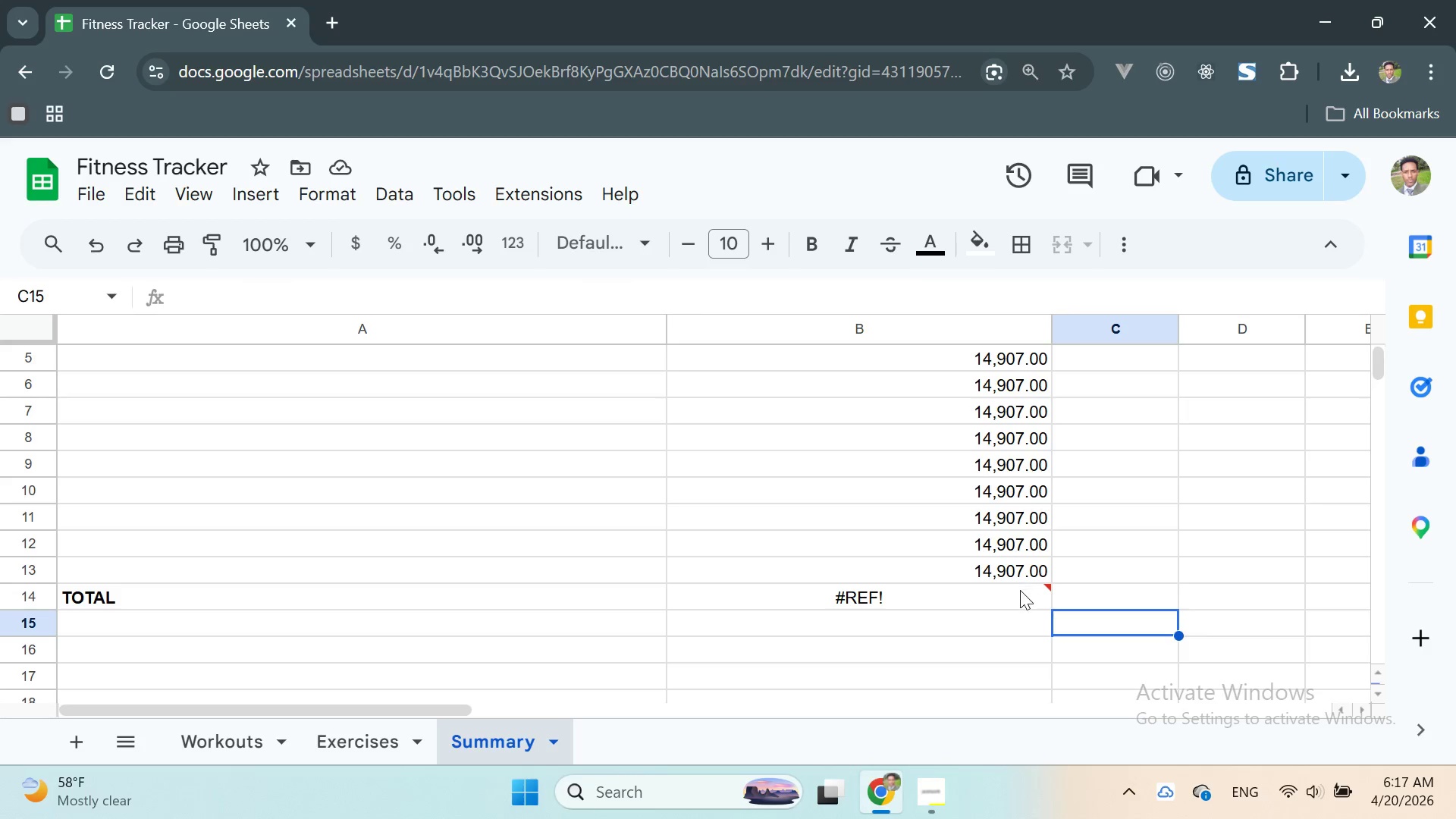 
left_click([1018, 597])
 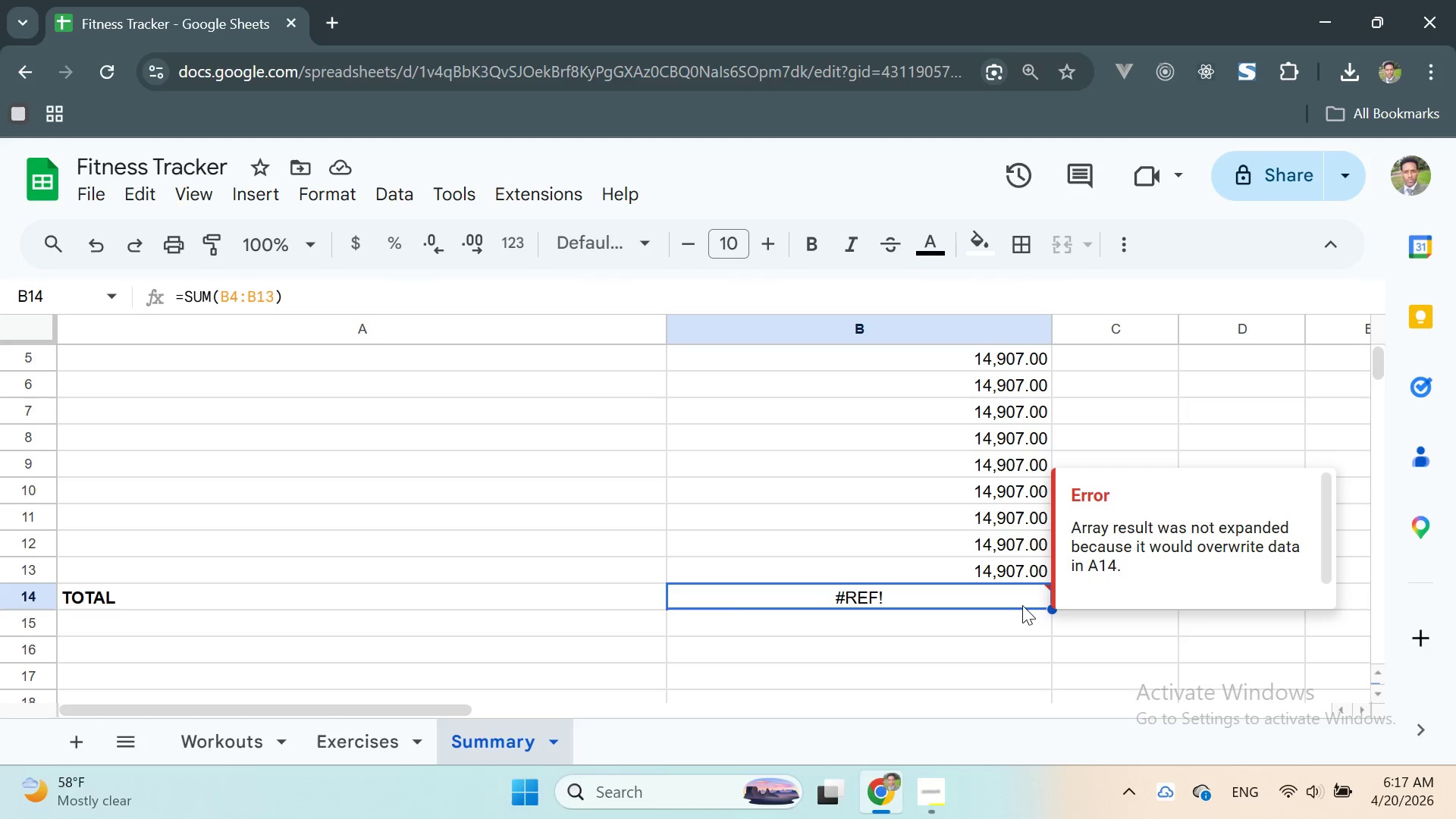 
wait(45.0)
 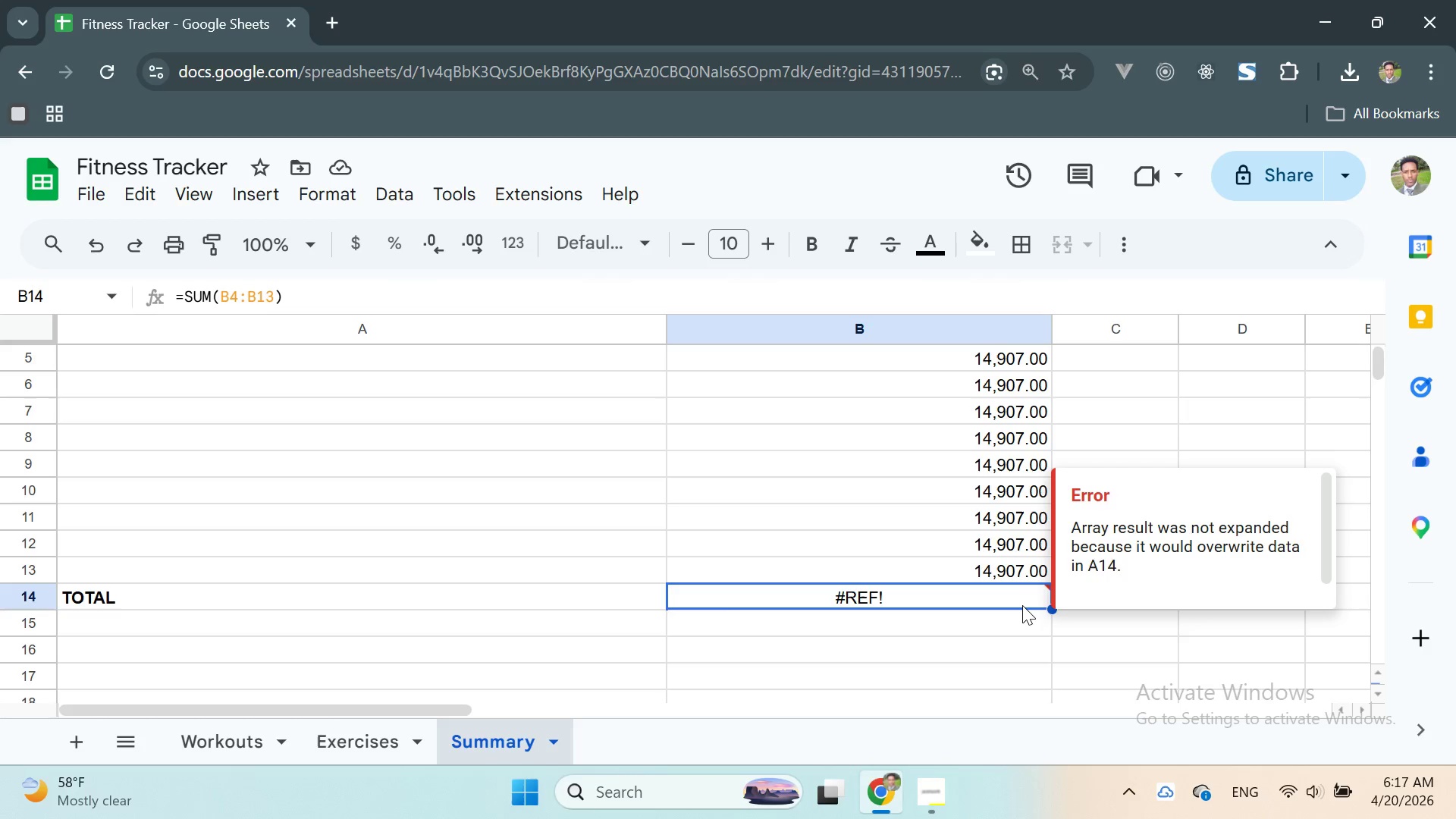 
scroll: coordinate [450, 549], scroll_direction: up, amount: 8.0
 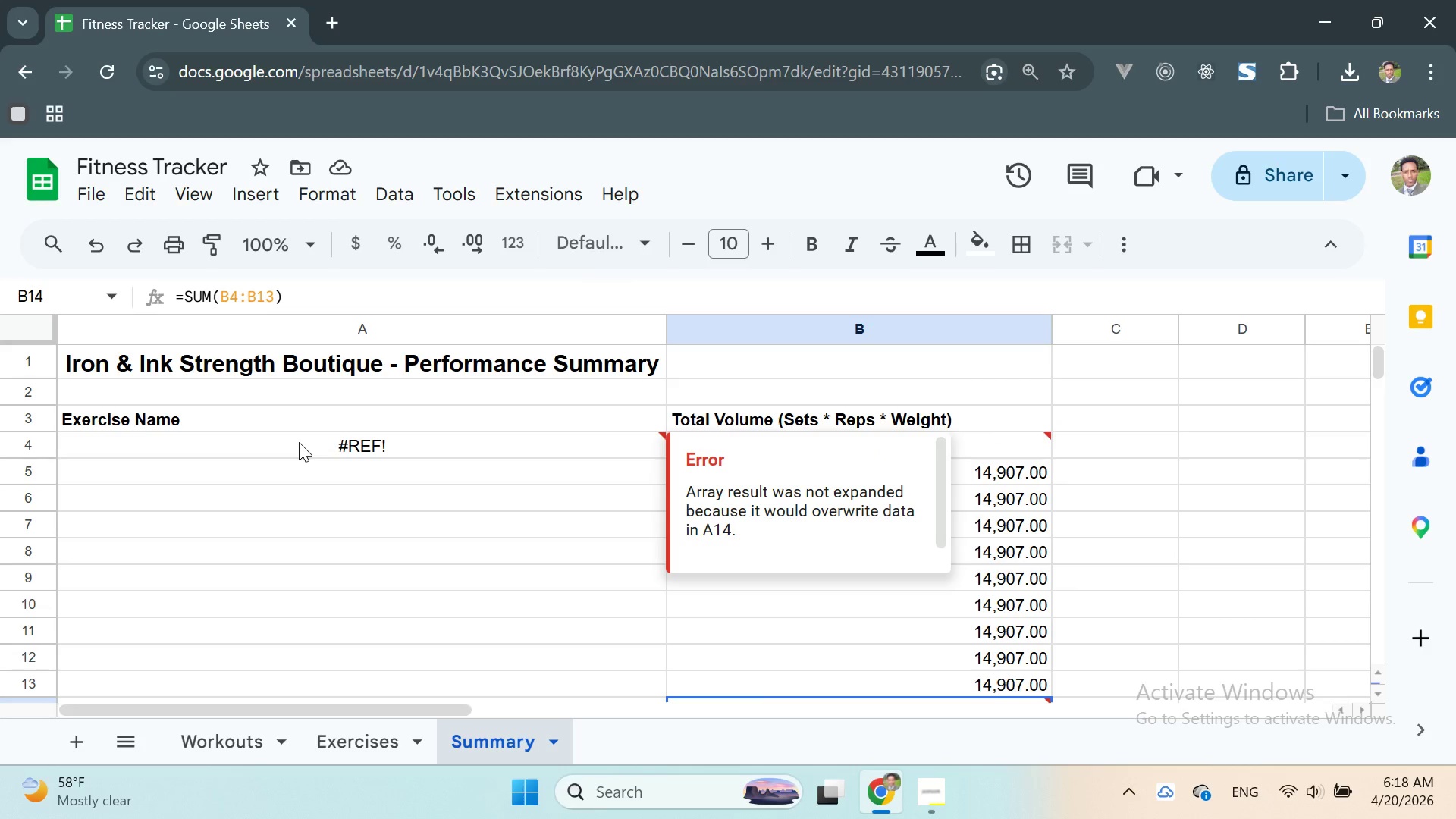 
left_click([449, 441])
 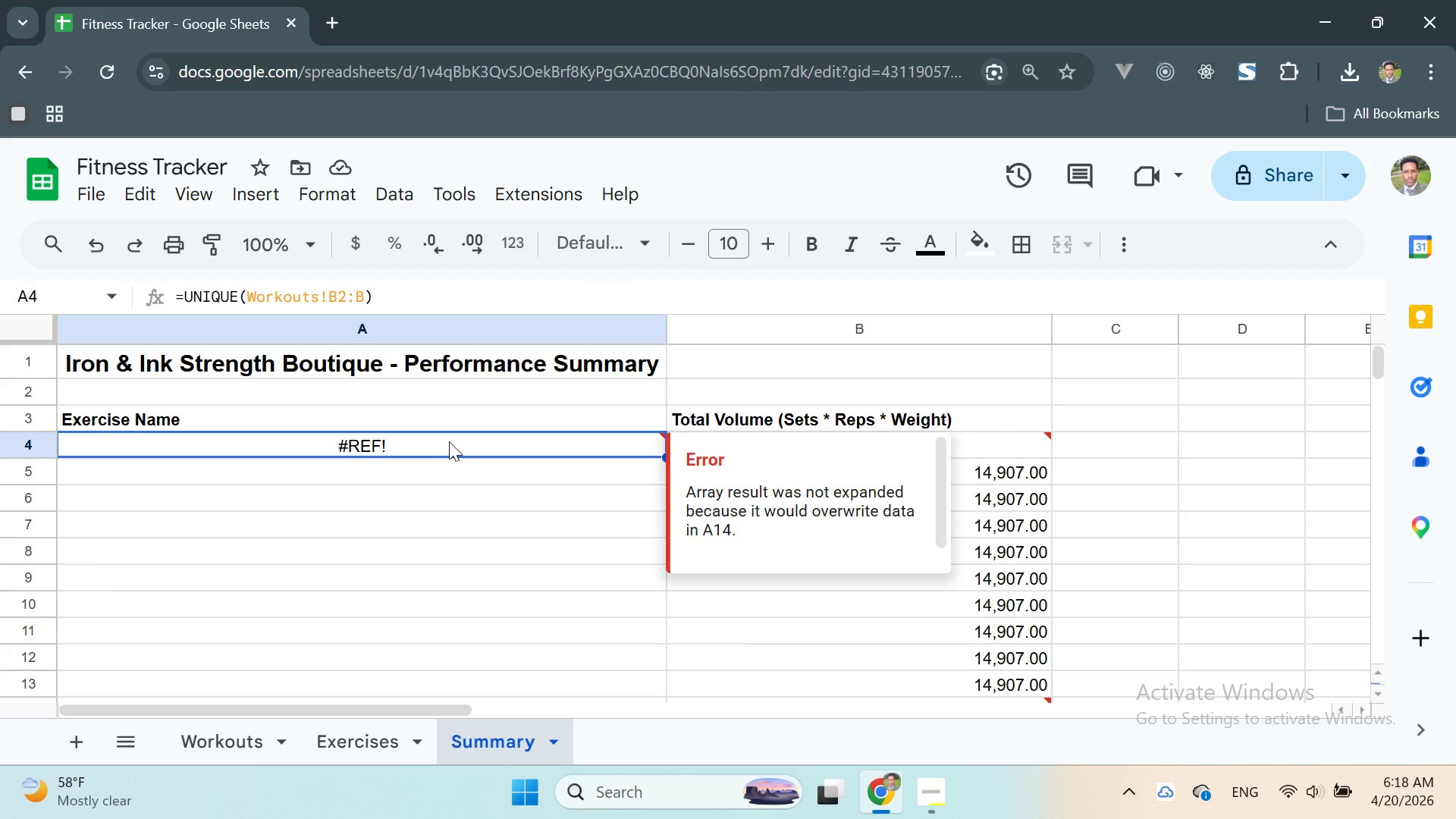 
hold_key(key=ControlLeft, duration=0.7)
 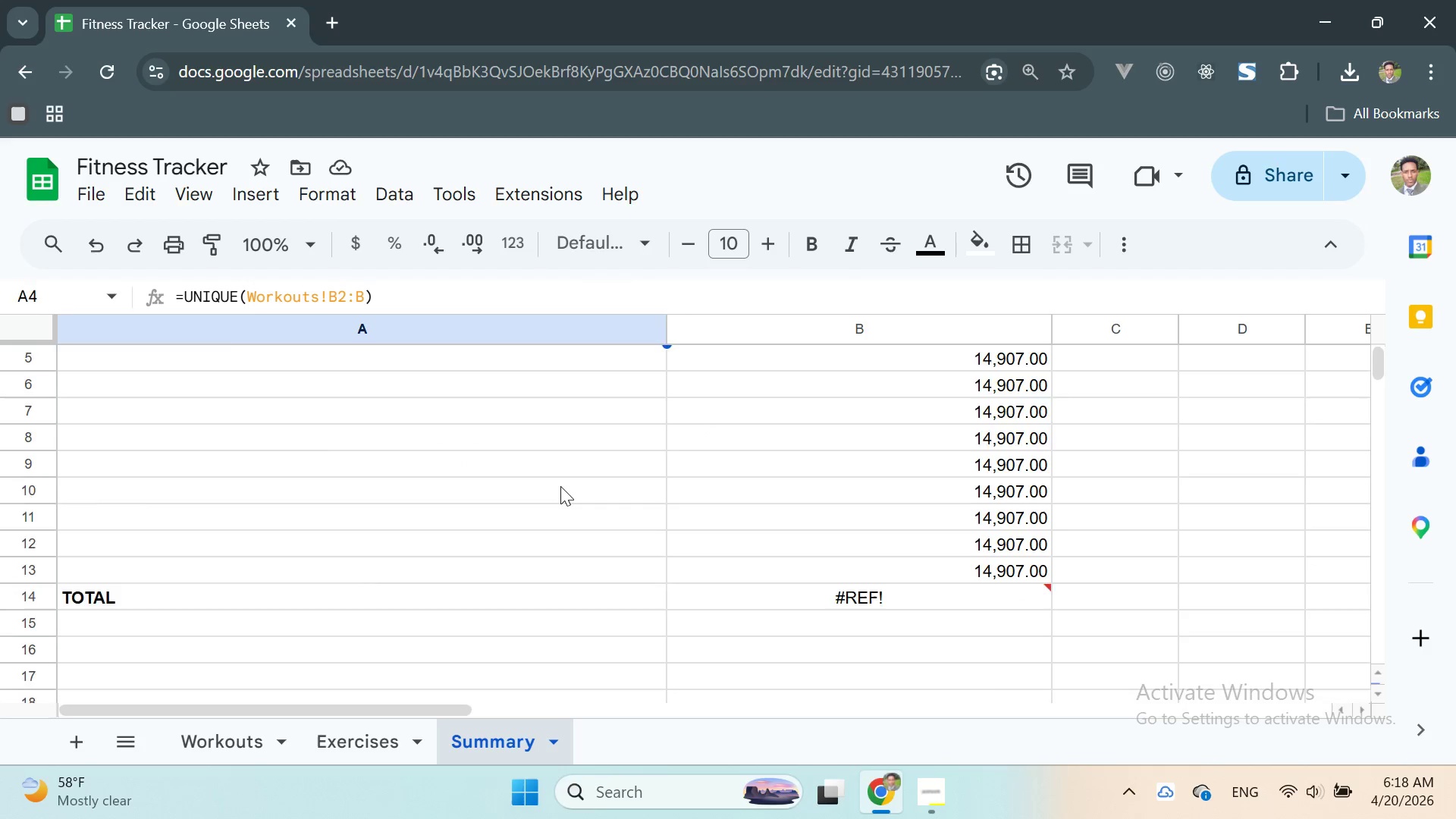 
scroll: coordinate [449, 441], scroll_direction: none, amount: 0.0
 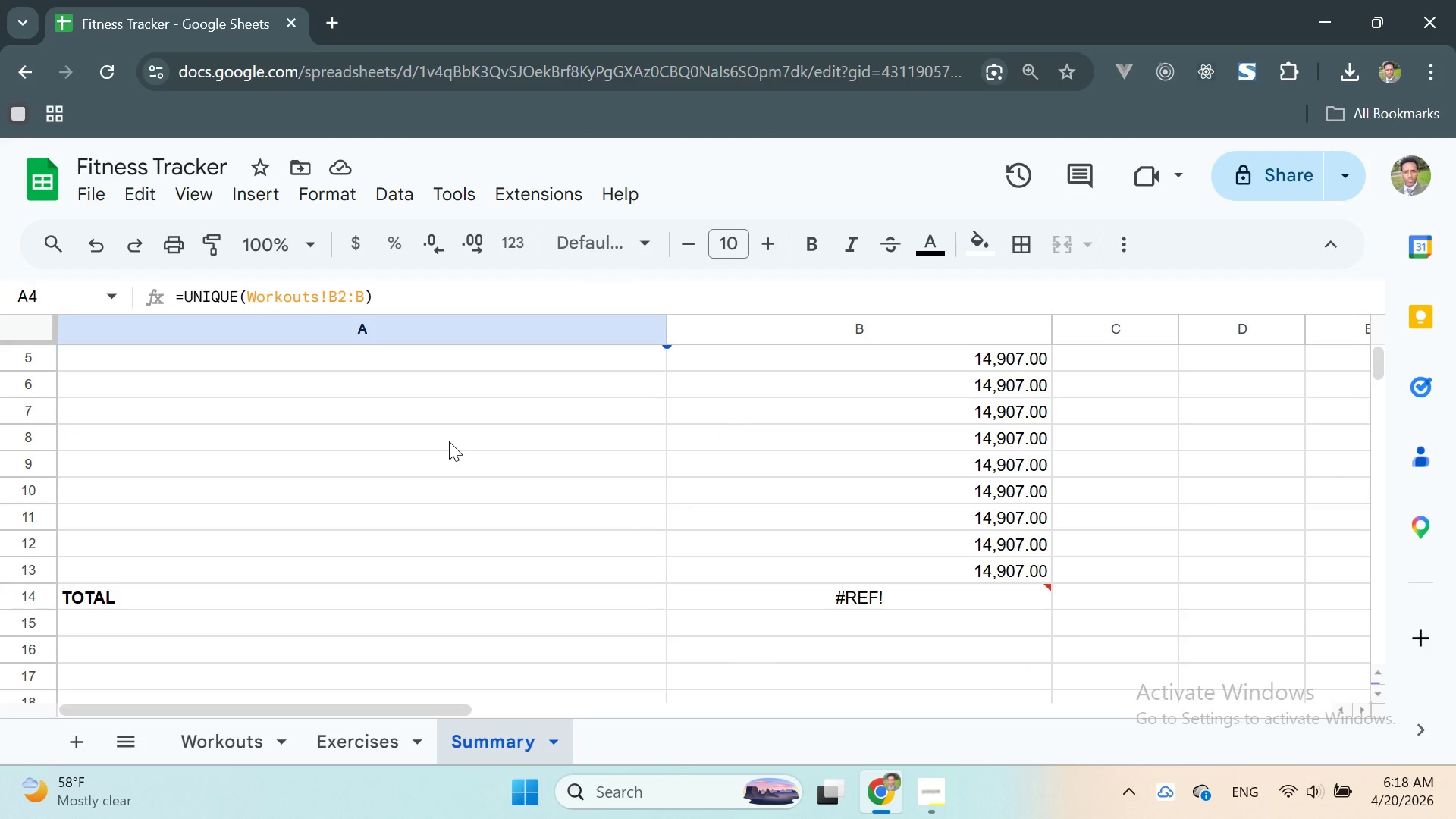 
scroll: coordinate [560, 486], scroll_direction: up, amount: 6.0
 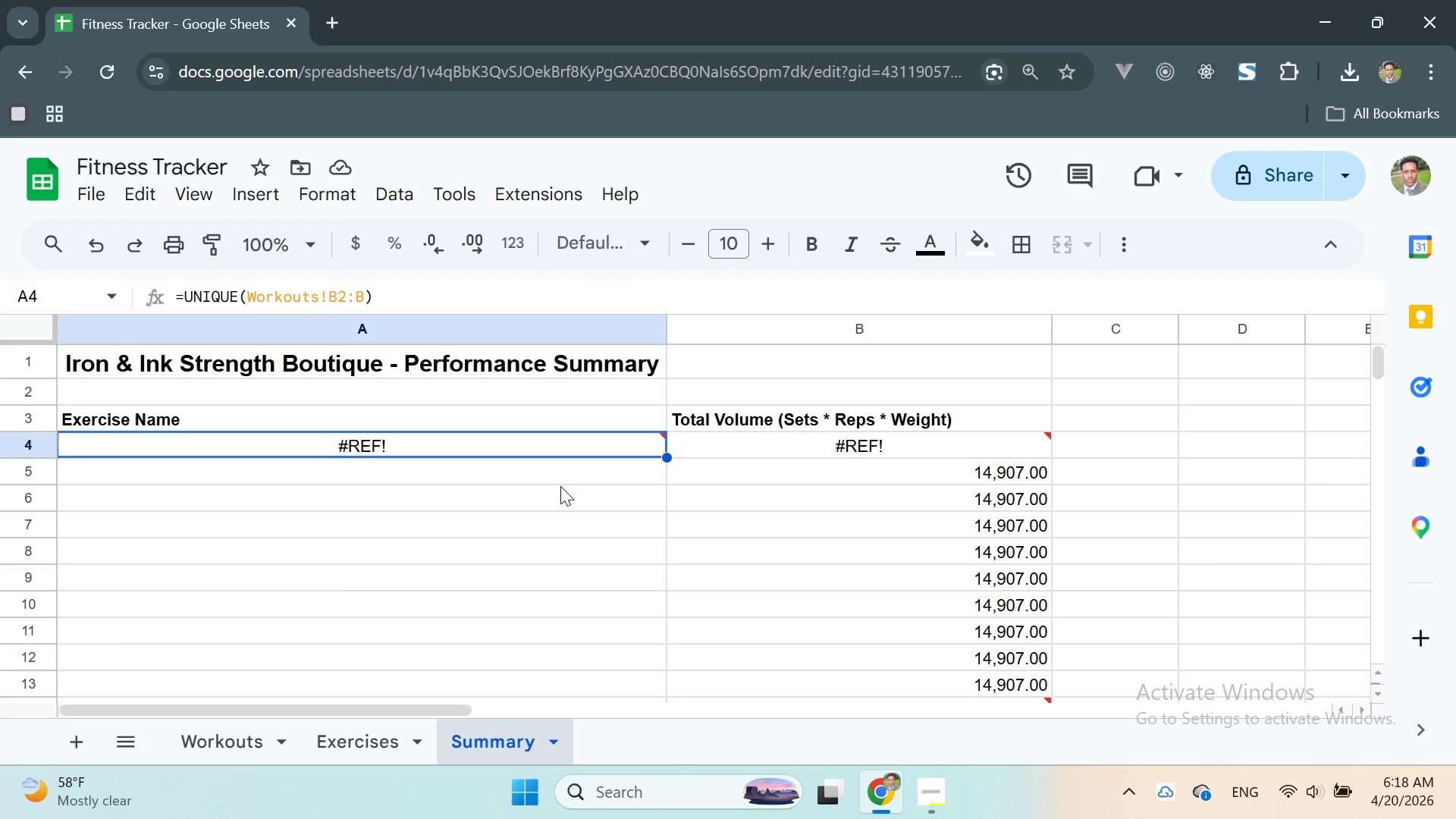 
key(Control+Z)
 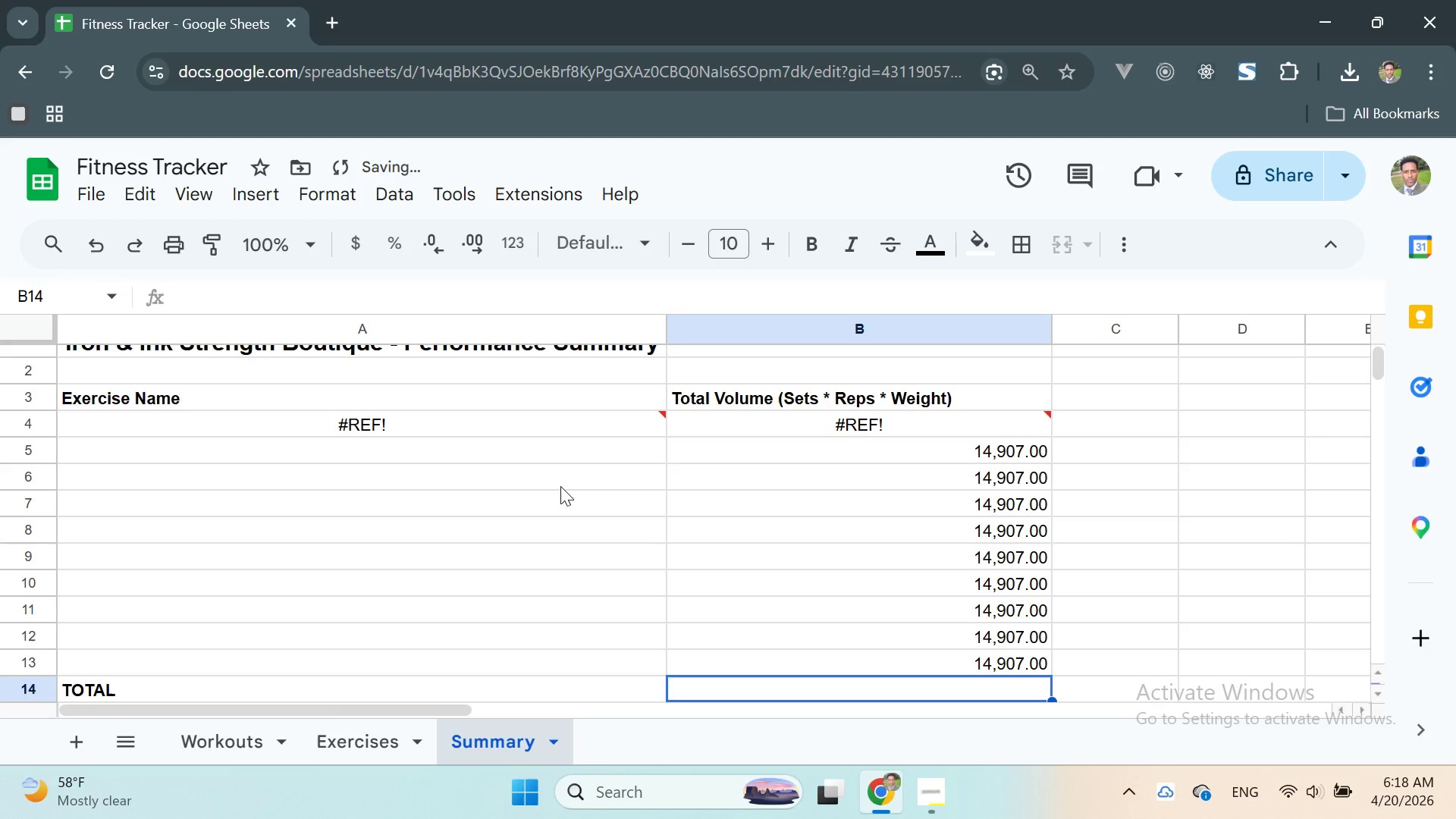 
key(Control+Z)
 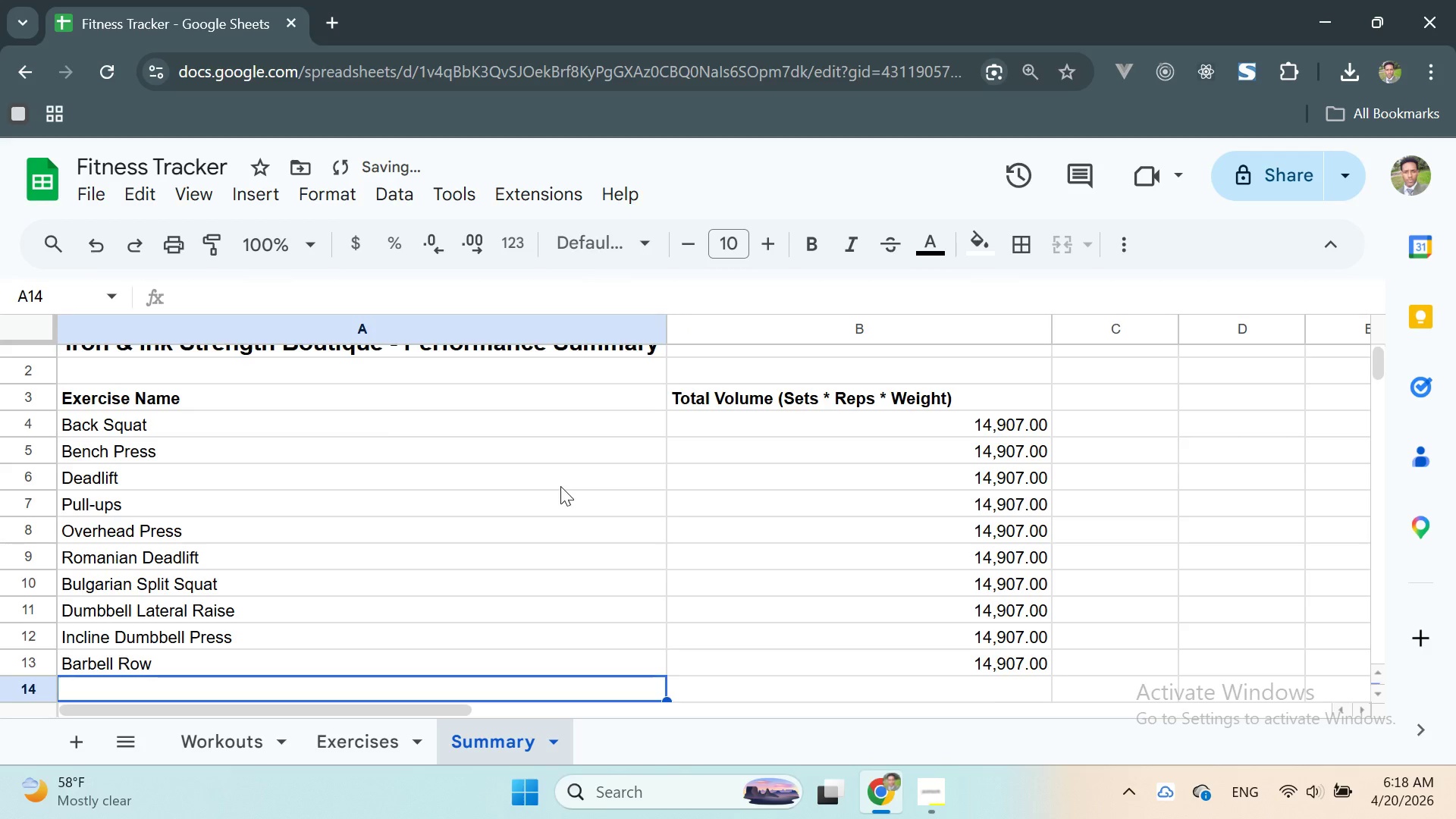 
scroll: coordinate [560, 486], scroll_direction: up, amount: 9.0
 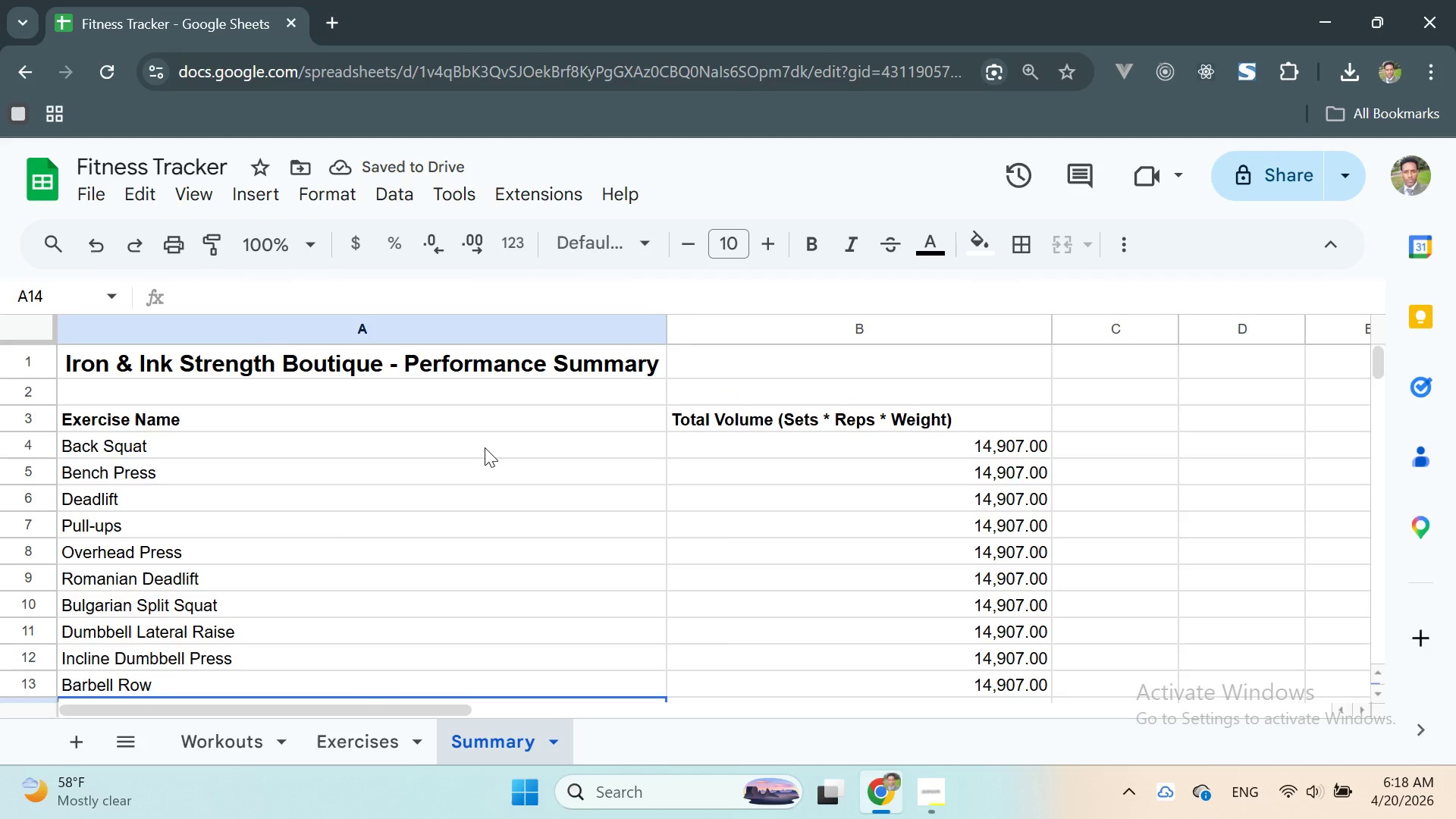 
double_click([485, 447])
 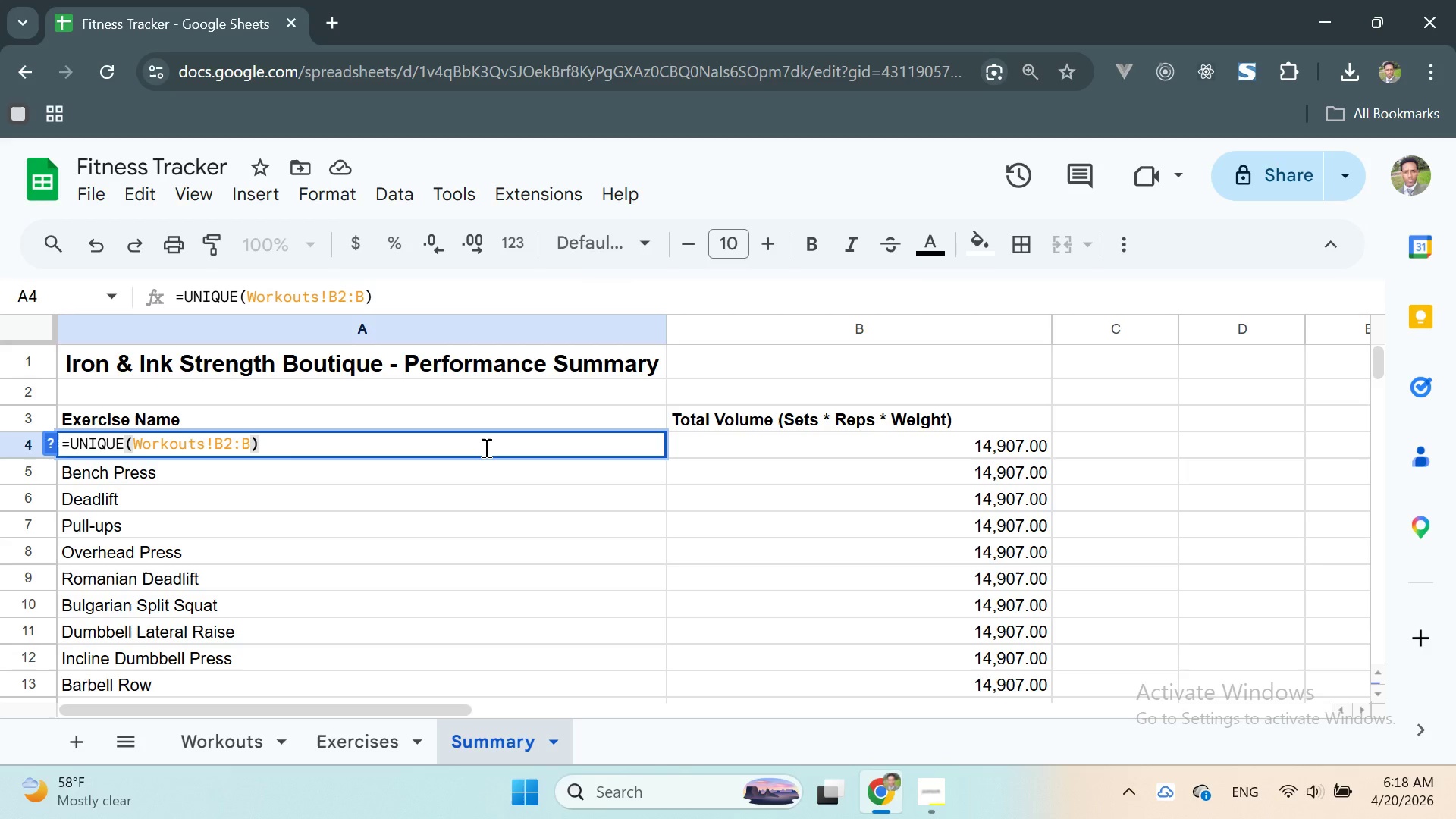 
wait(19.67)
 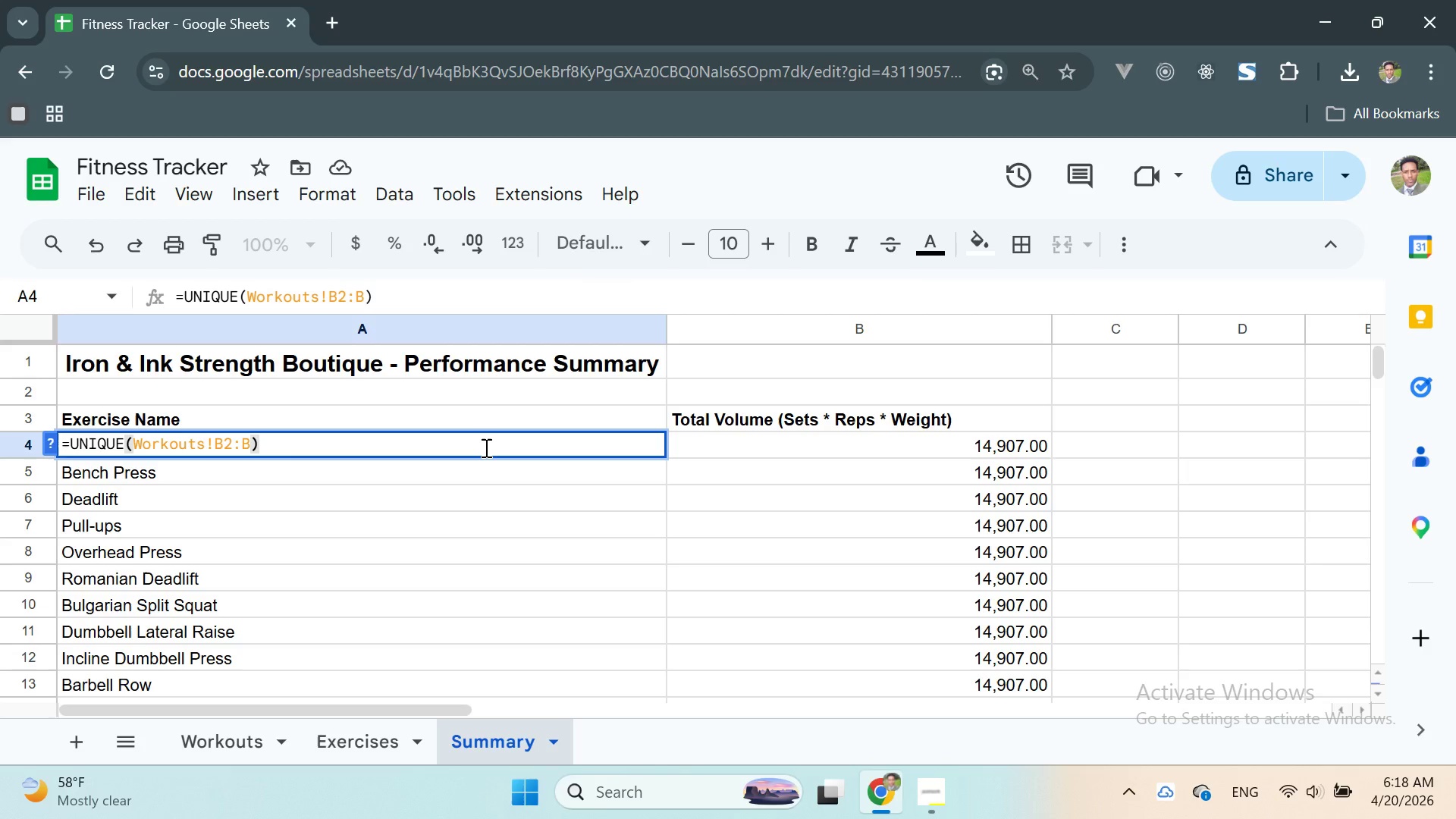 
left_click([549, 475])
 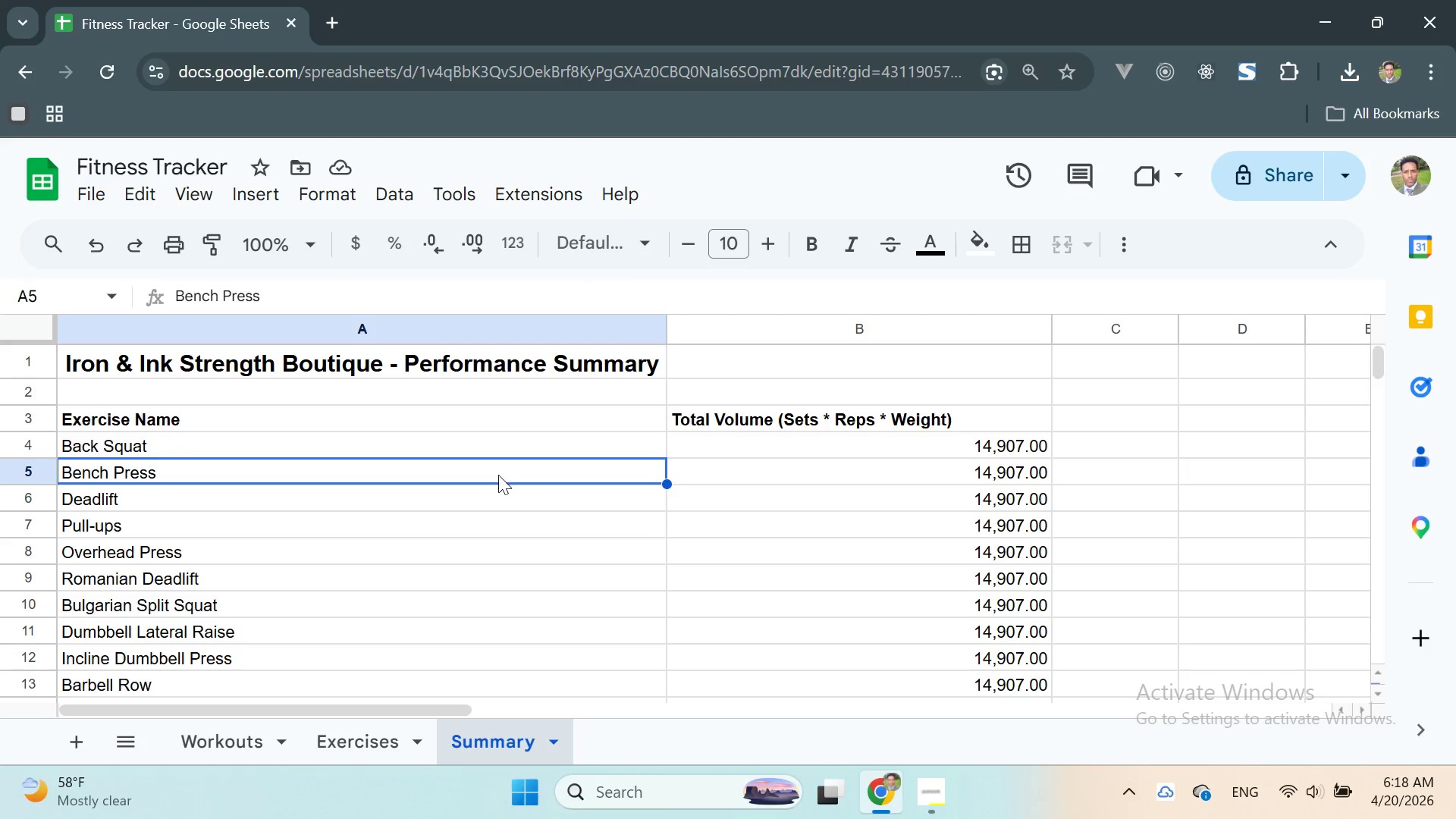 
scroll: coordinate [502, 485], scroll_direction: none, amount: 0.0
 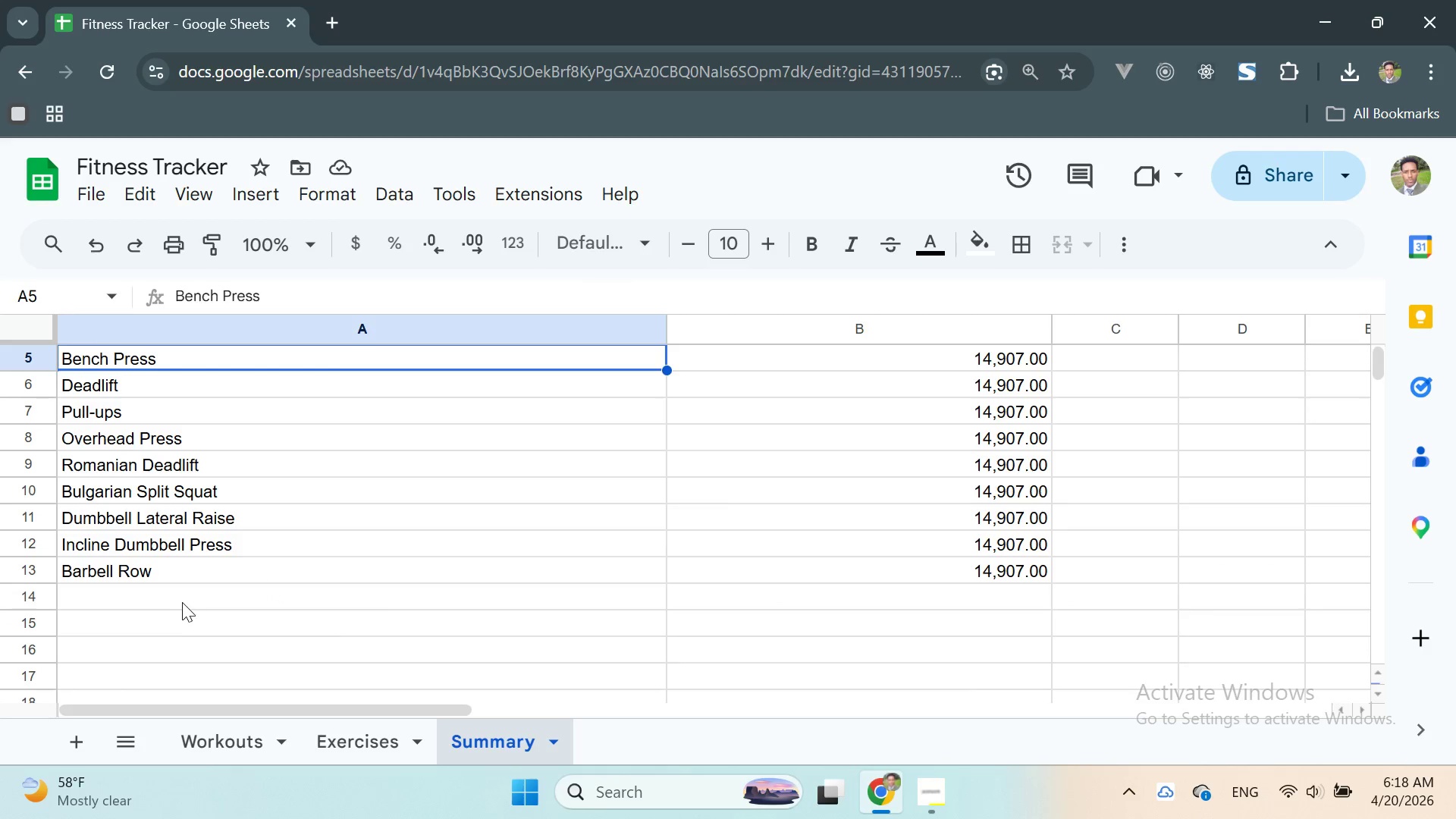 
left_click([177, 592])
 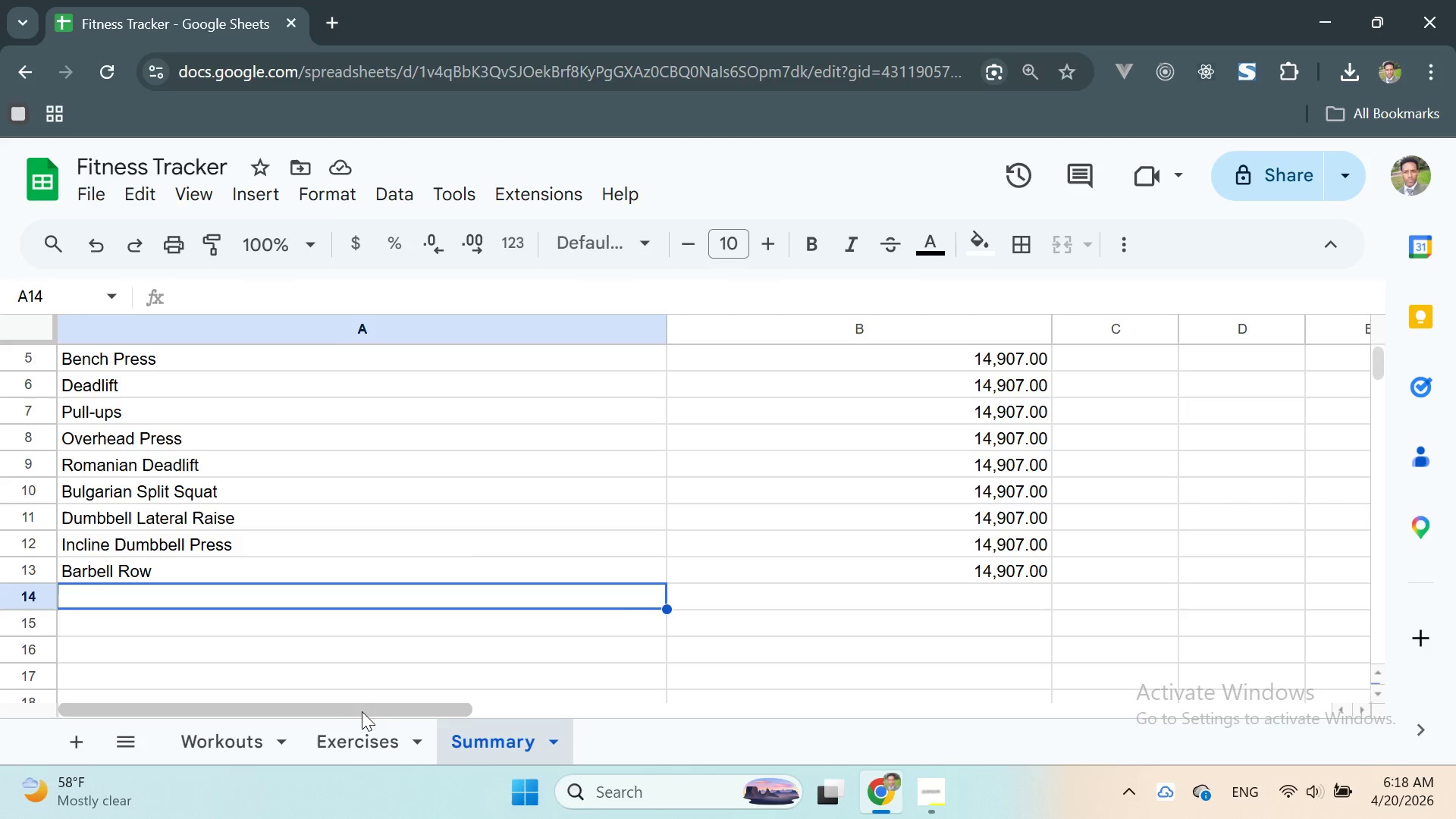 
left_click([352, 748])
 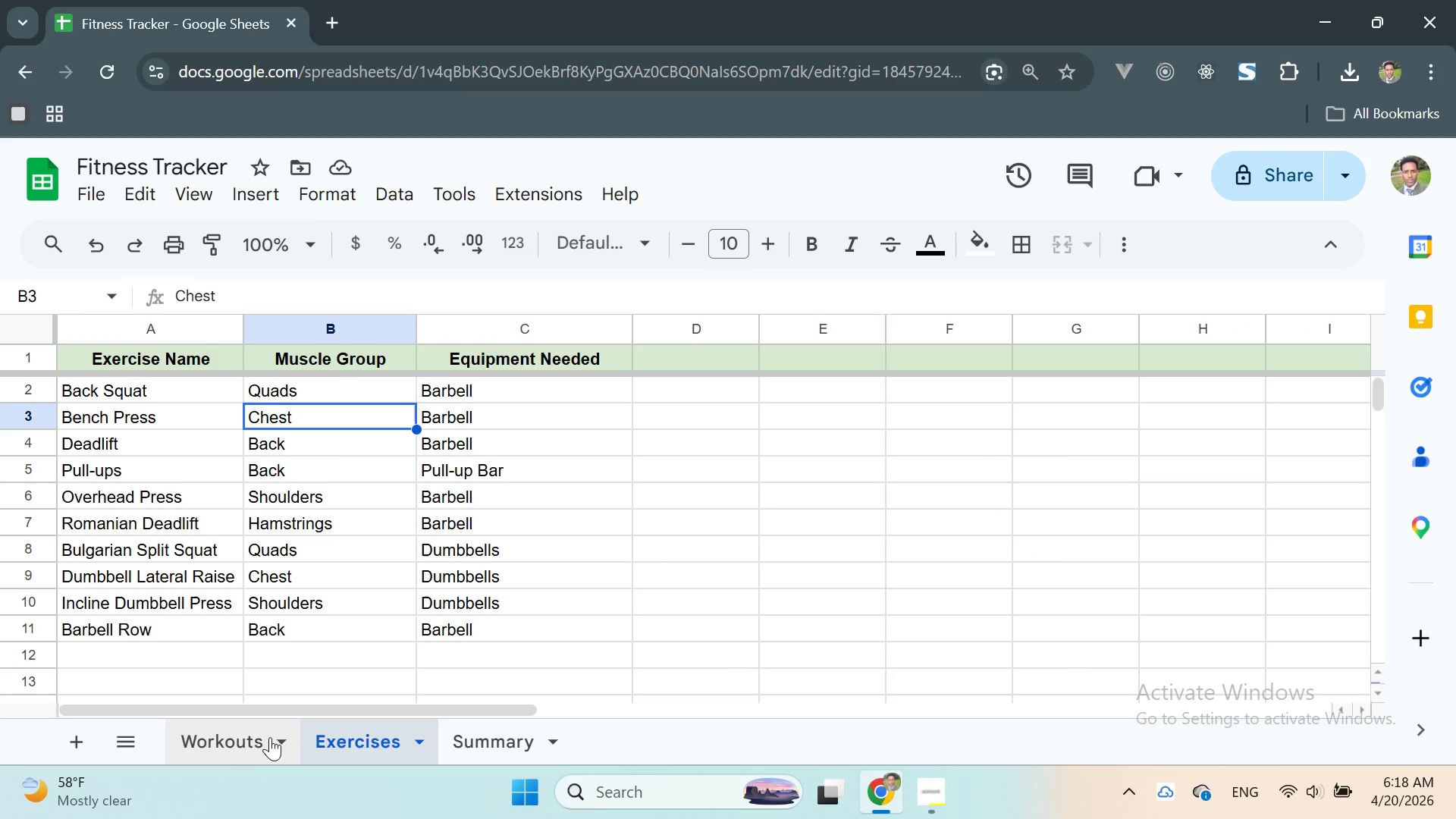 
left_click([247, 731])
 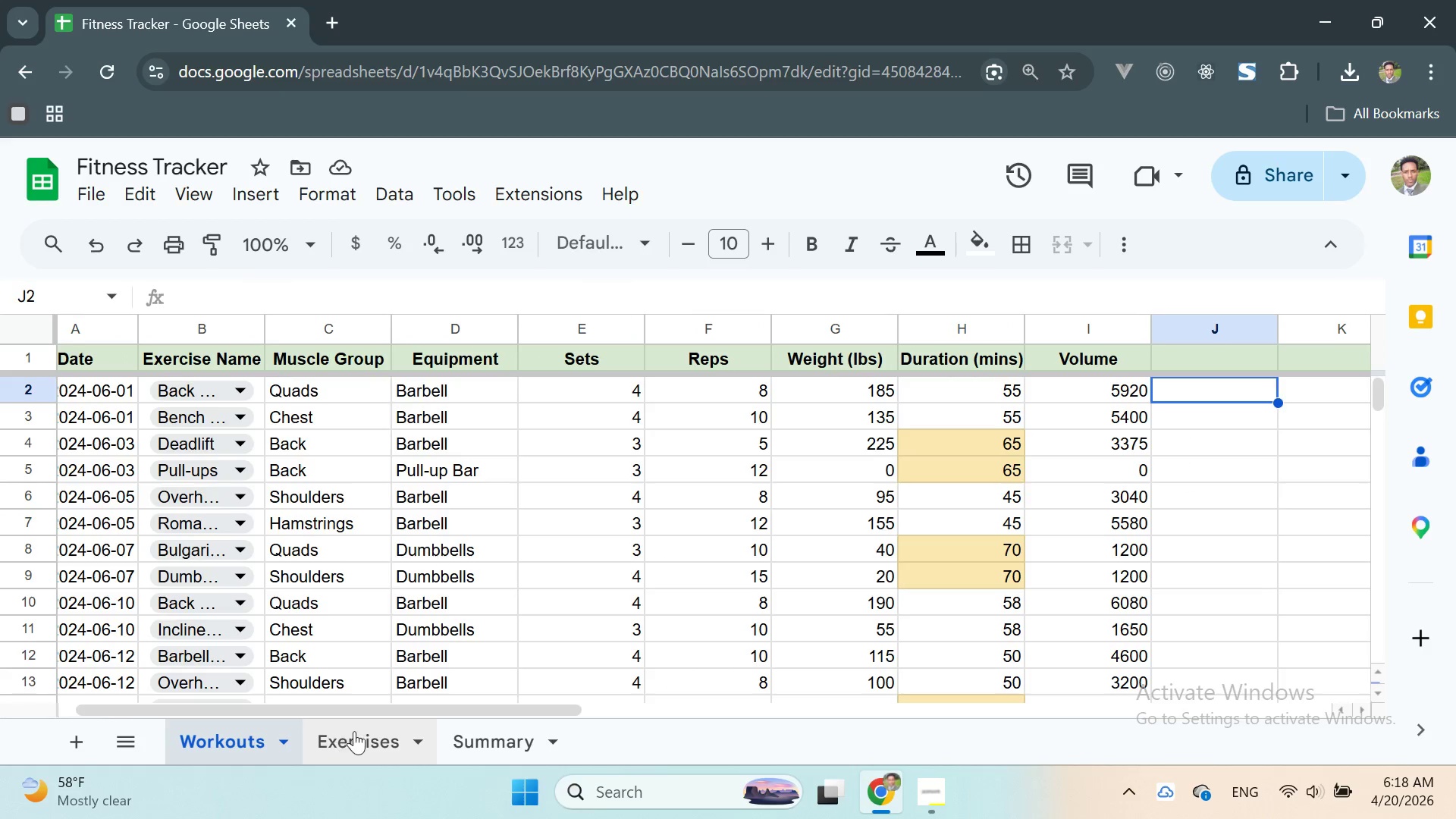 
left_click([359, 735])
 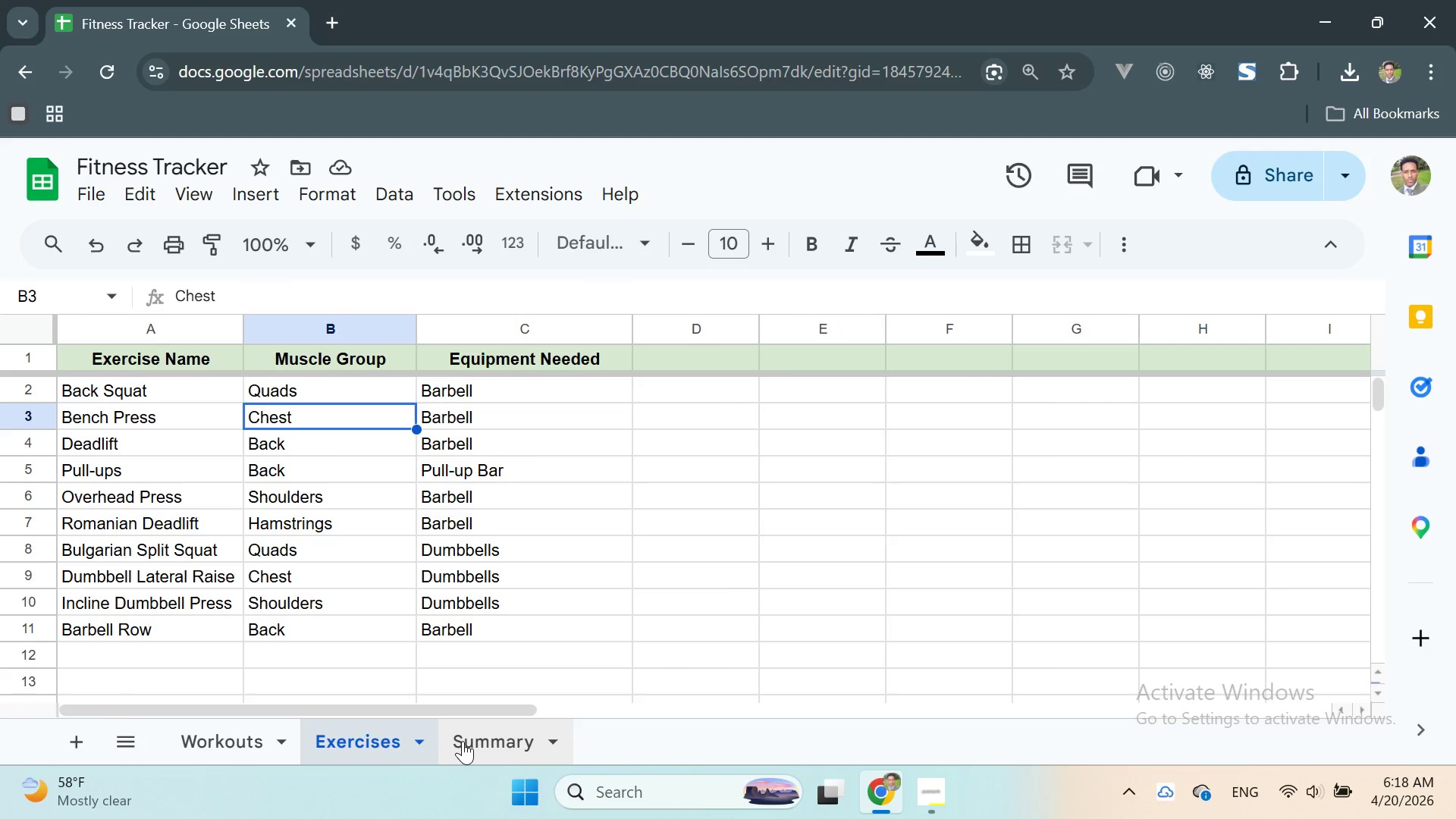 
left_click([463, 741])
 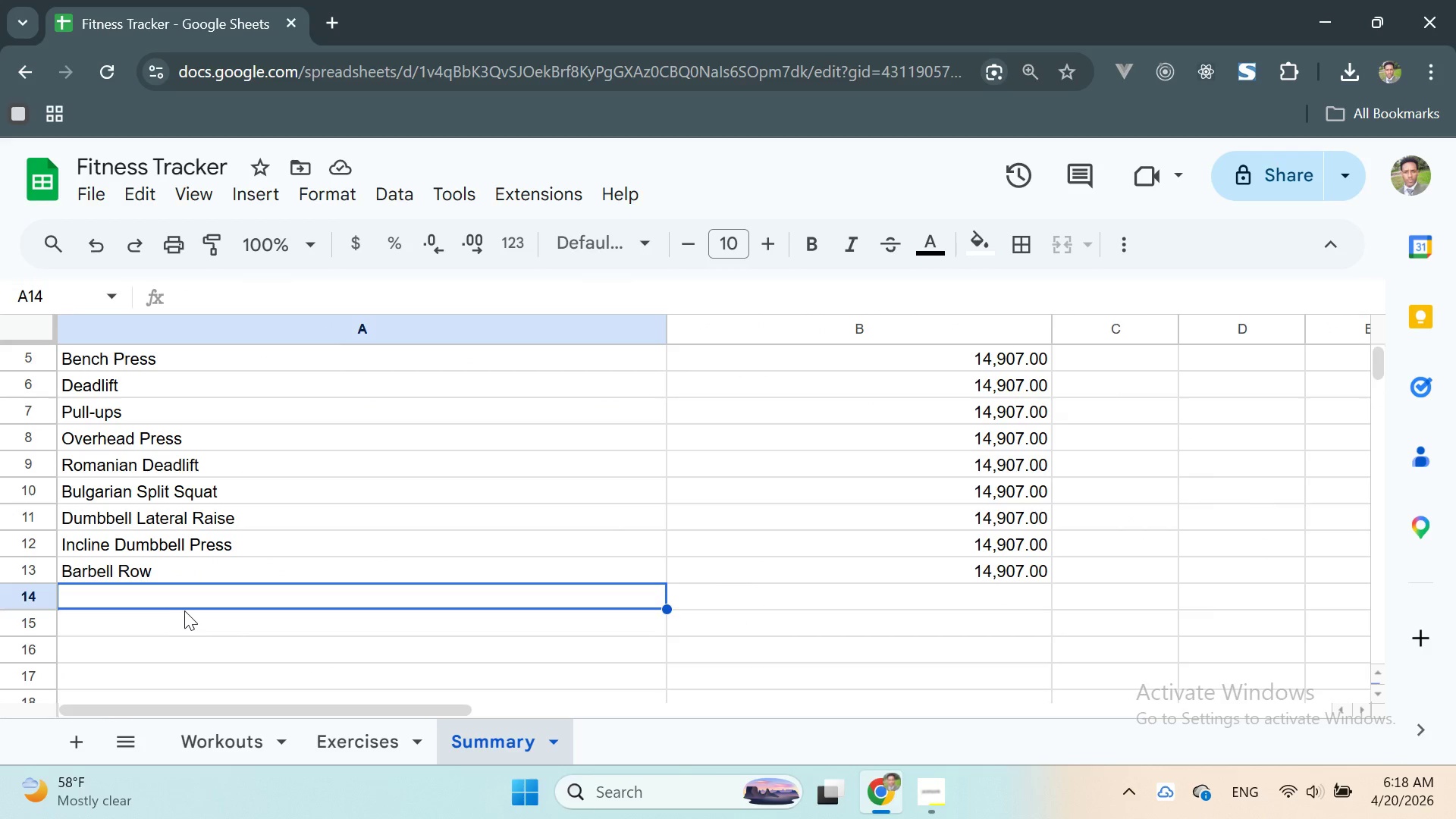 
left_click([166, 622])
 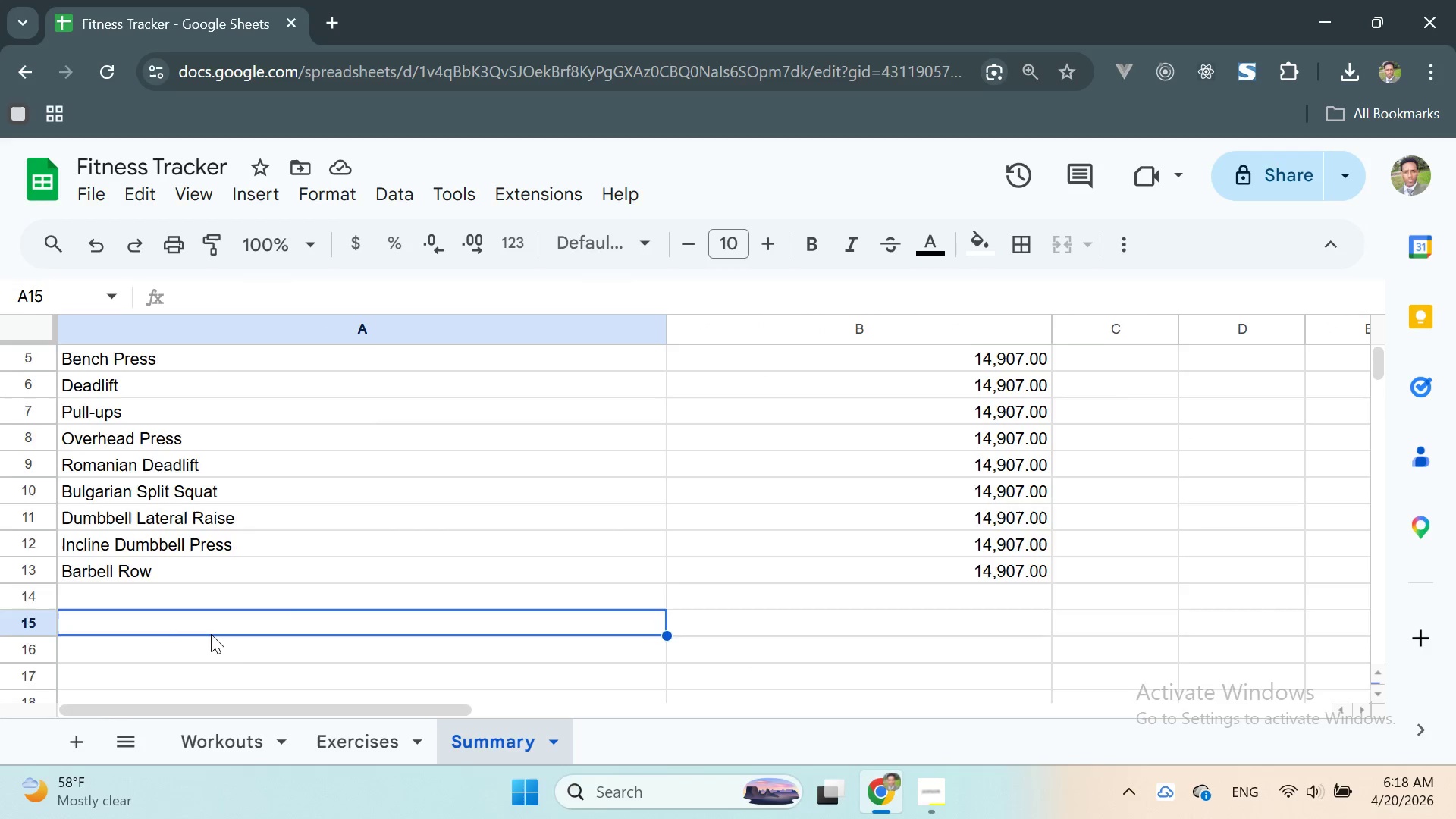 
scroll: coordinate [211, 634], scroll_direction: none, amount: 0.0
 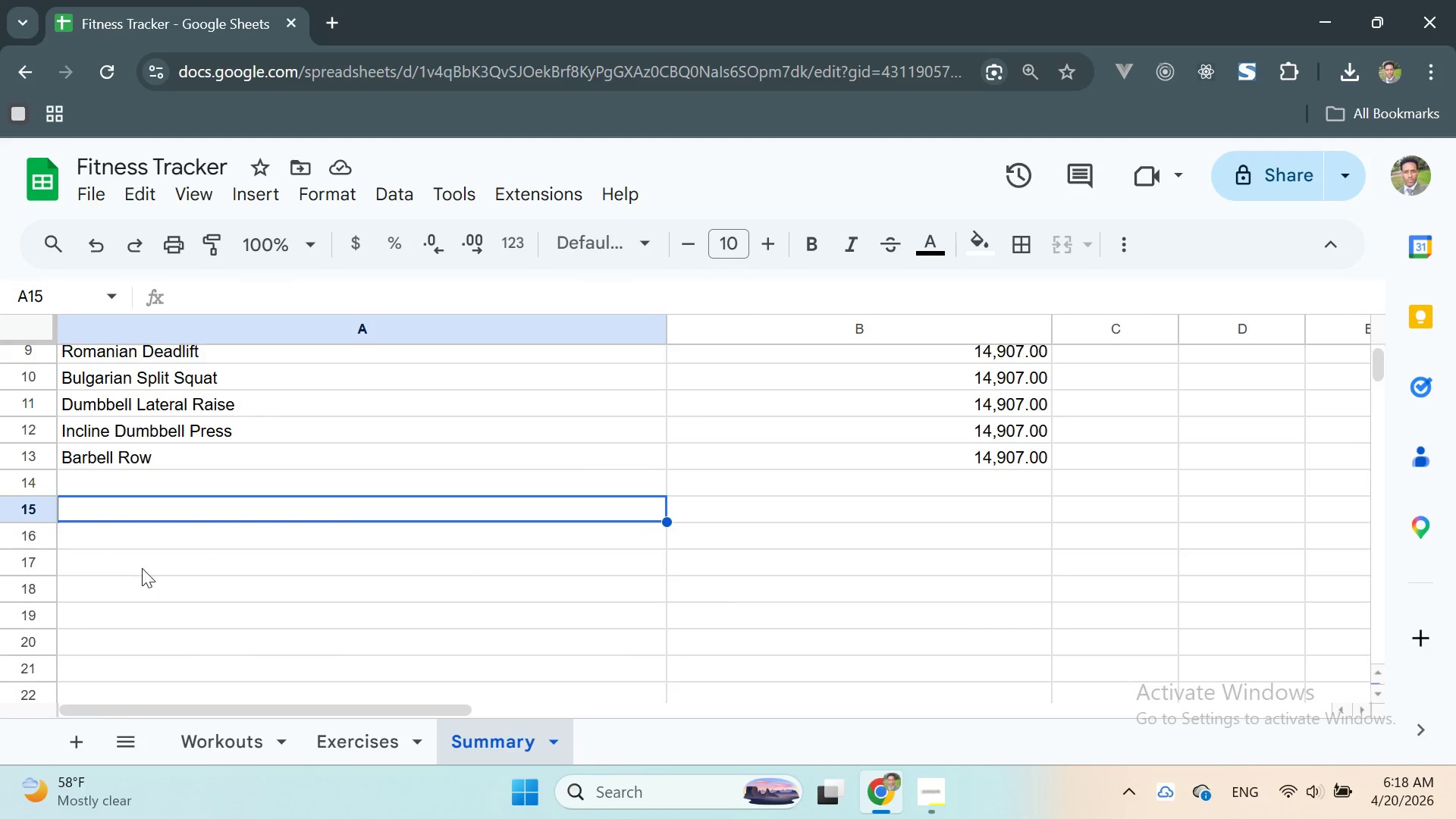 
left_click([136, 543])
 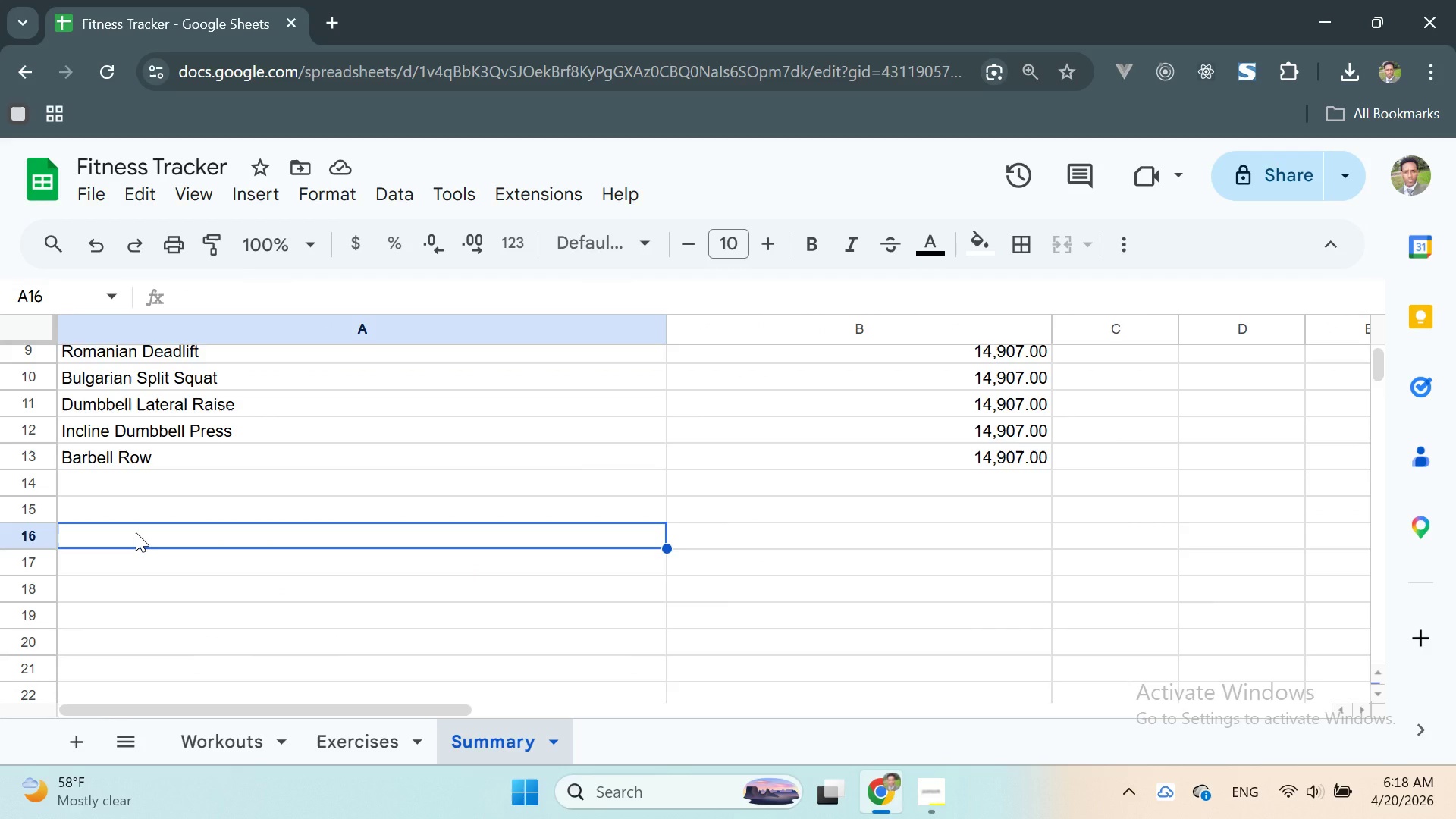 
double_click([136, 532])
 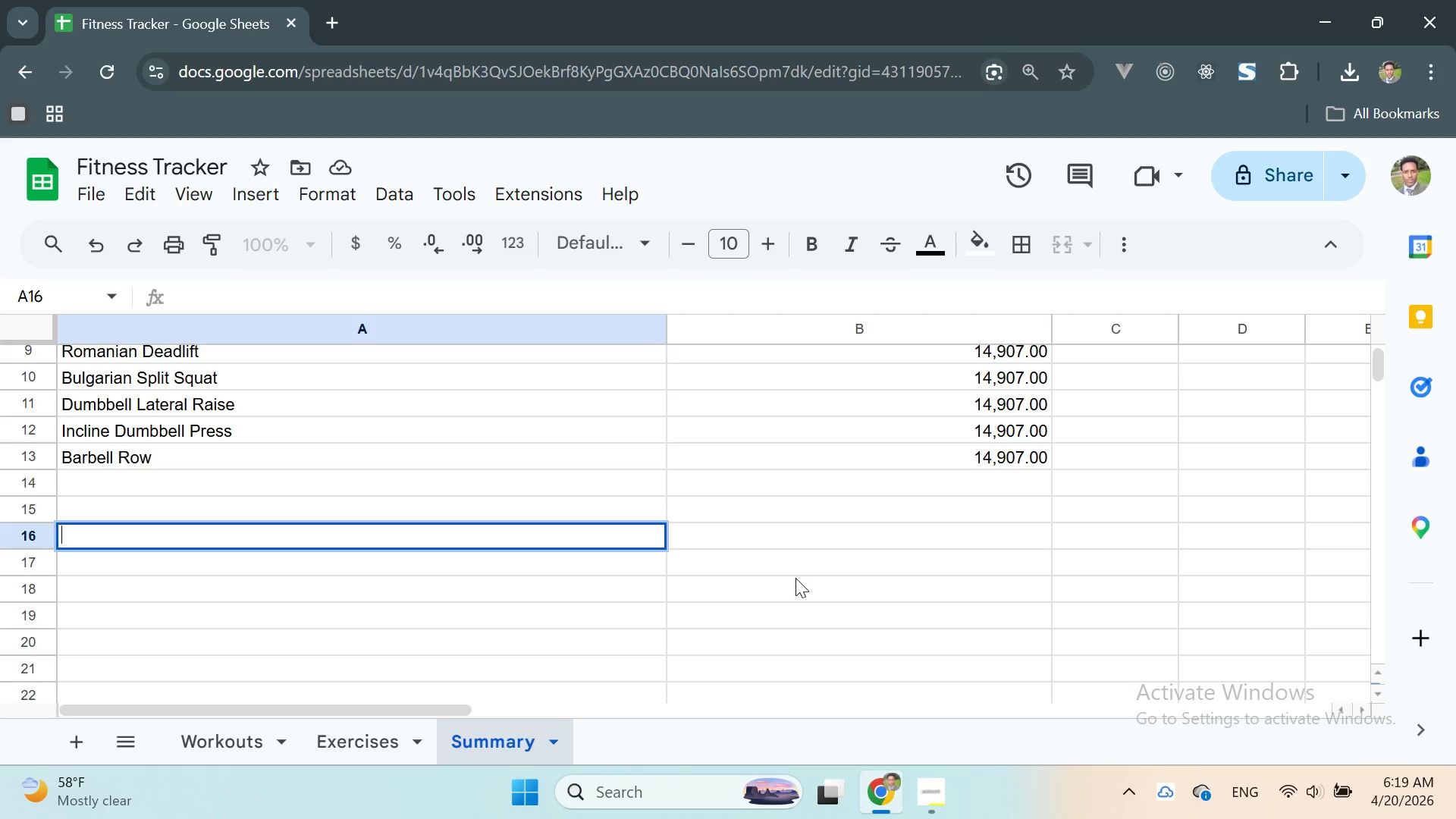 
wait(20.05)
 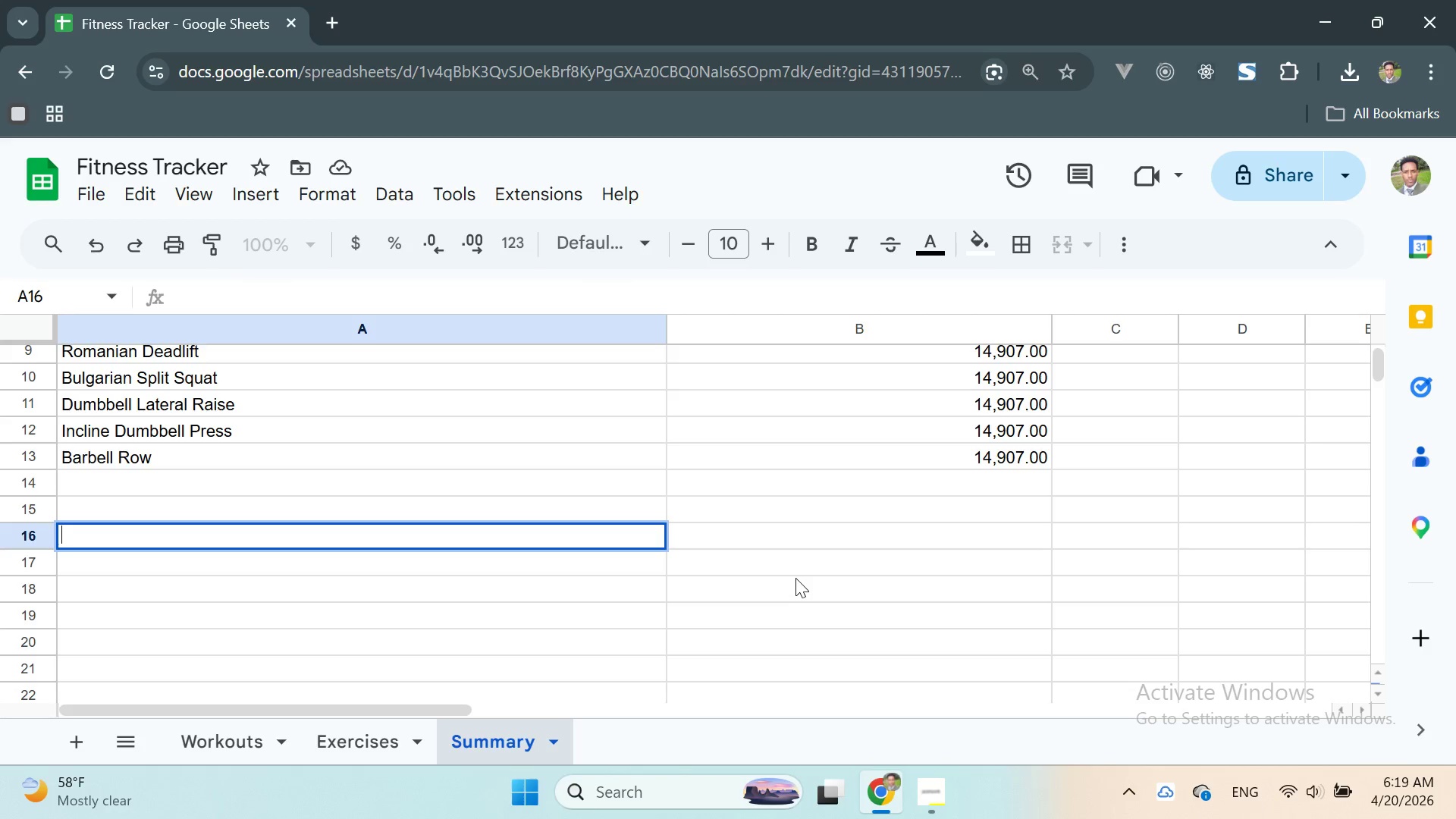 
left_click([158, 632])
 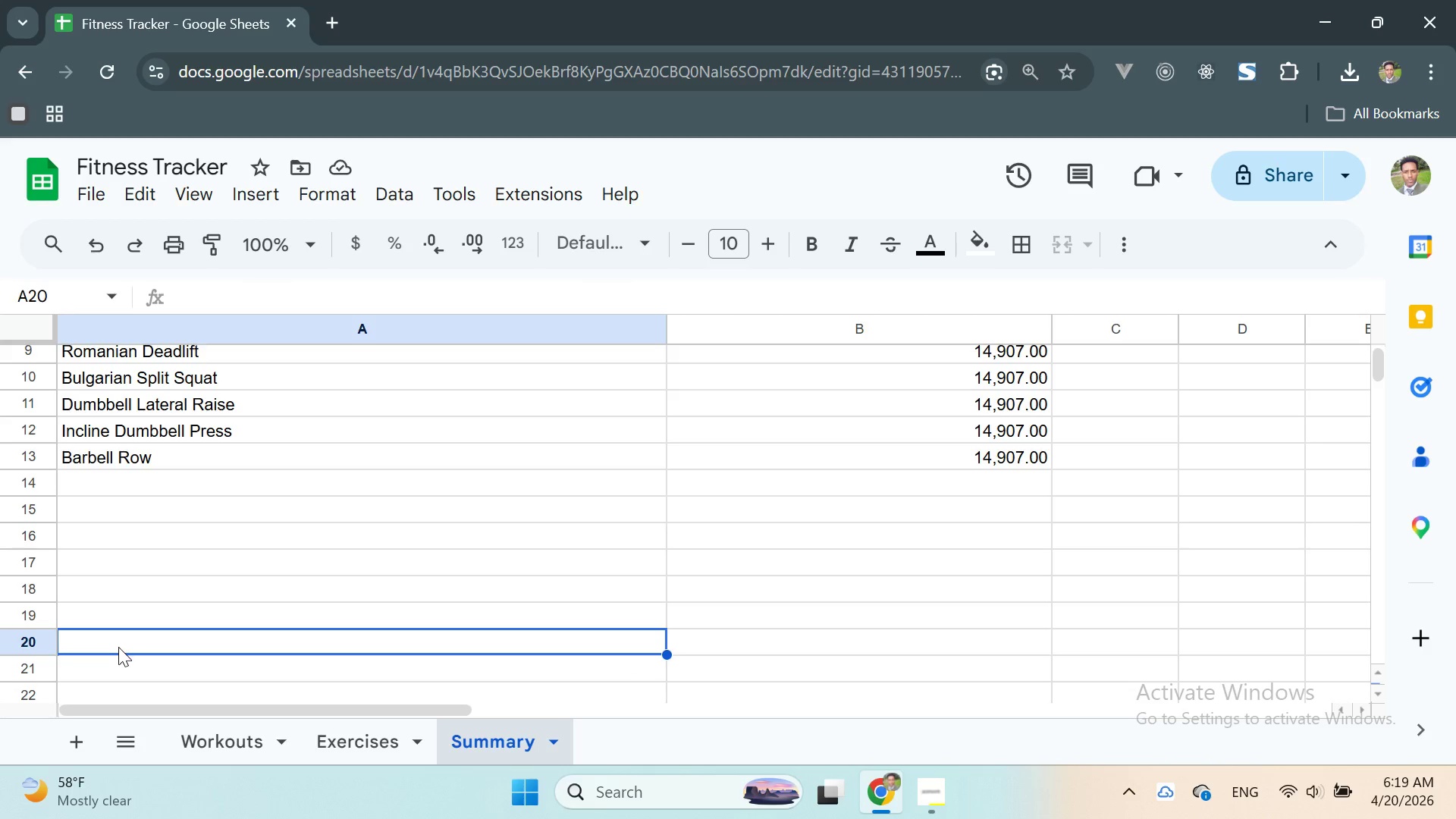 
double_click([118, 648])
 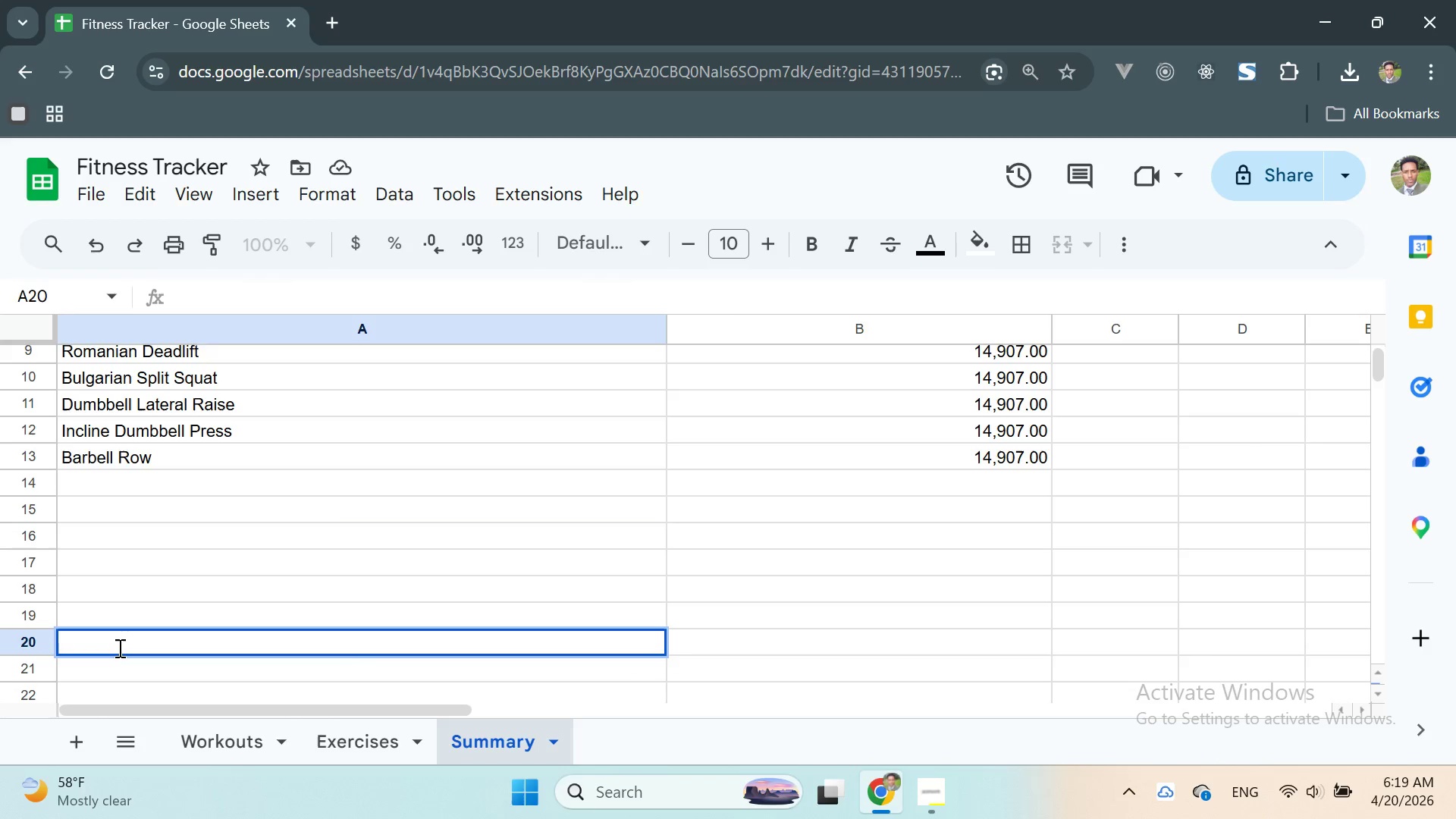 
type(Tota)
key(Backspace)
key(Backspace)
key(Backspace)
key(Backspace)
type(TOTAL)
 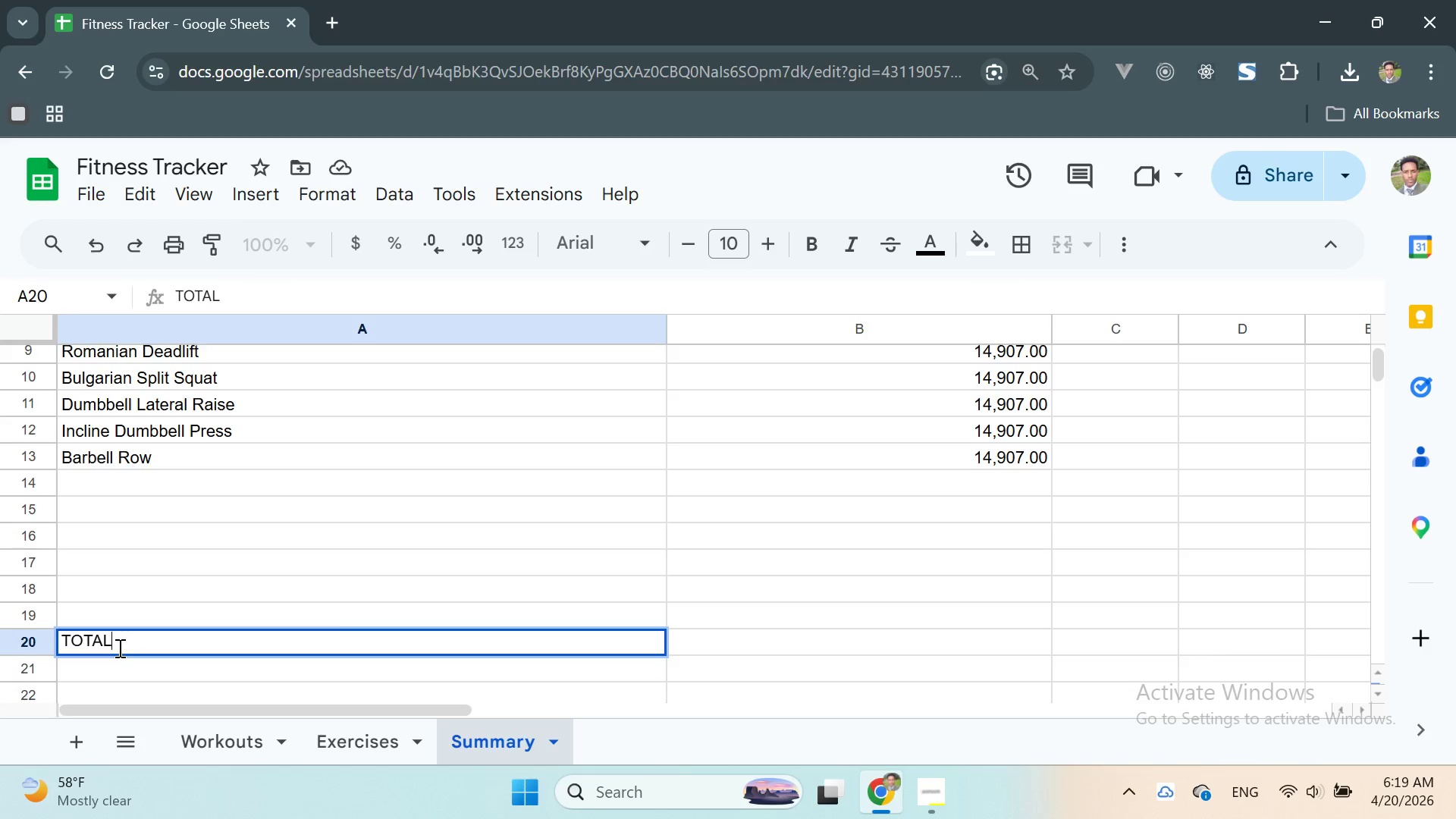 
key(Enter)
 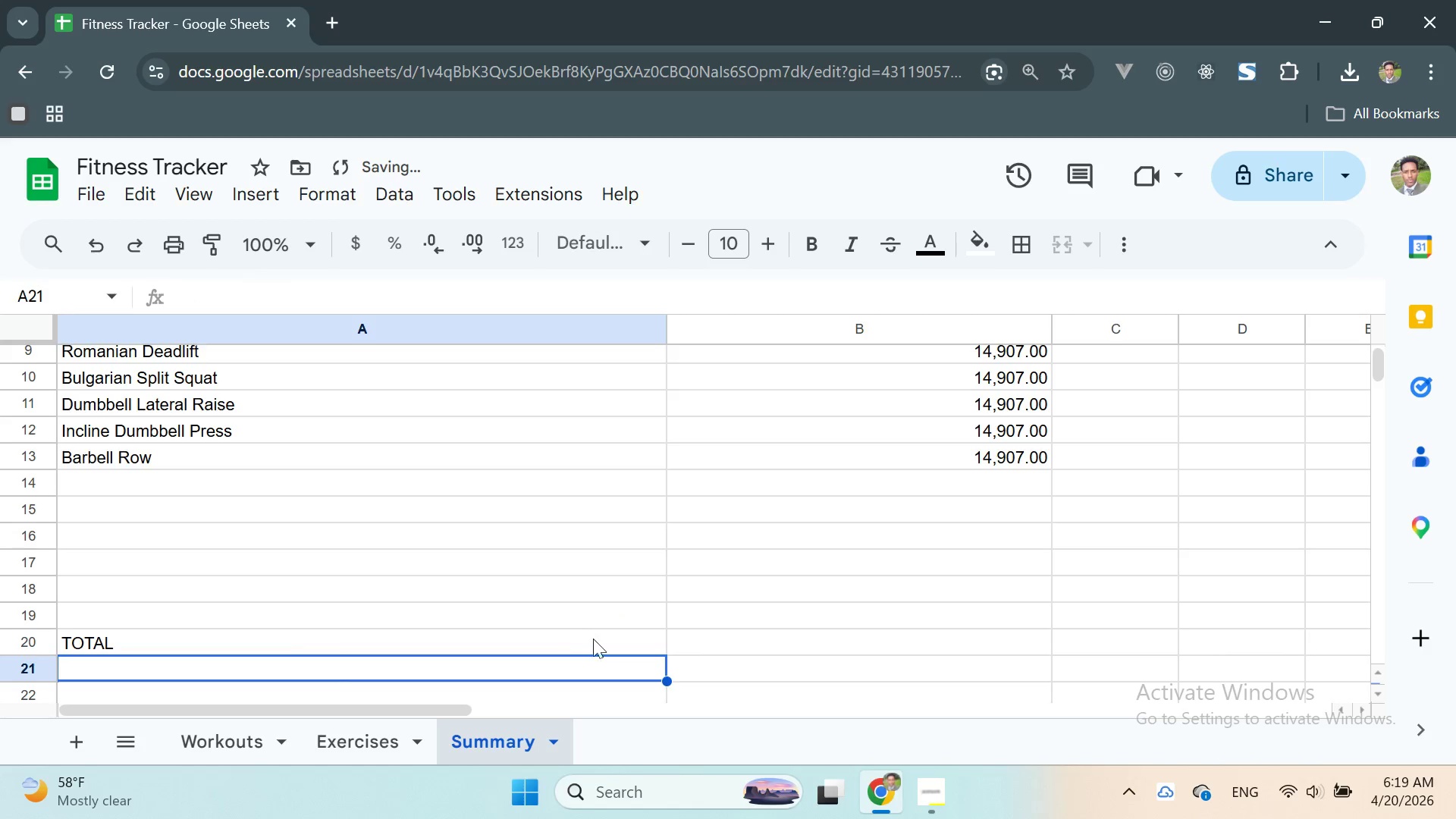 
left_click([755, 640])
 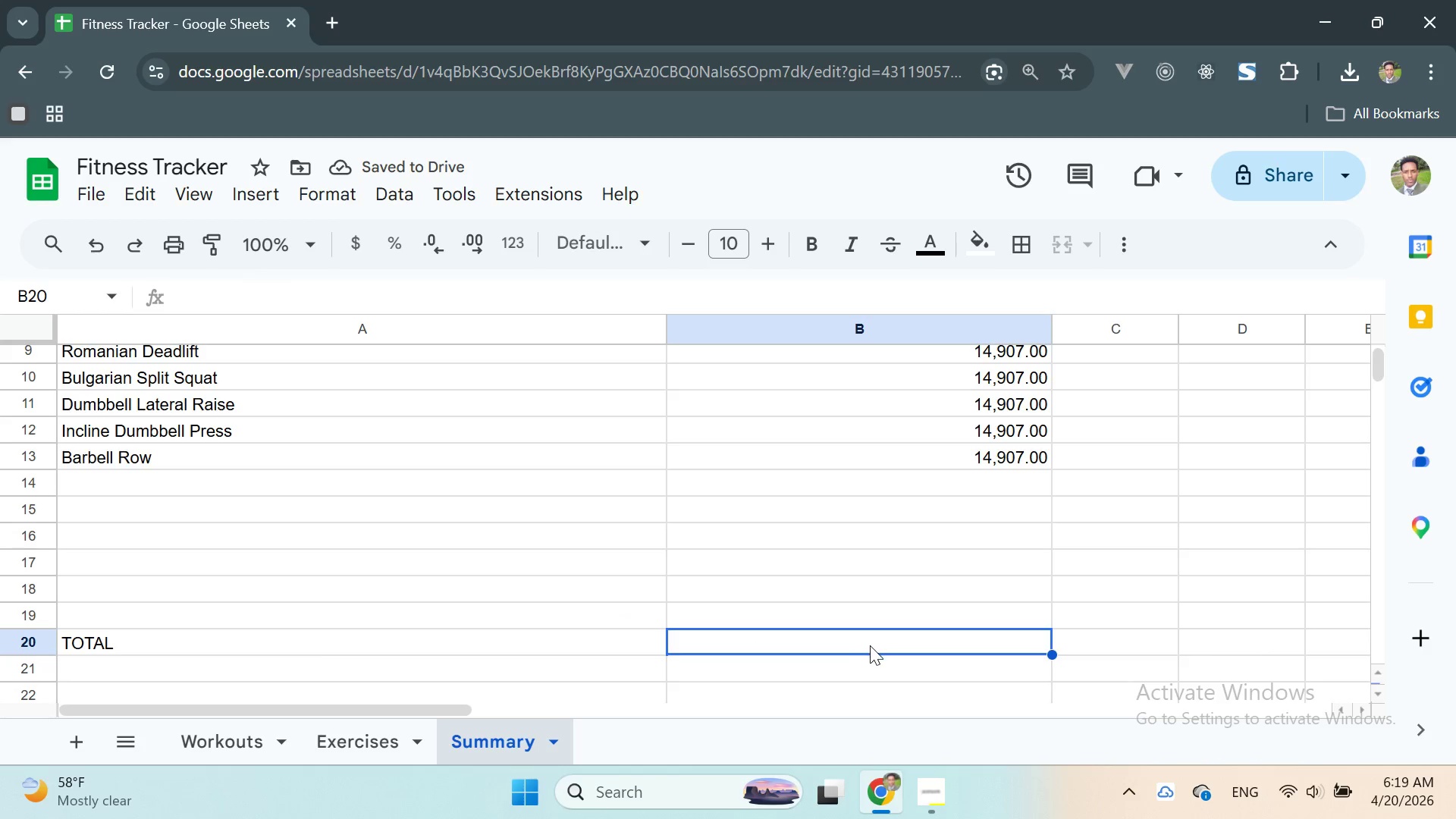 
double_click([871, 648])
 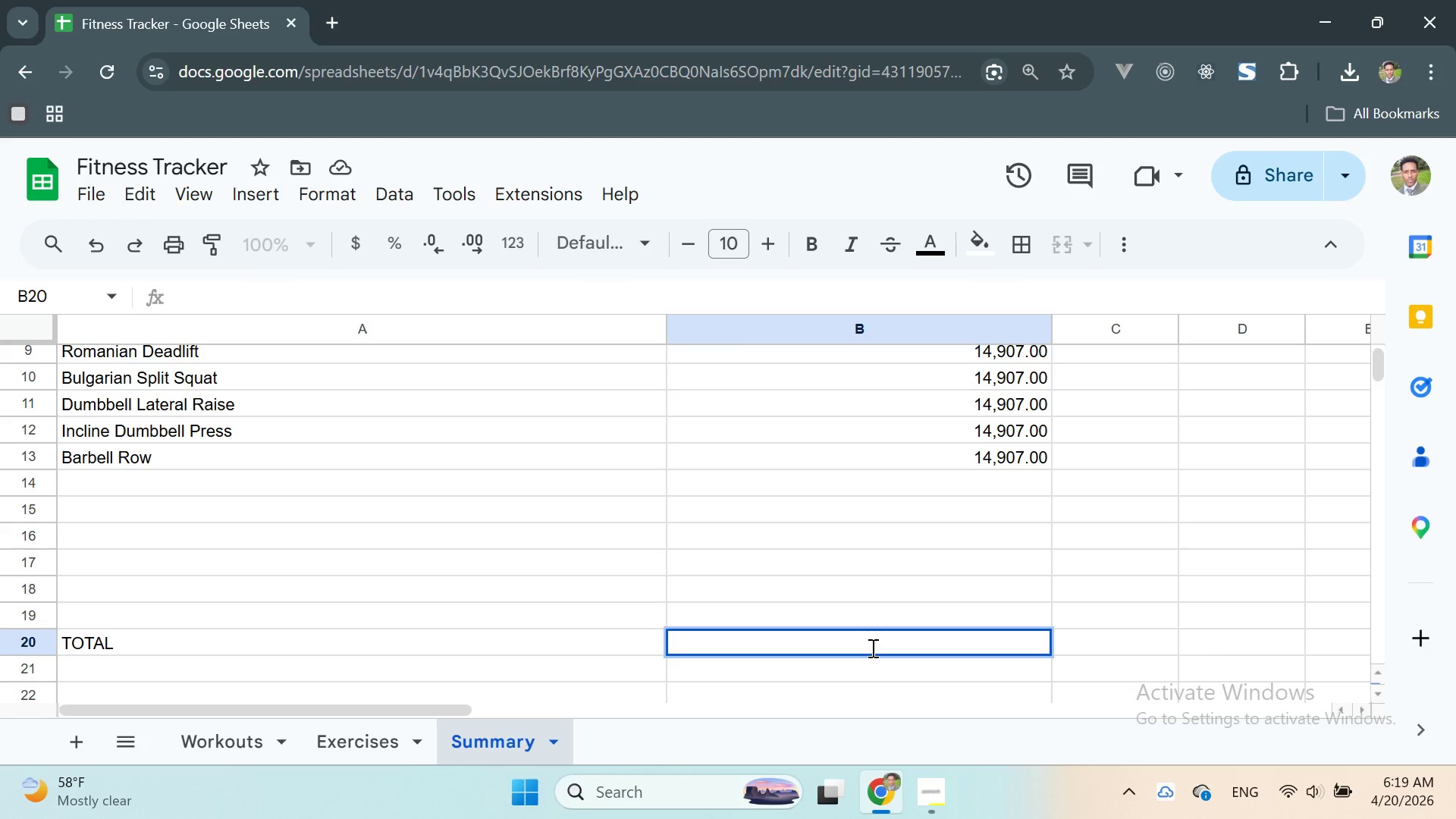 
type(-)
key(Backspace)
type(=SUM)
 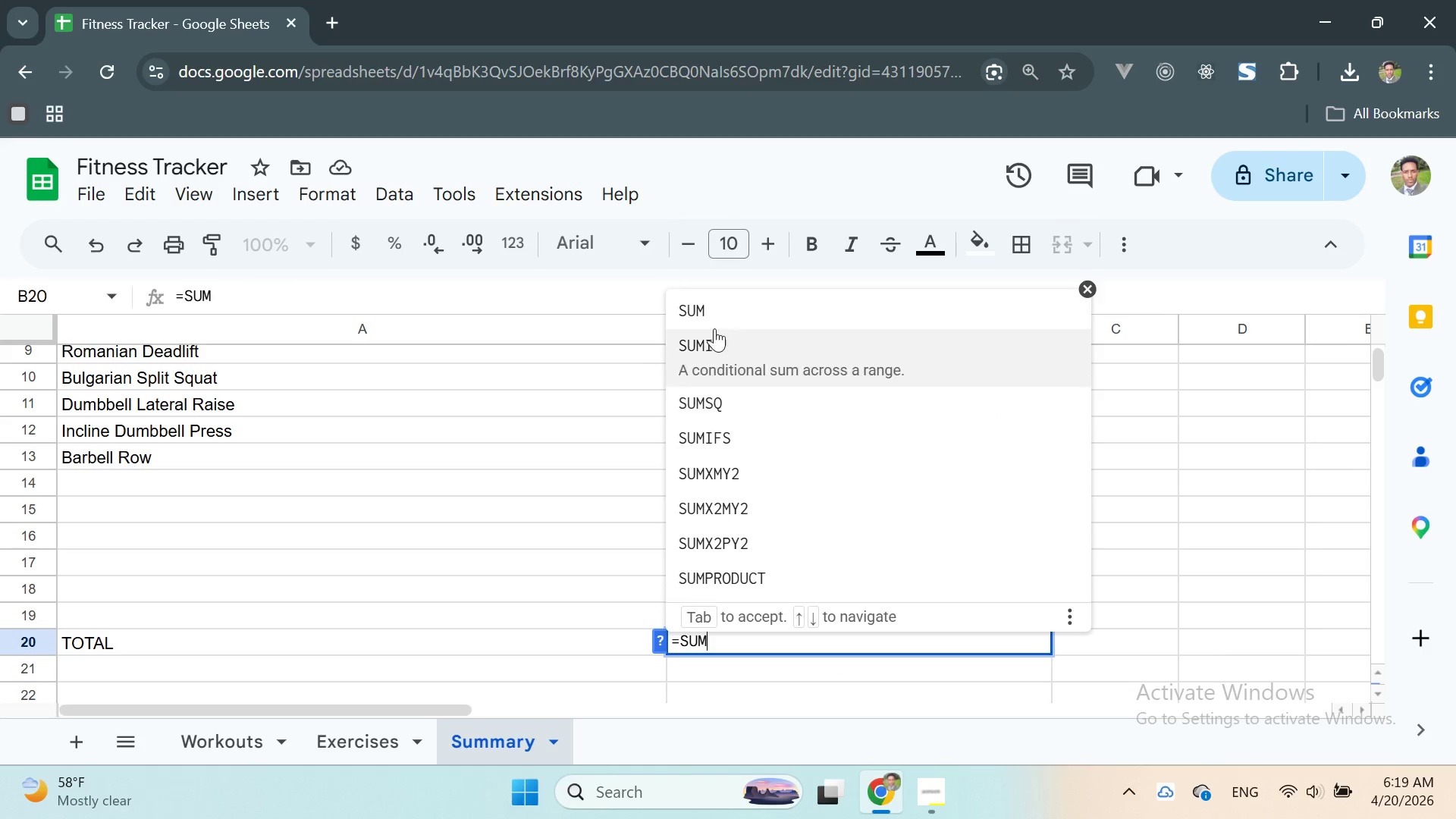 
left_click([705, 306])
 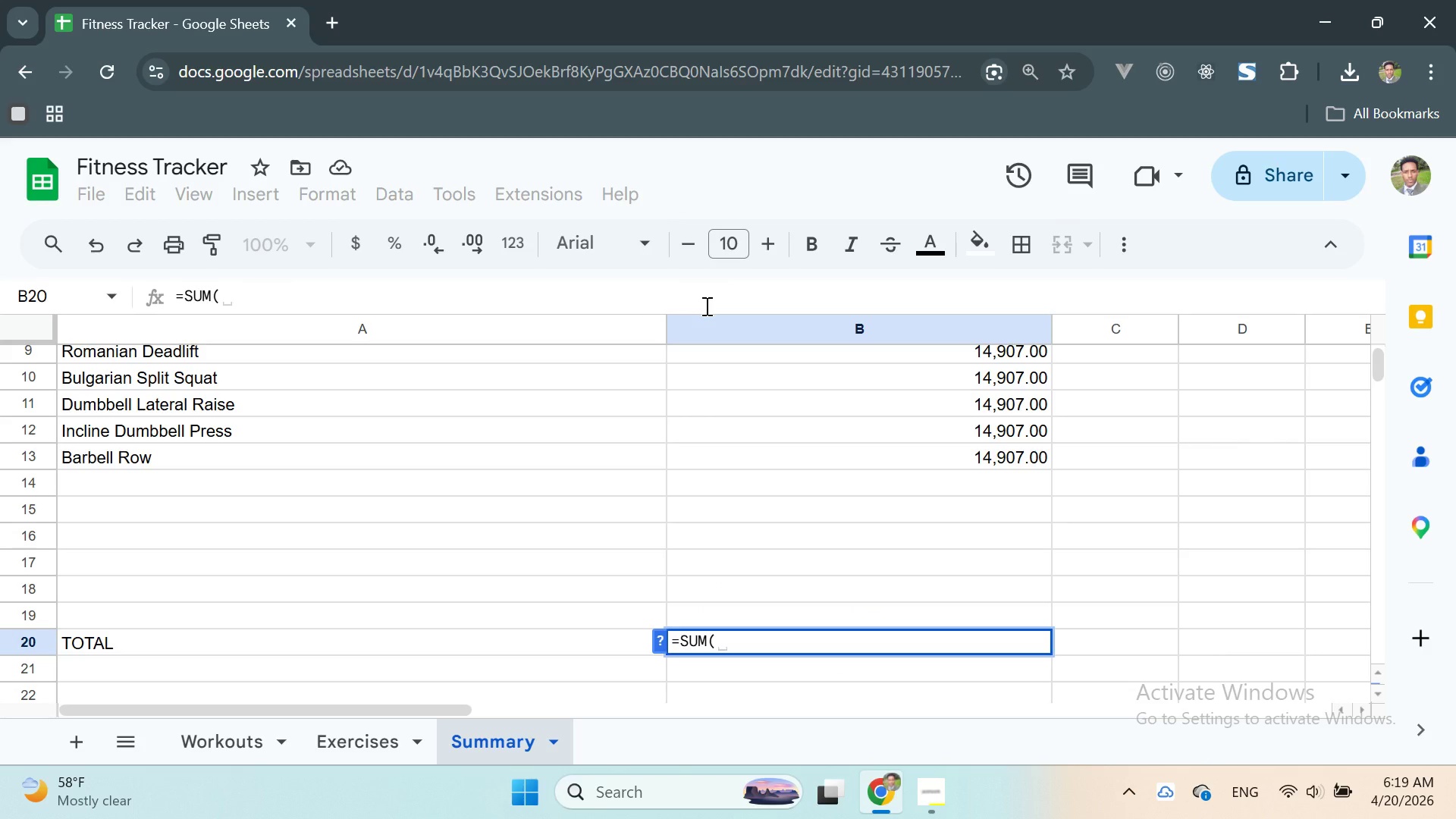 
type(B4:B13)
 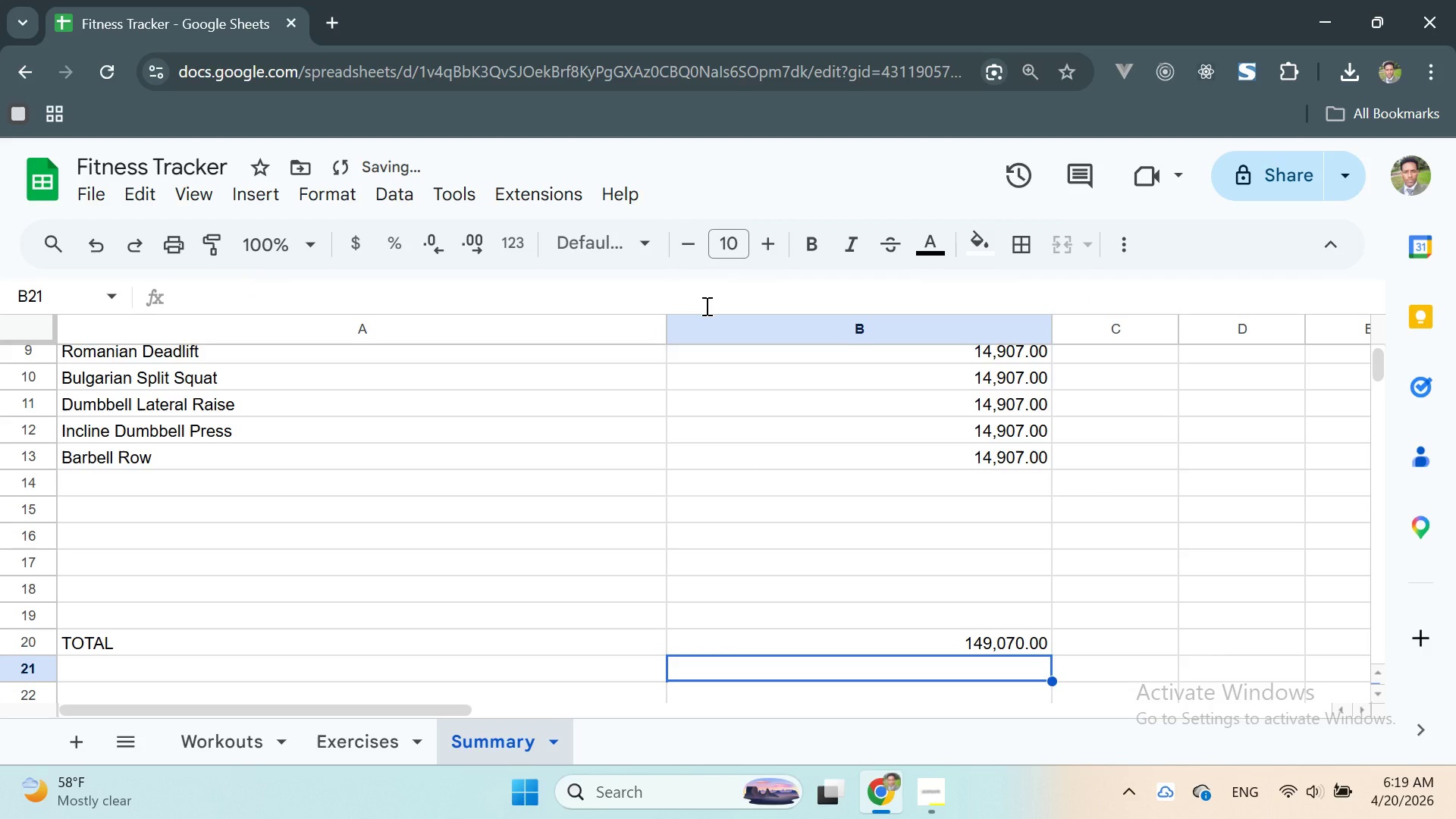 
 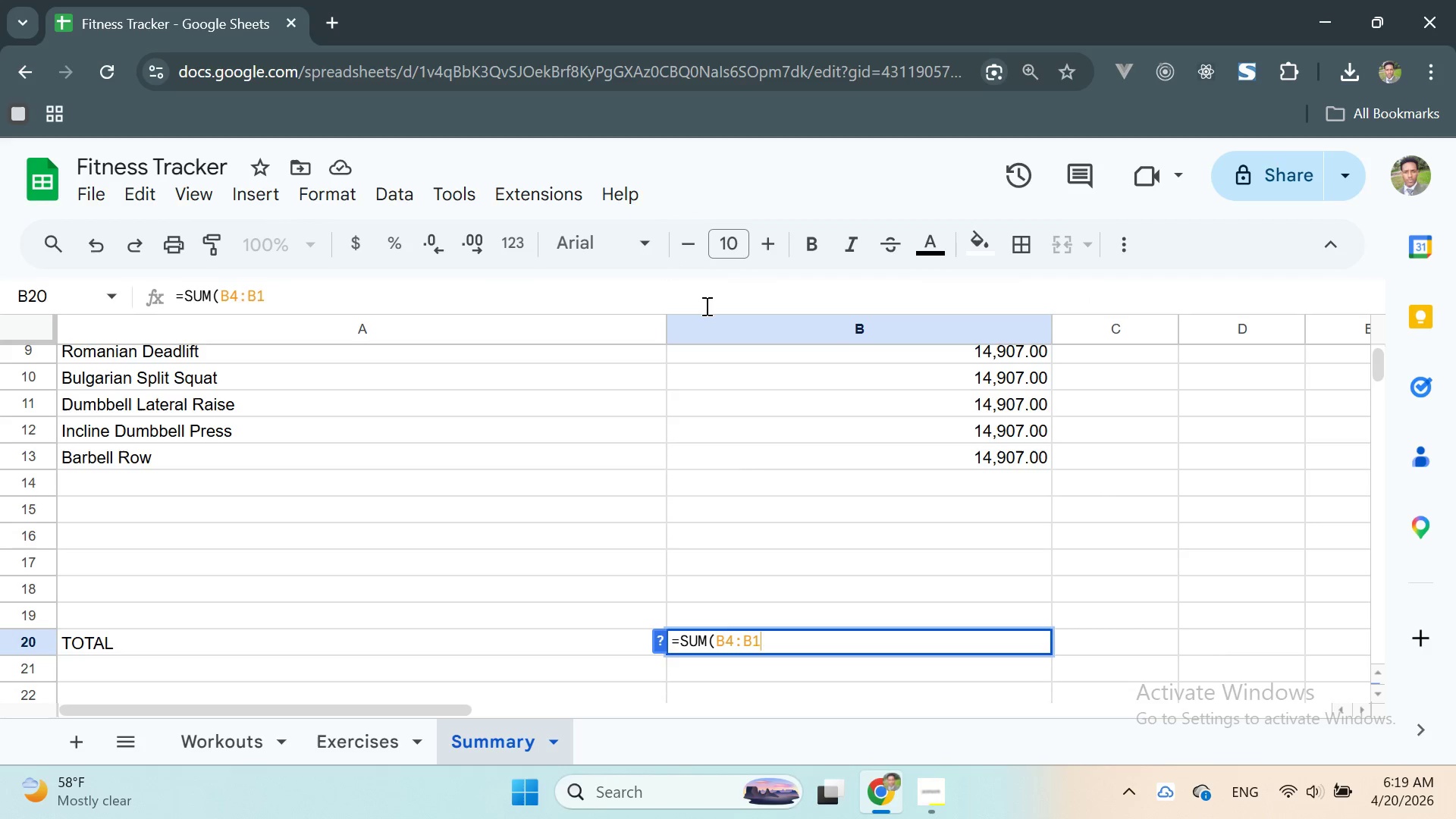 
key(Enter)
 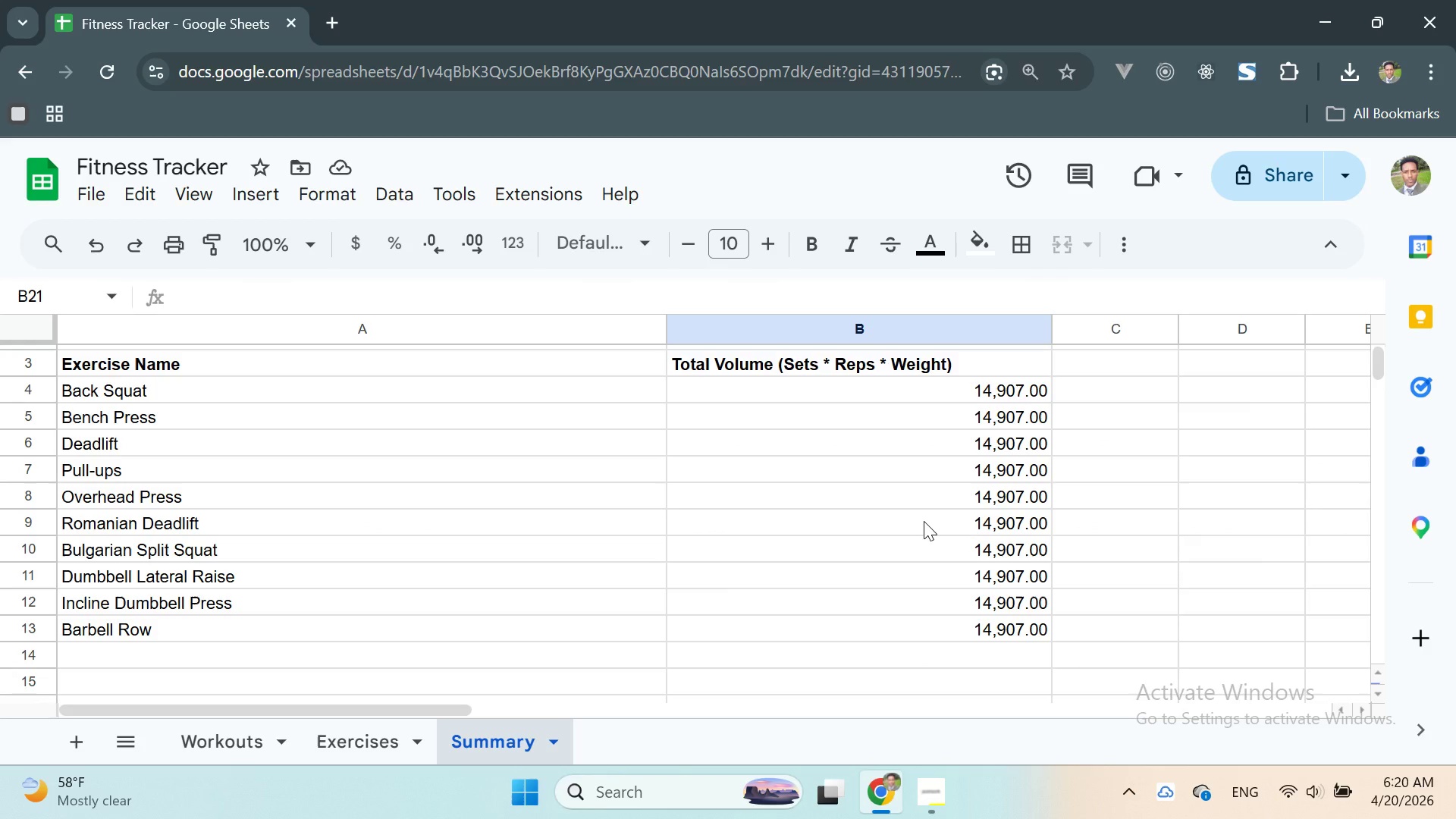 
wait(43.33)
 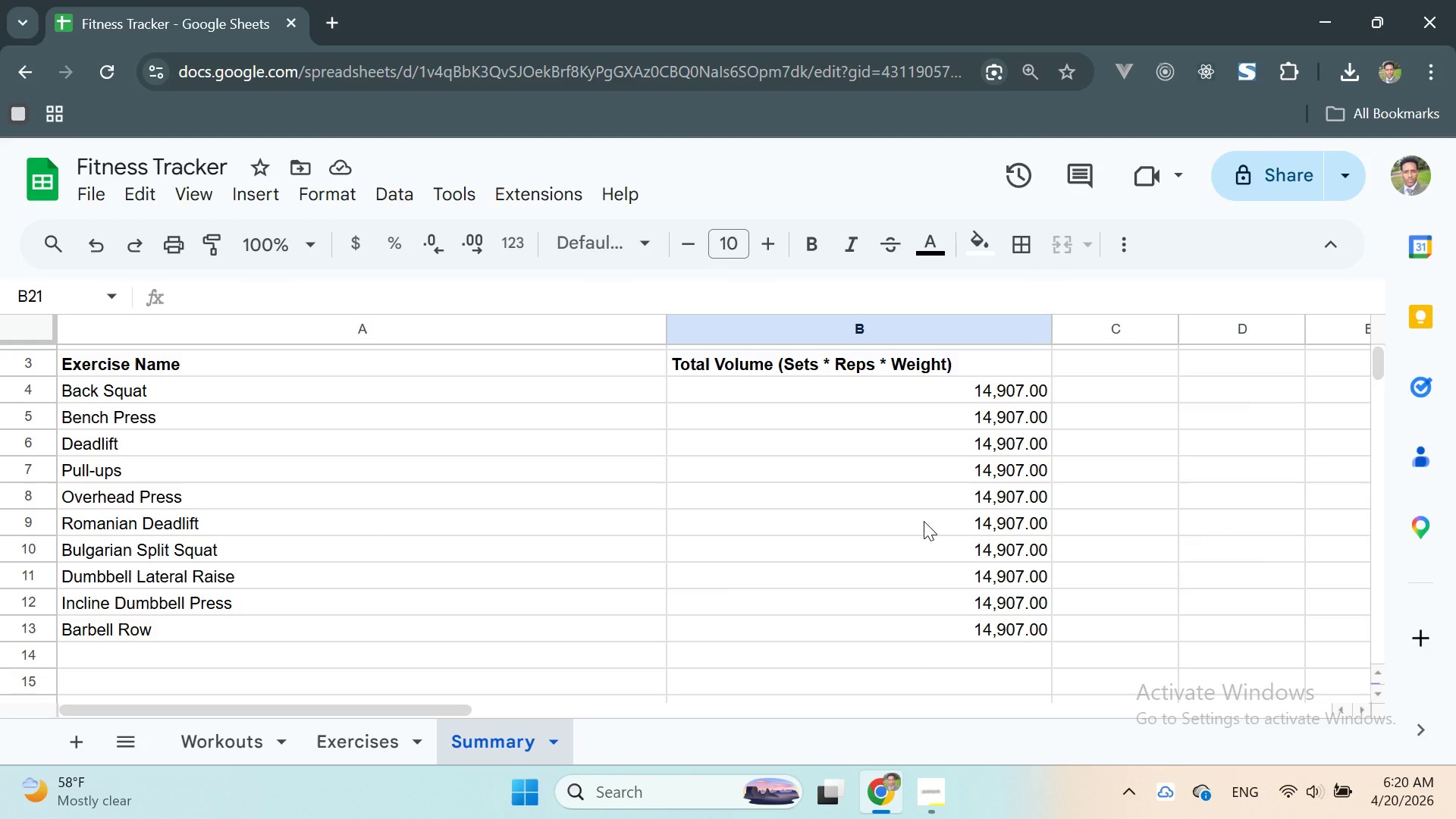 
double_click([89, 574])
 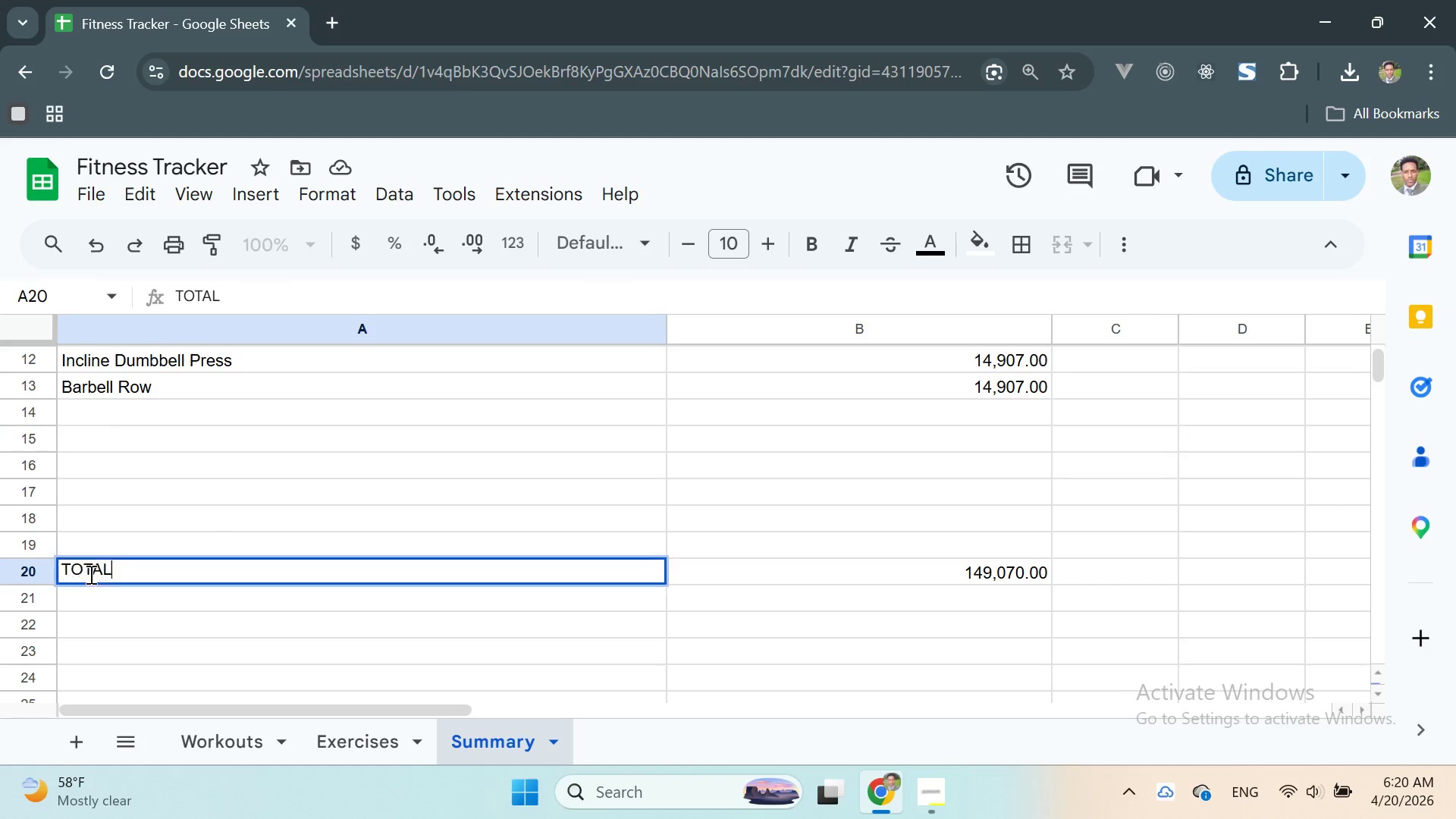 
triple_click([89, 574])
 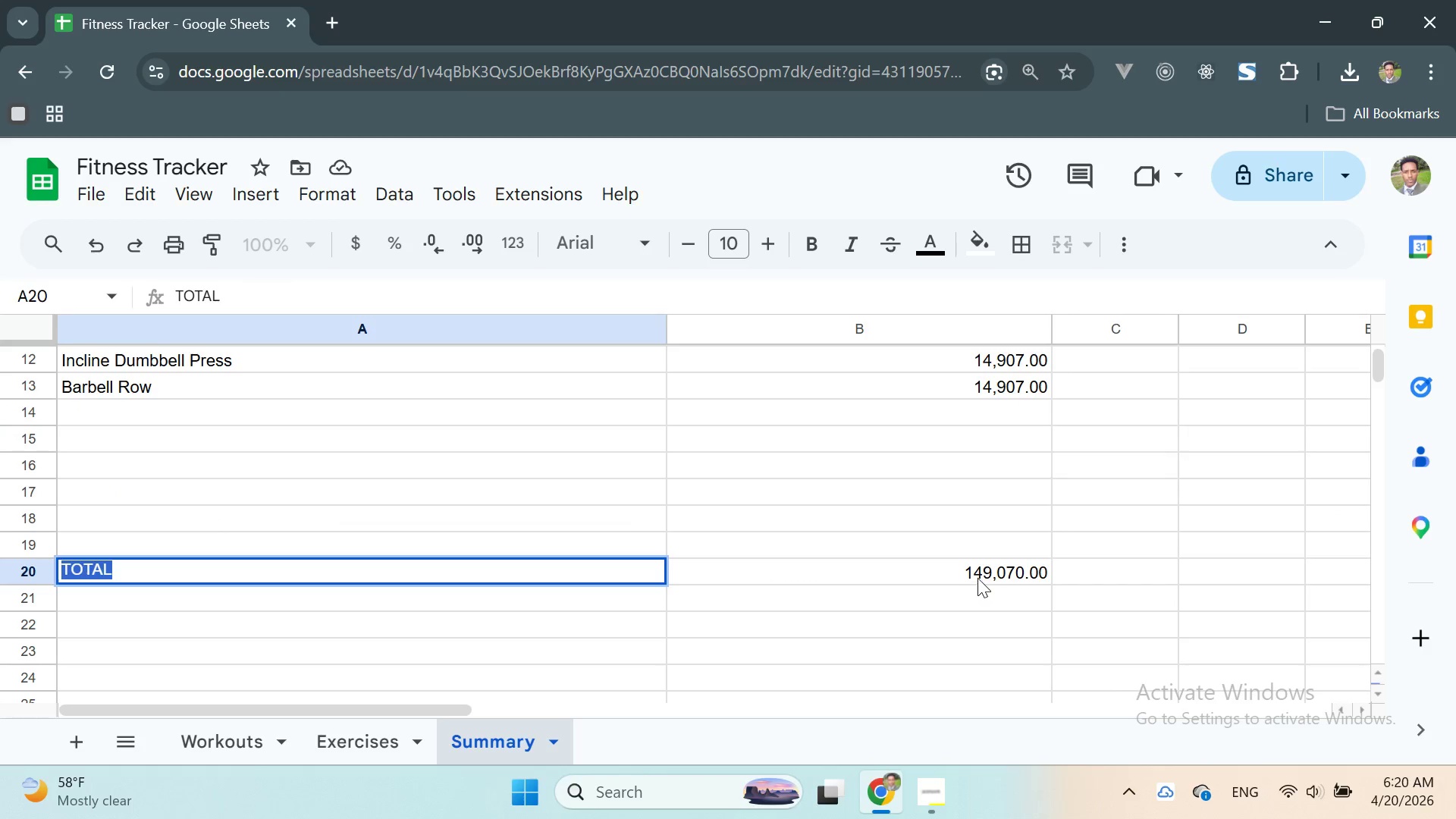 
double_click([984, 573])
 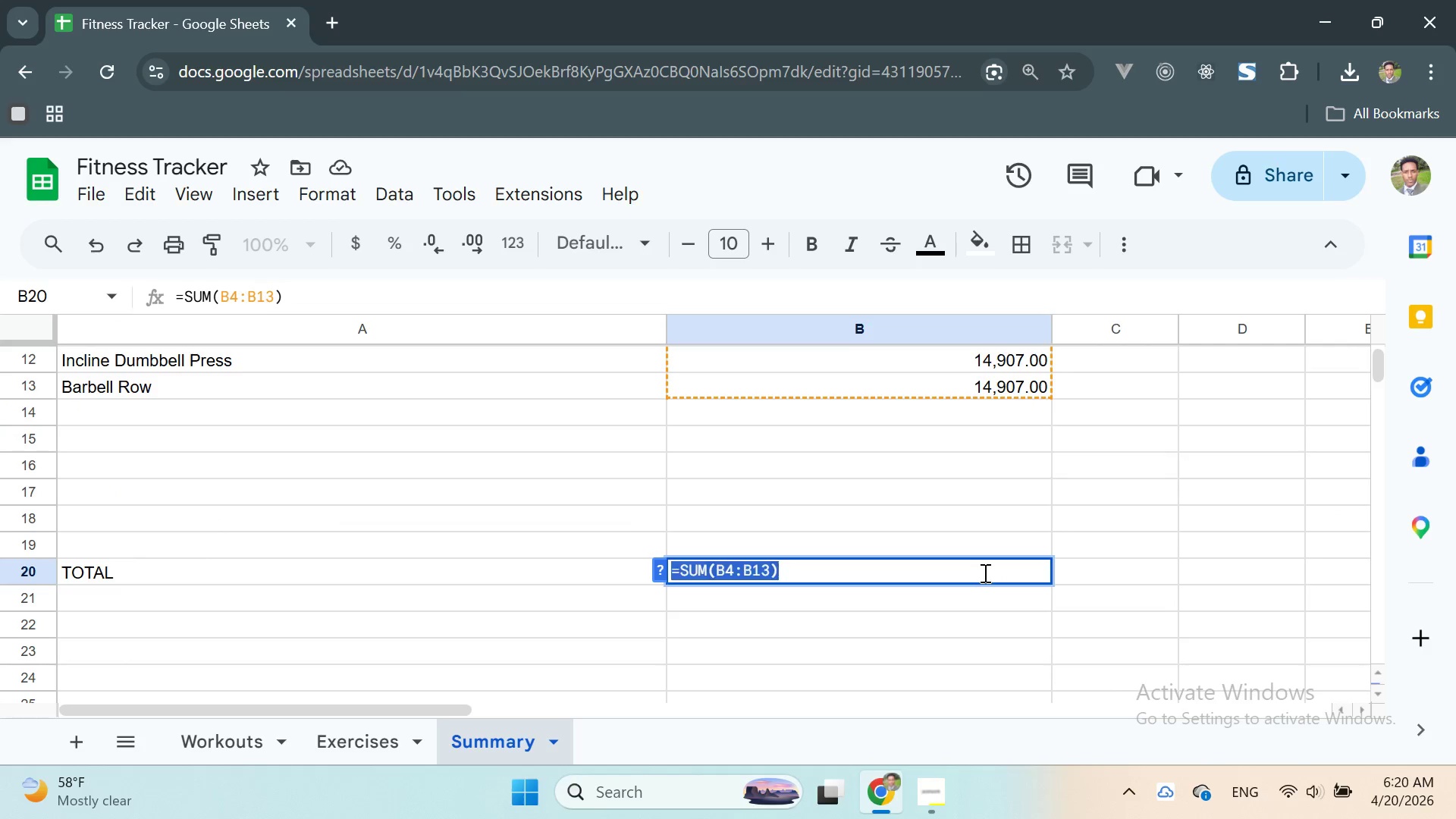 
triple_click([984, 573])
 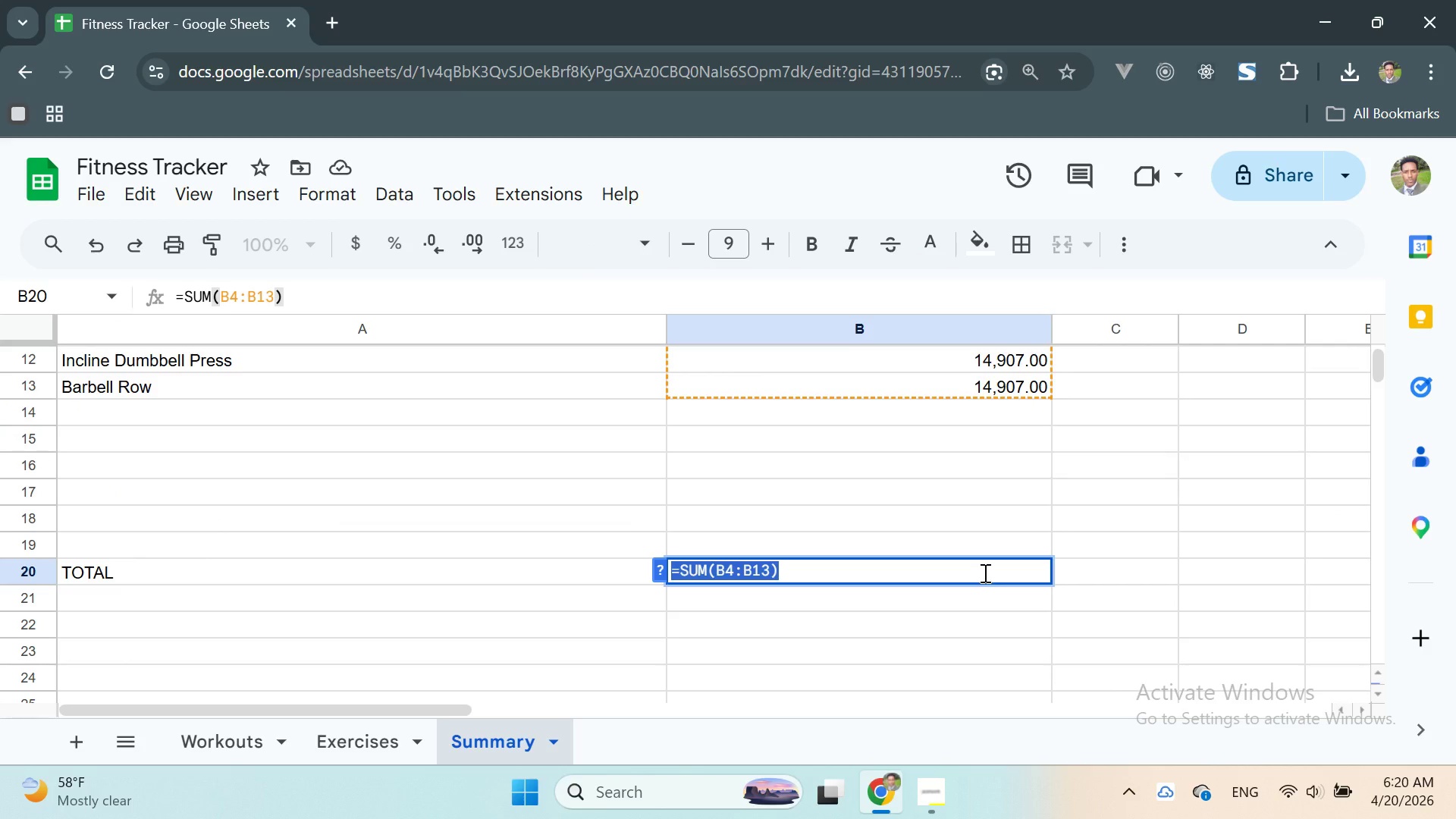 
key(Control+X)
 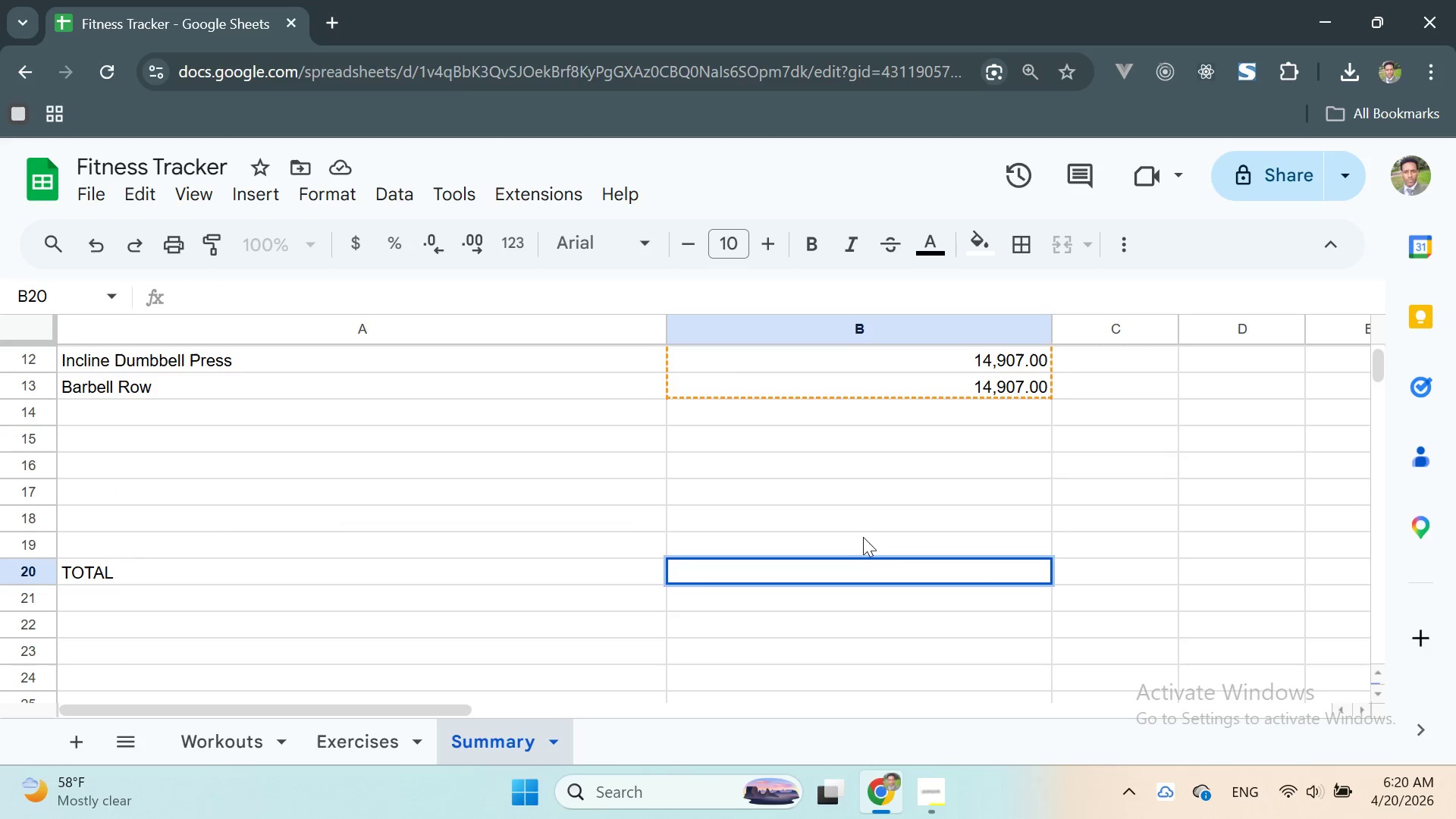 
left_click([884, 540])
 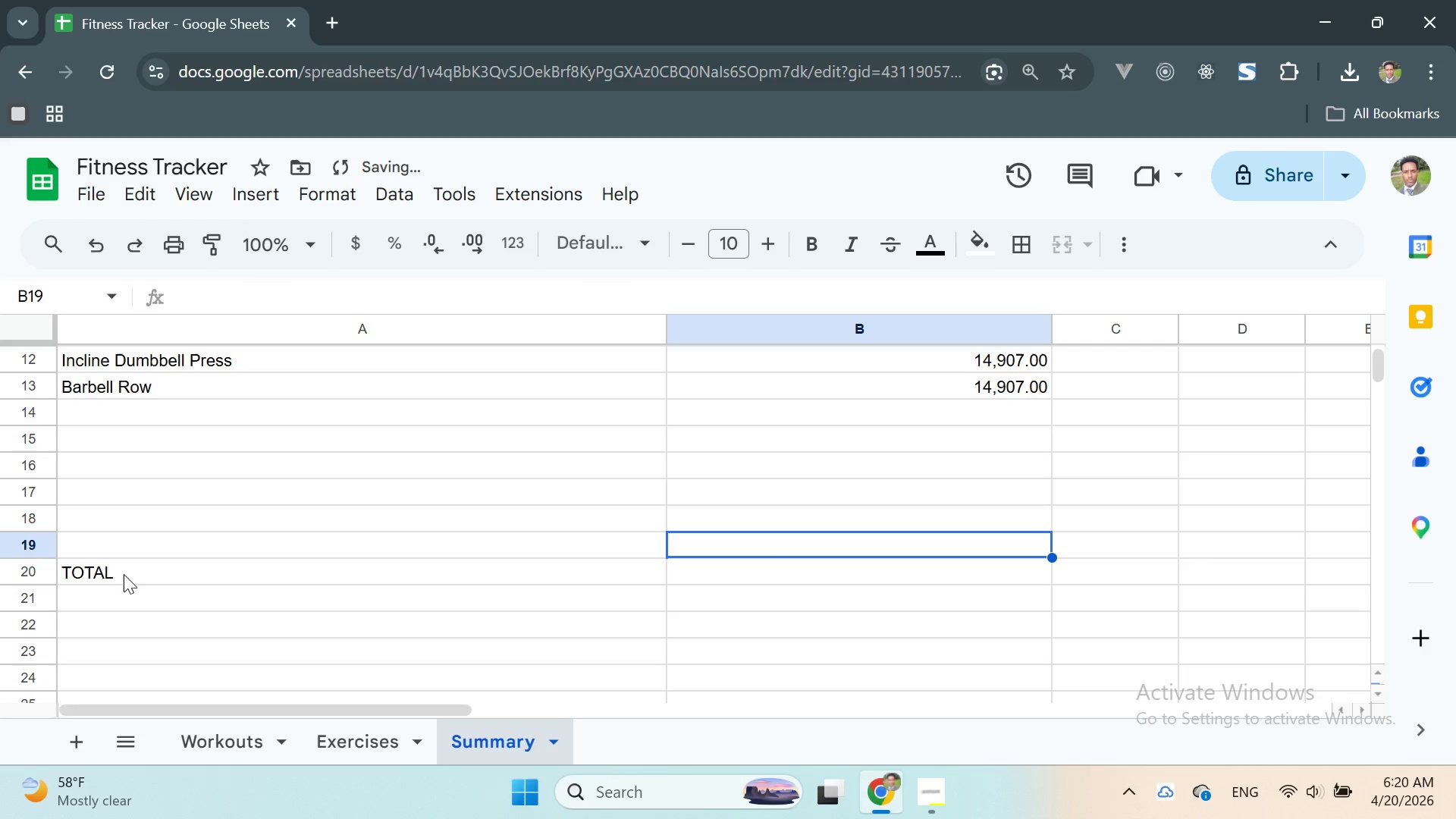 
double_click([105, 570])
 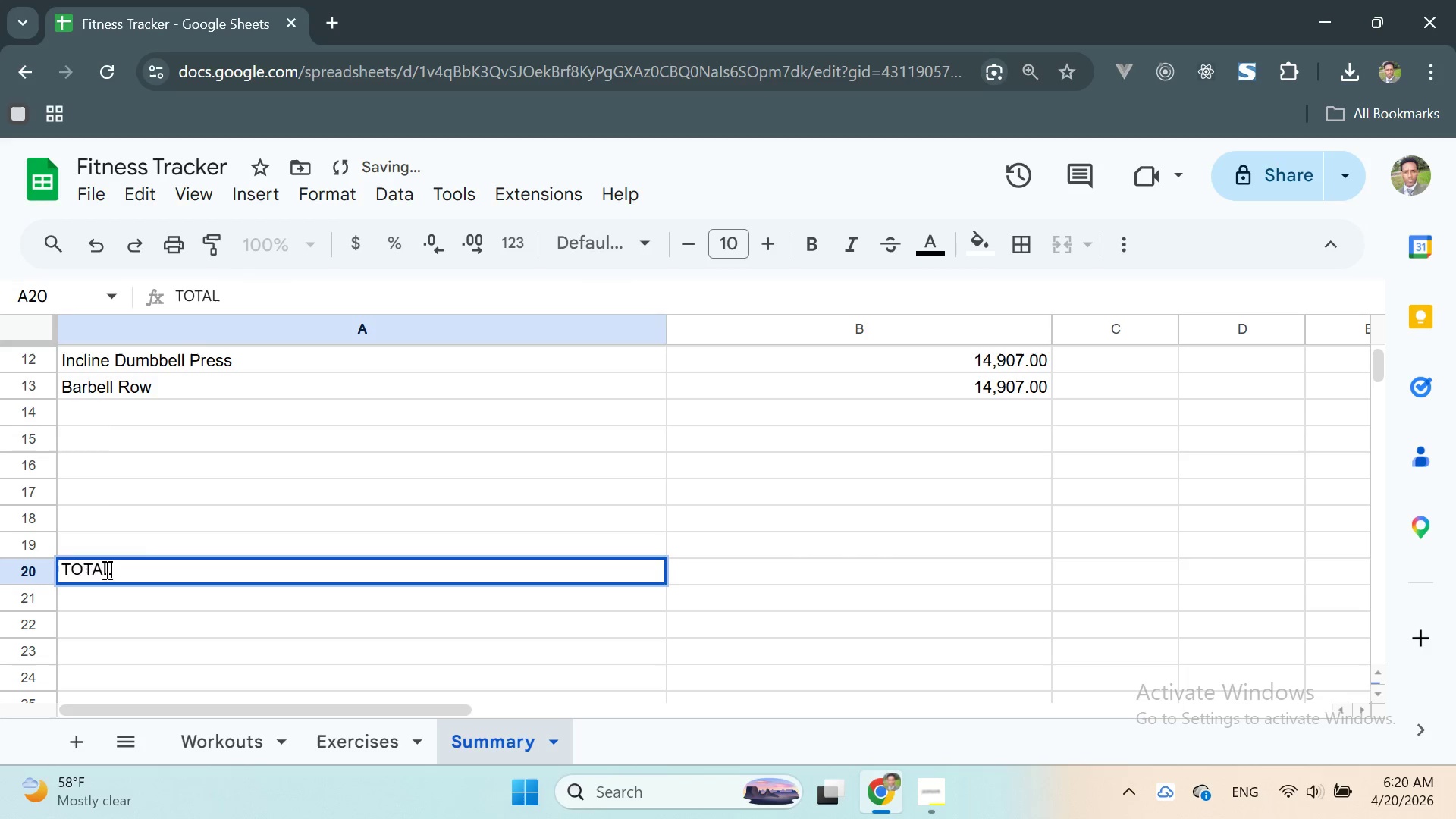 
triple_click([105, 570])
 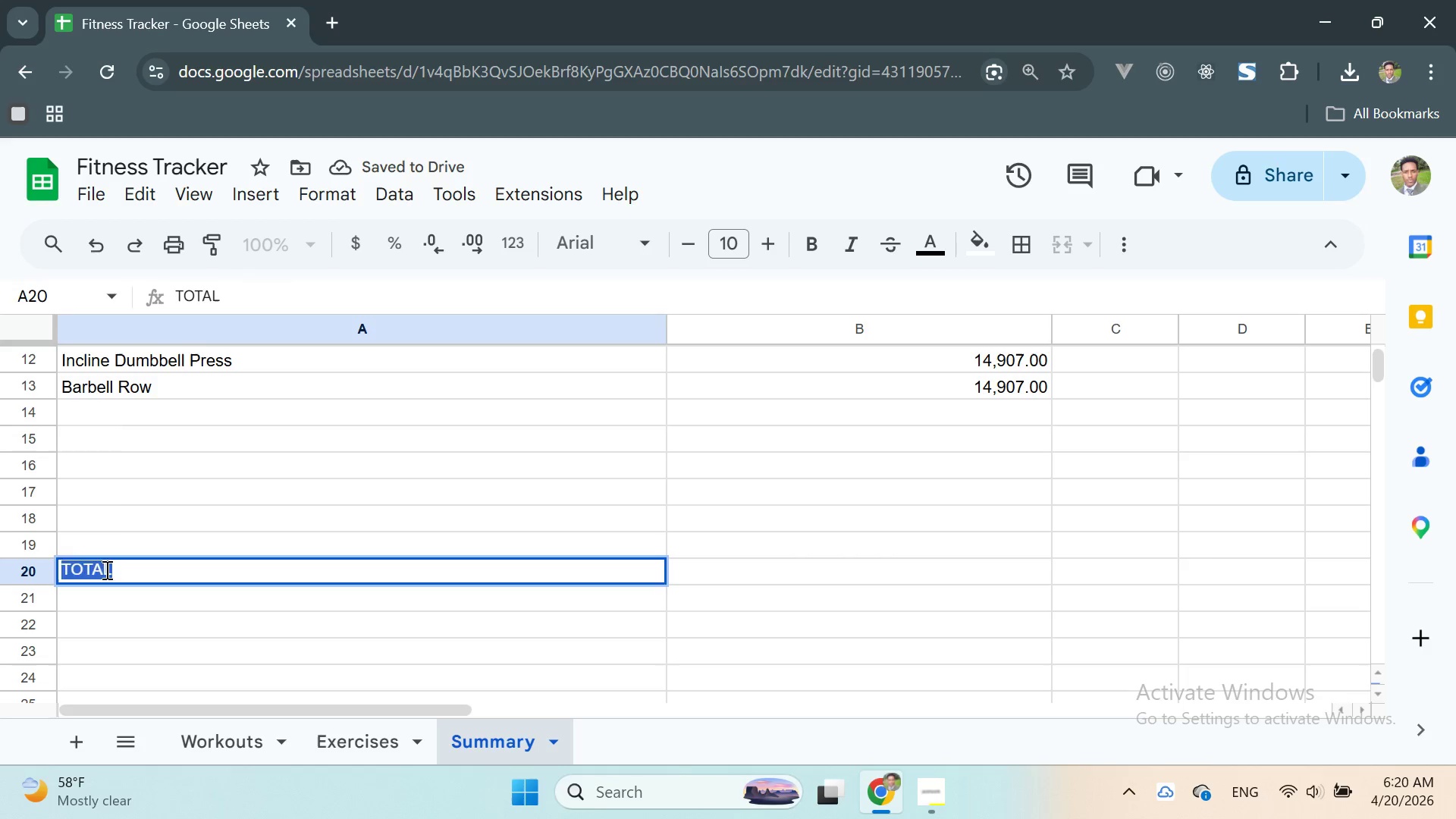 
key(Backspace)
 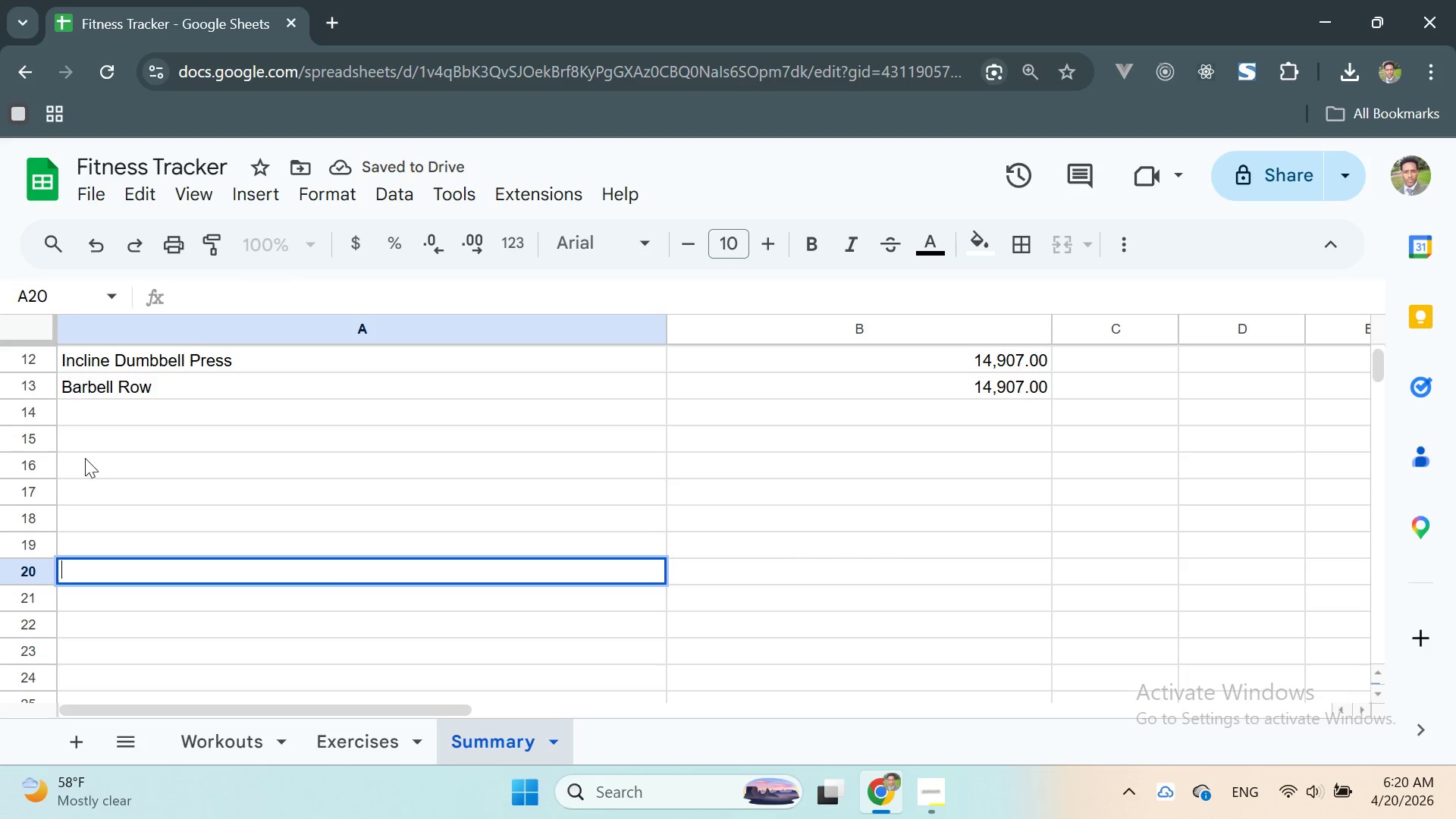 
double_click([83, 465])
 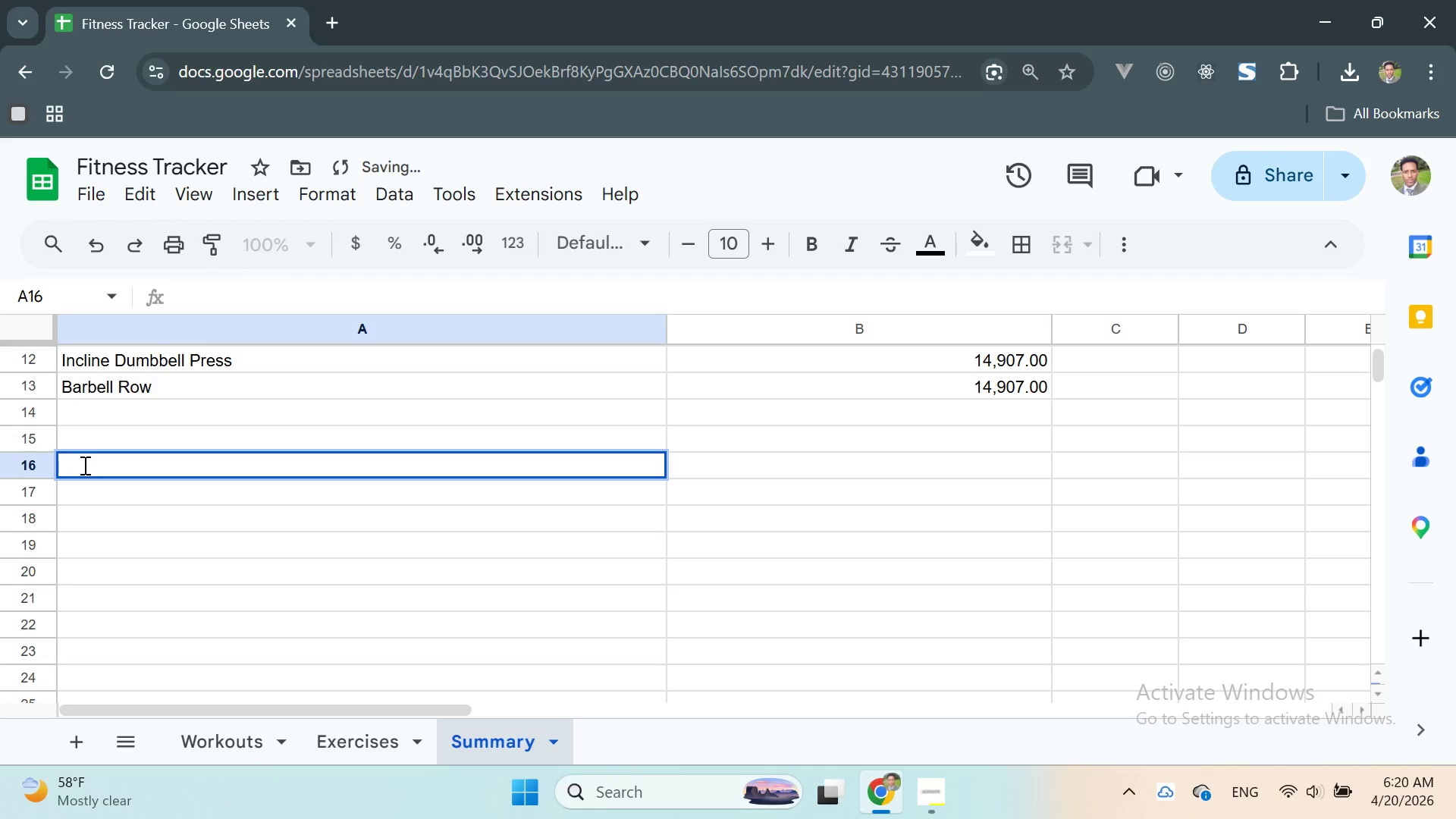 
type(TOTAL)
 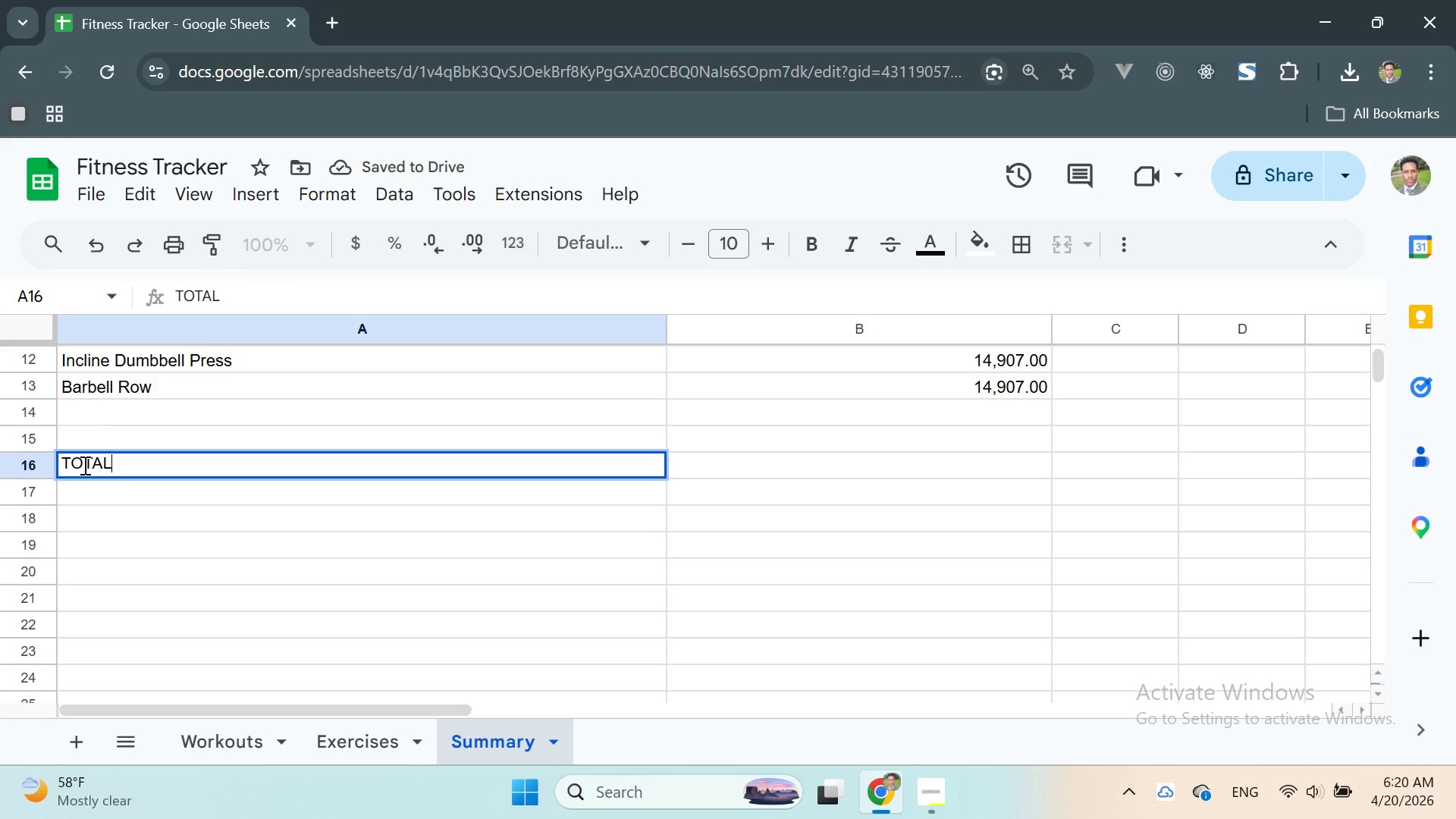 
key(Enter)
 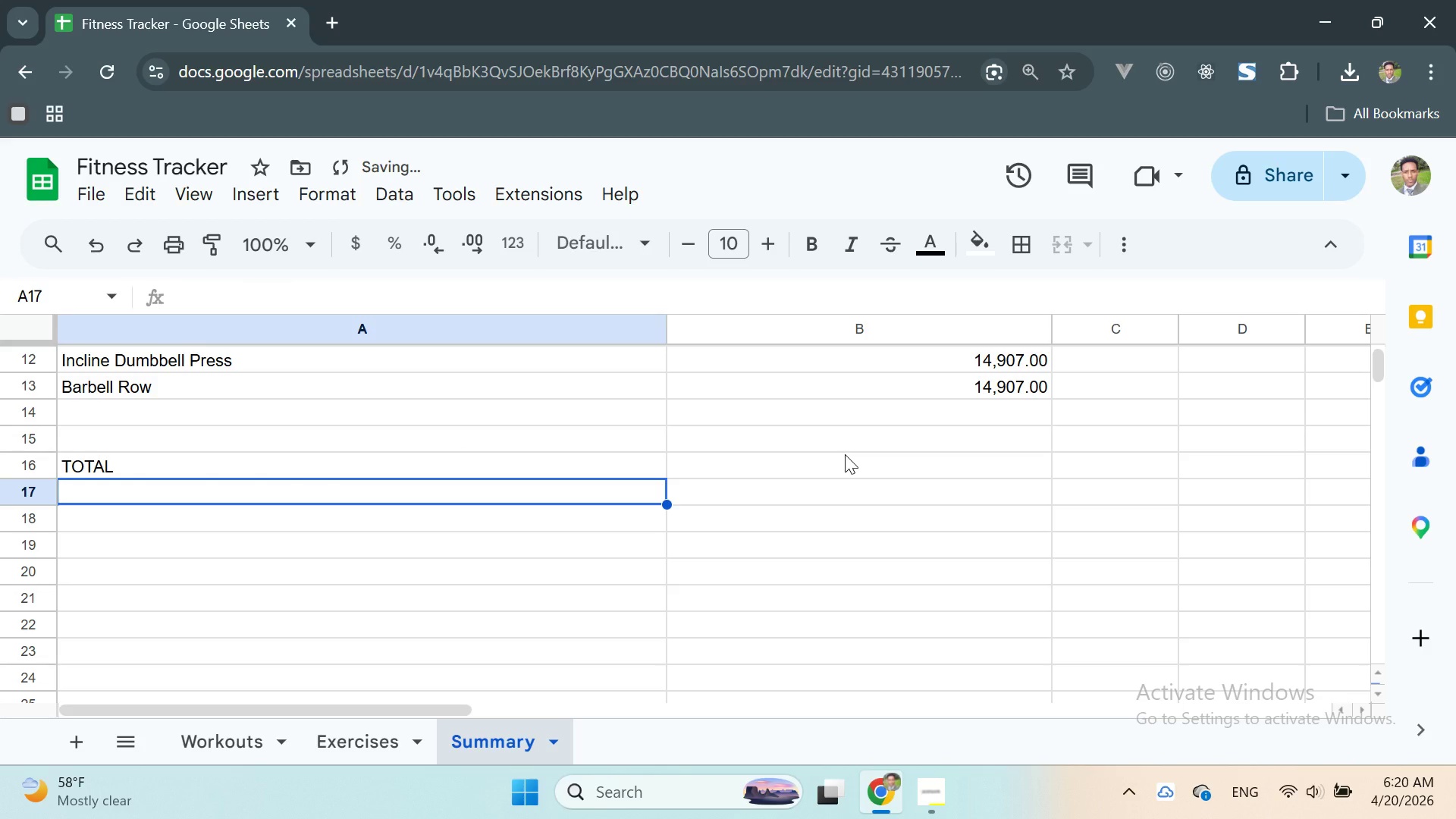 
double_click([845, 454])
 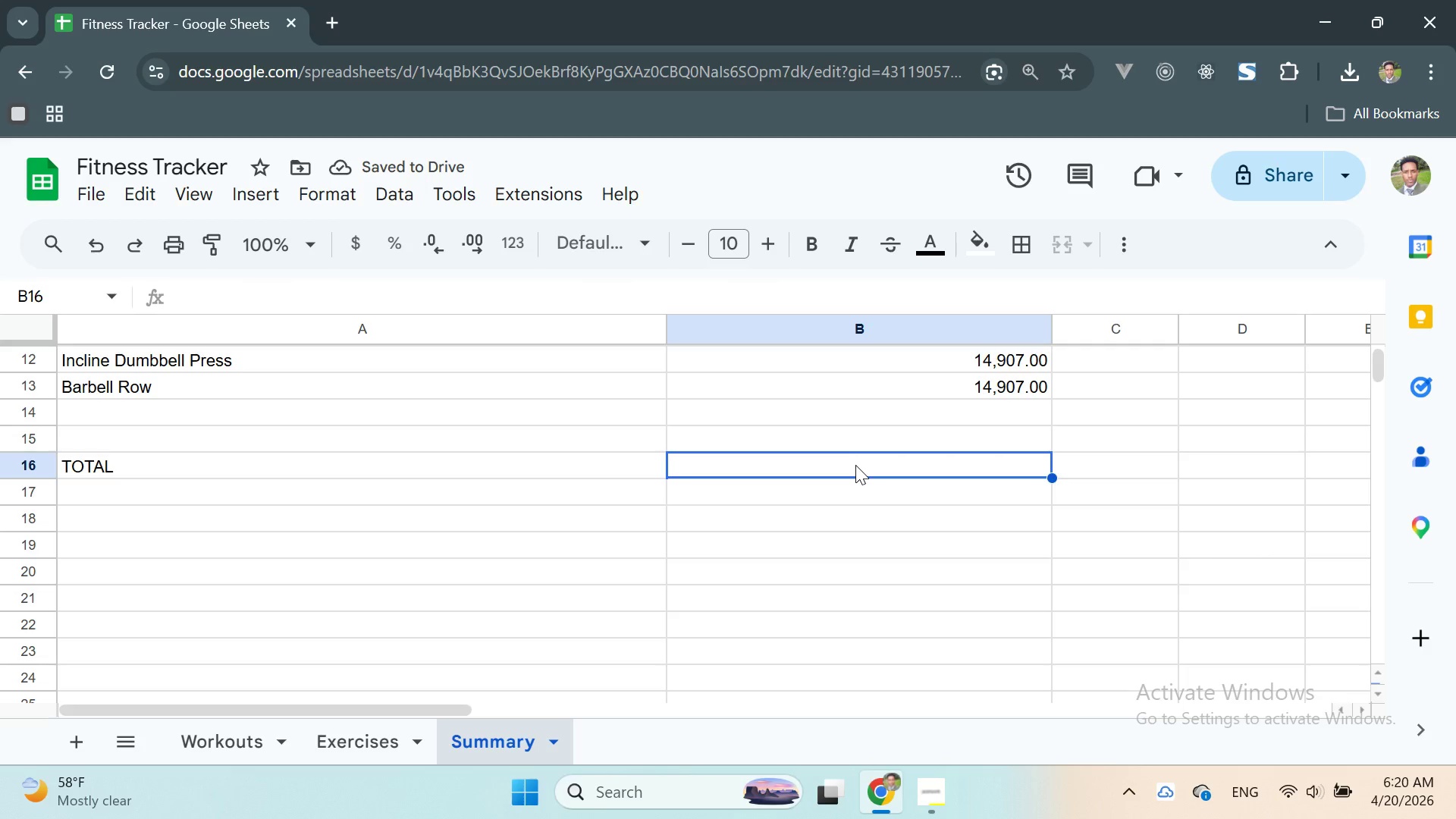 
double_click([855, 465])
 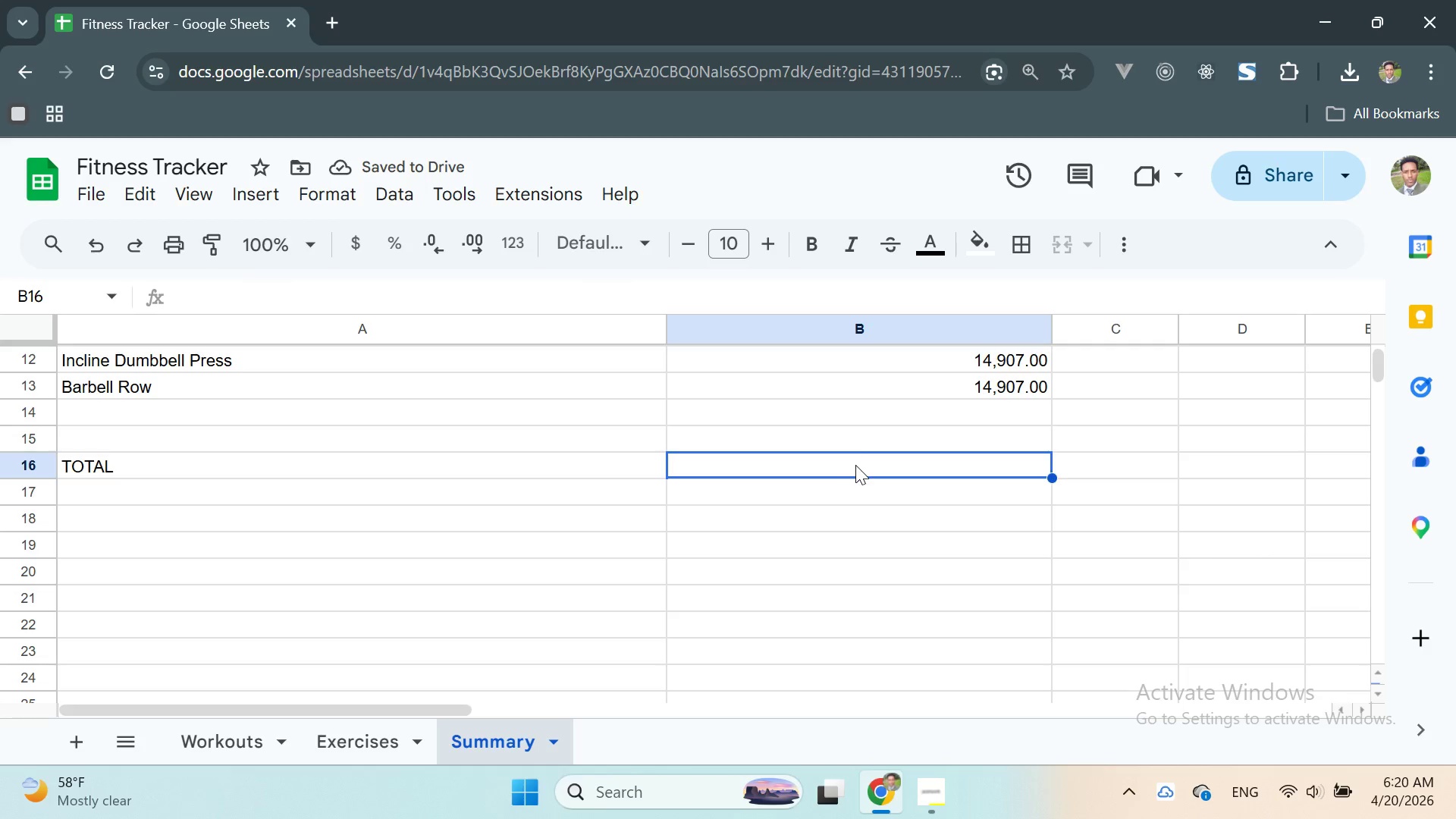 
key(Control+V)
 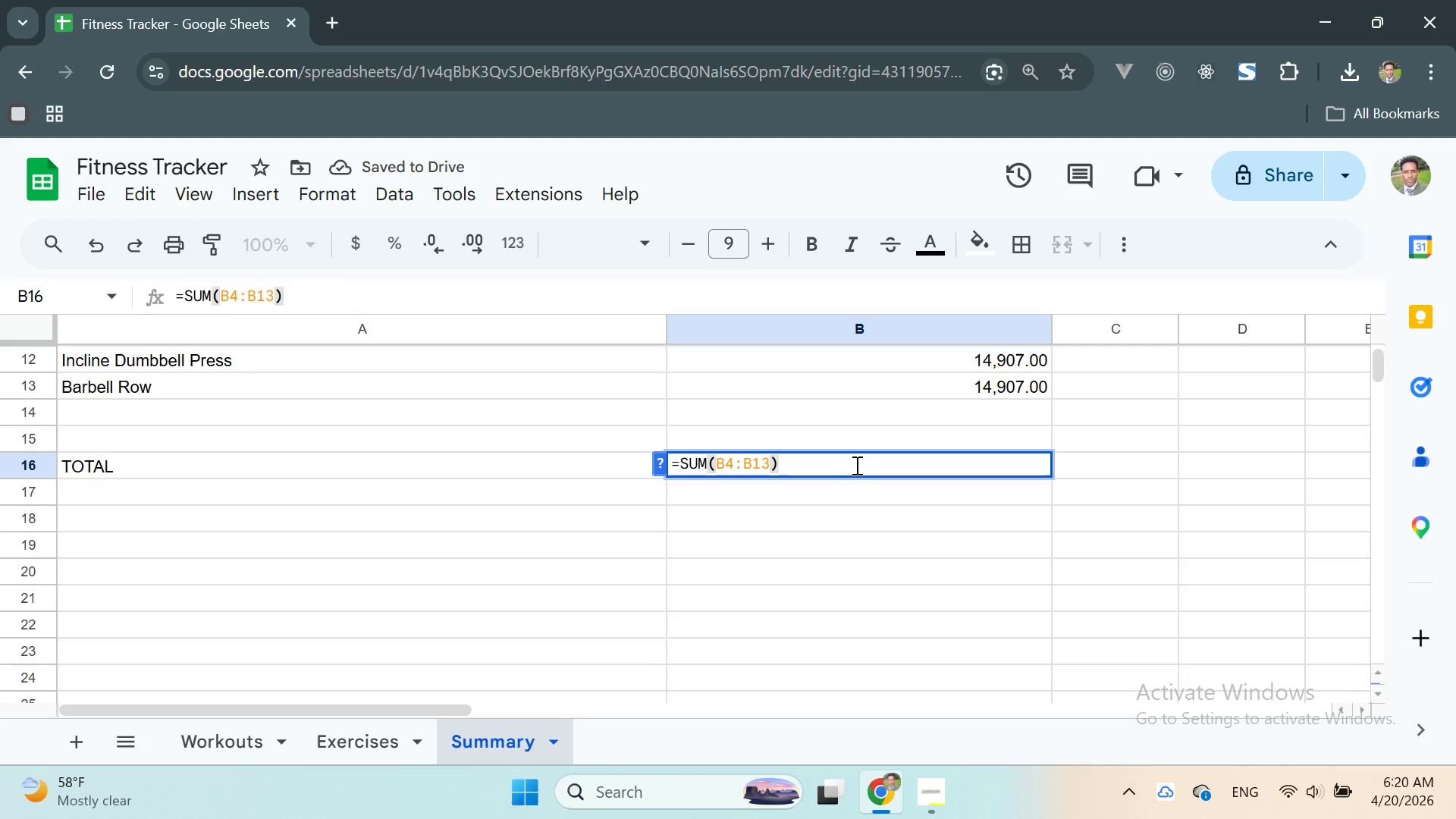 
key(Control+Enter)
 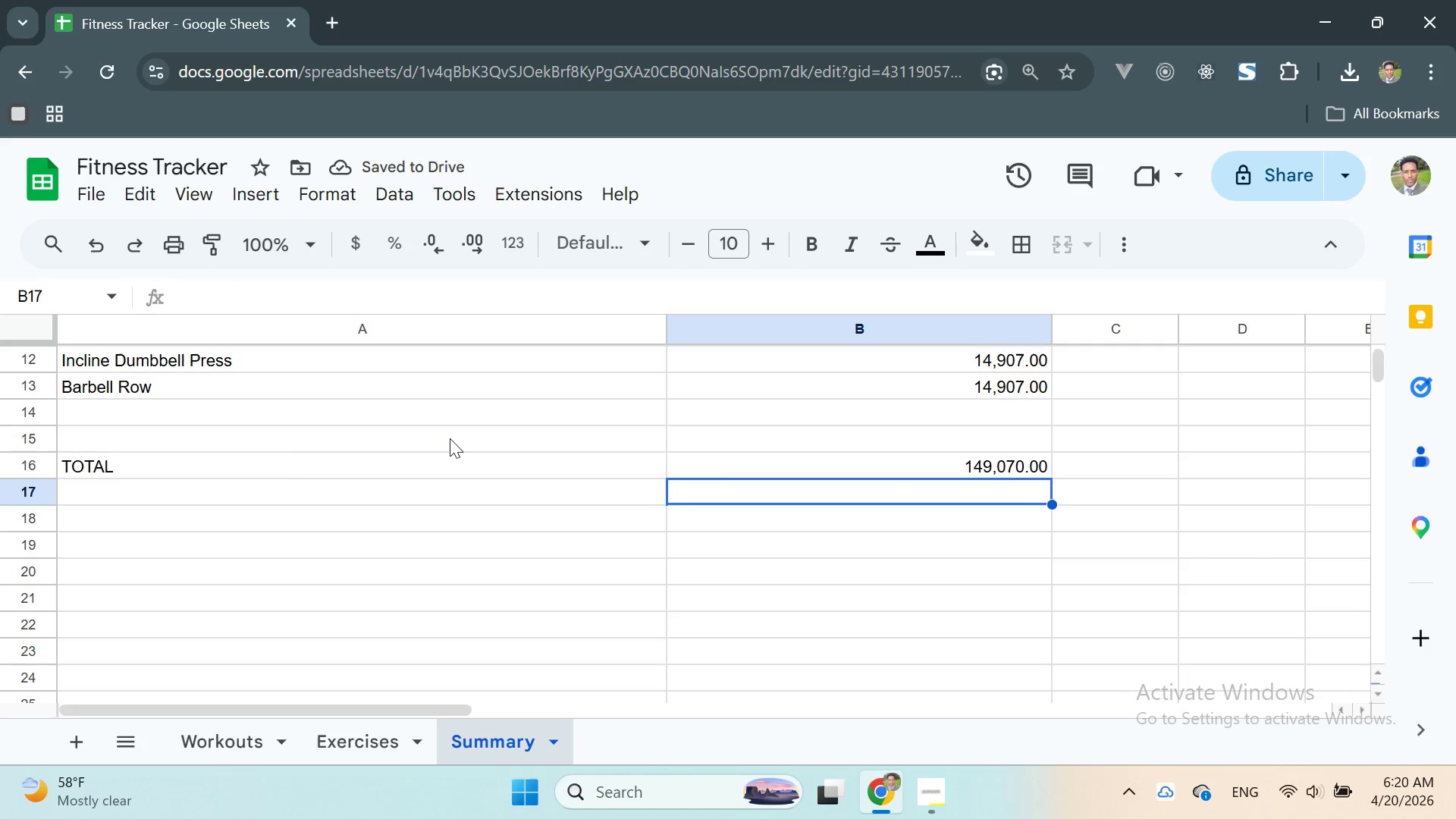 
wait(6.05)
 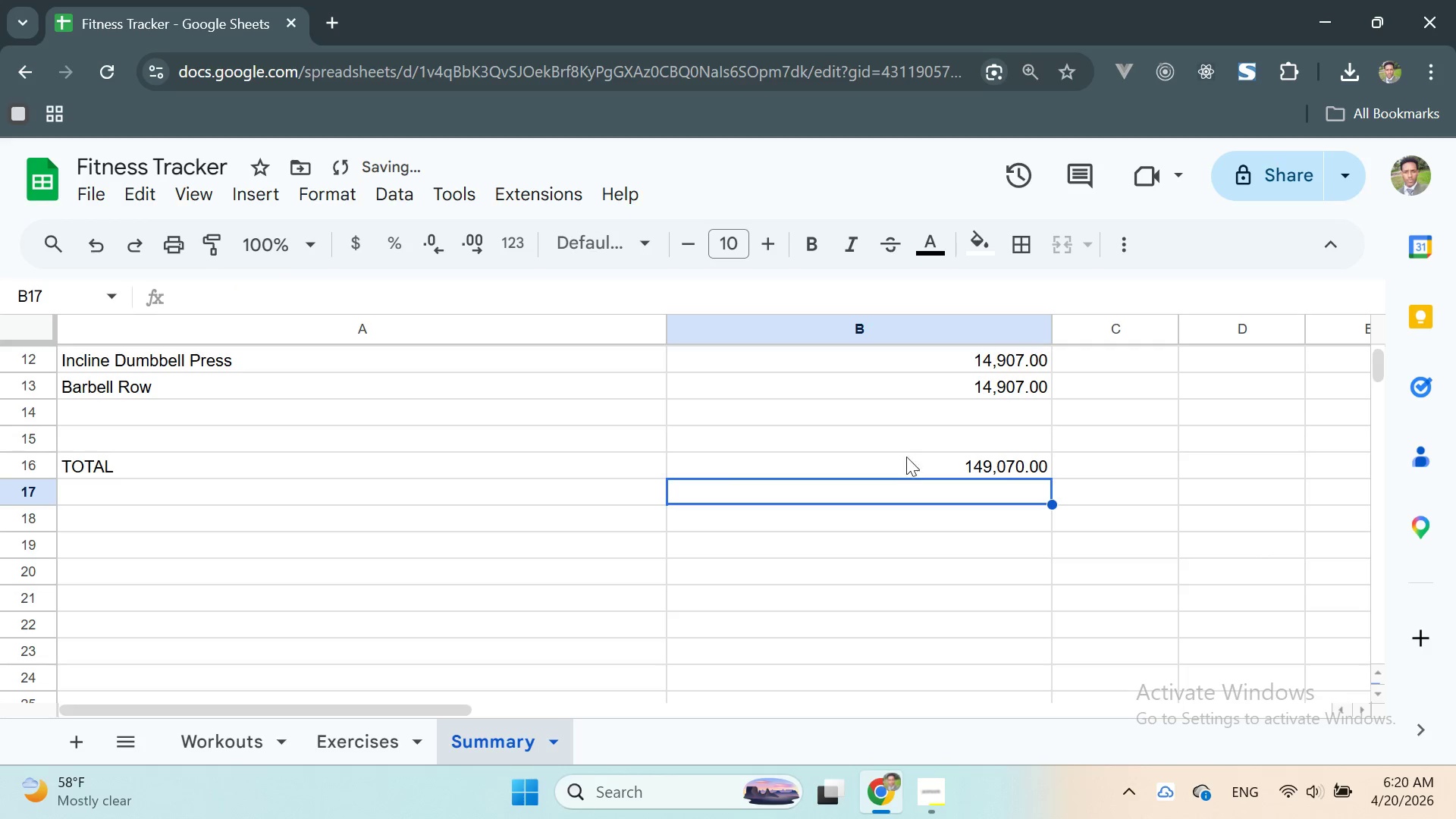 
double_click([20, 468])
 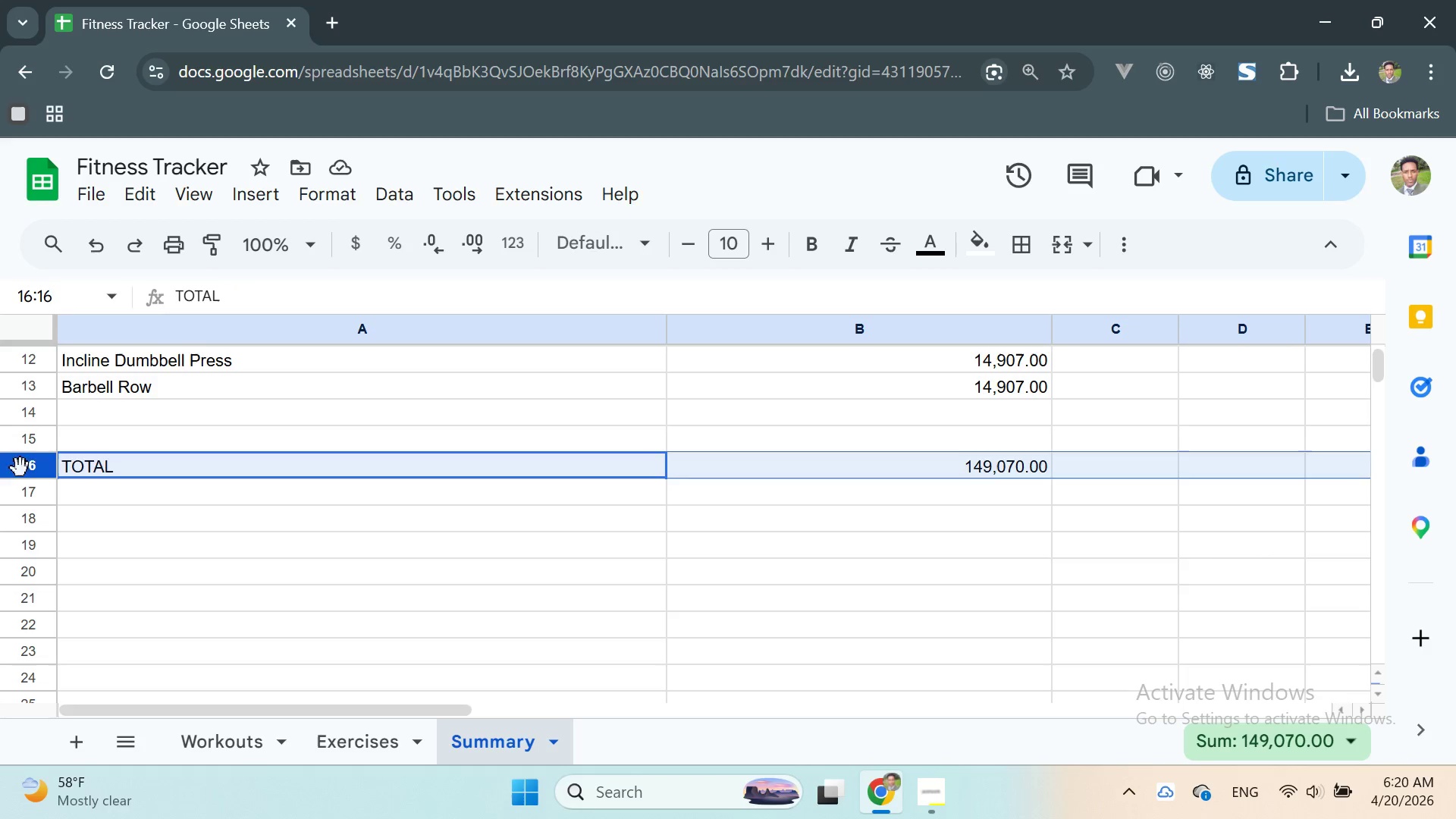 
triple_click([20, 468])
 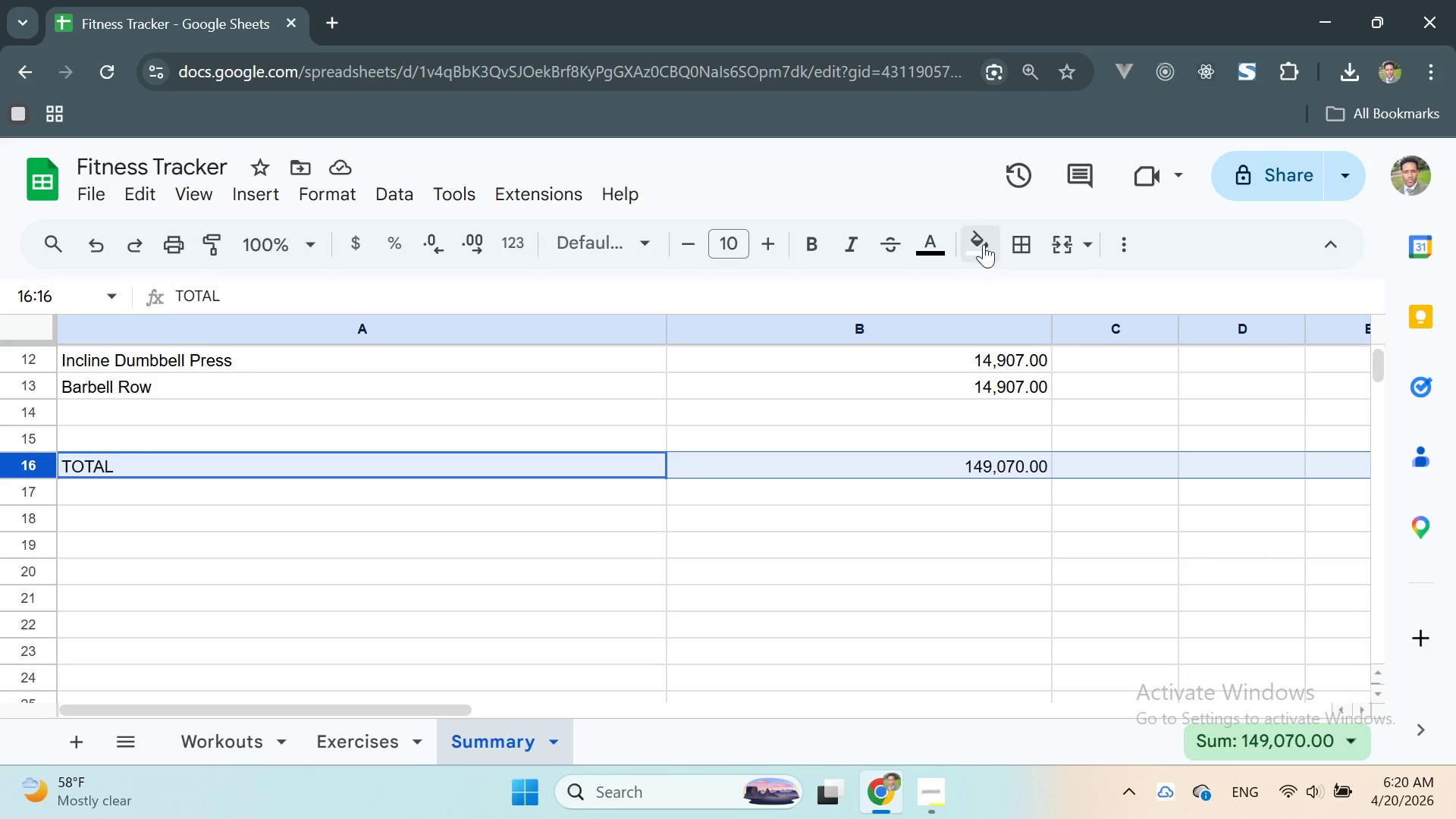 
left_click([1116, 243])
 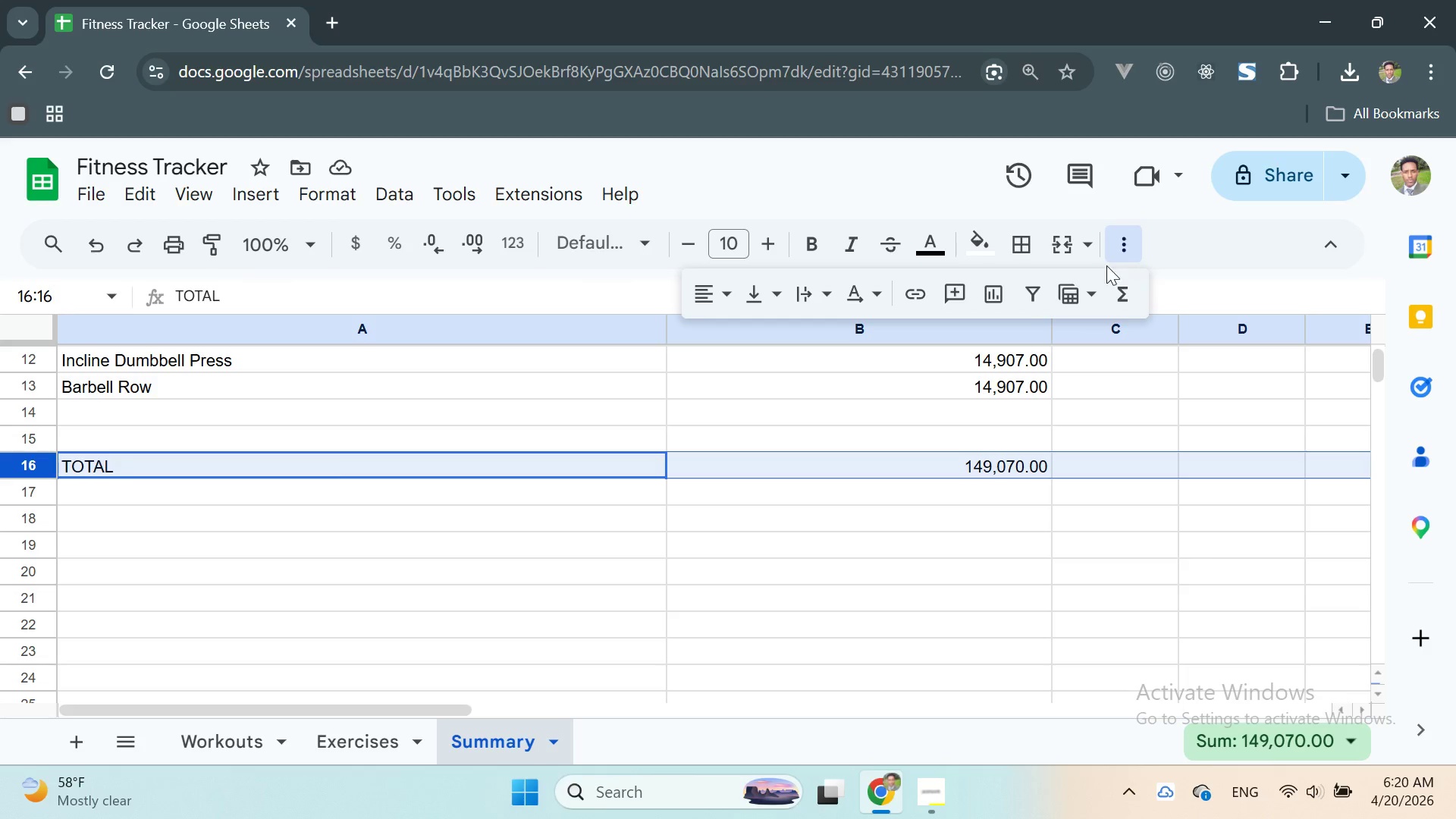 
mouse_move([1054, 256])
 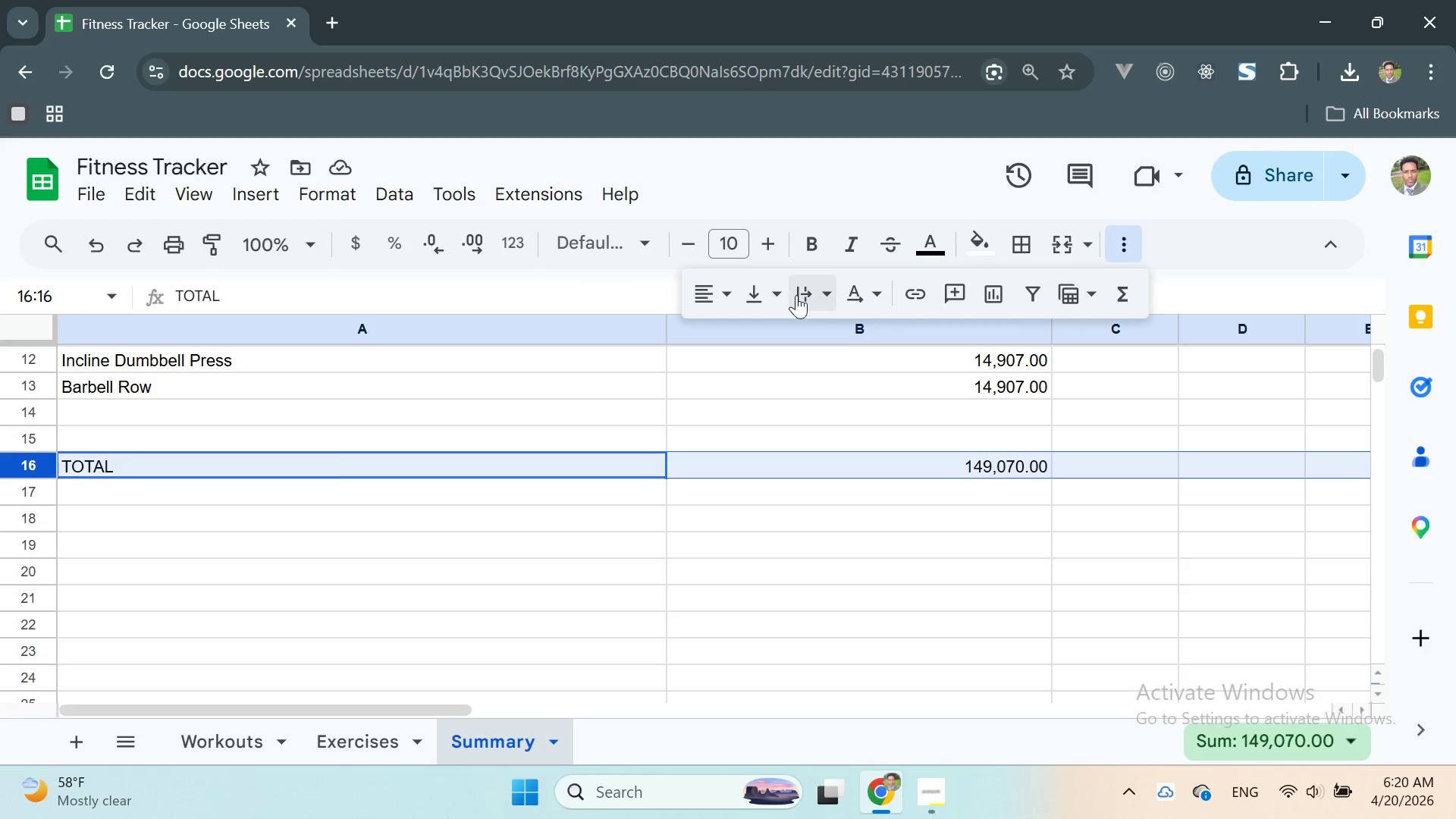 
mouse_move([785, 294])
 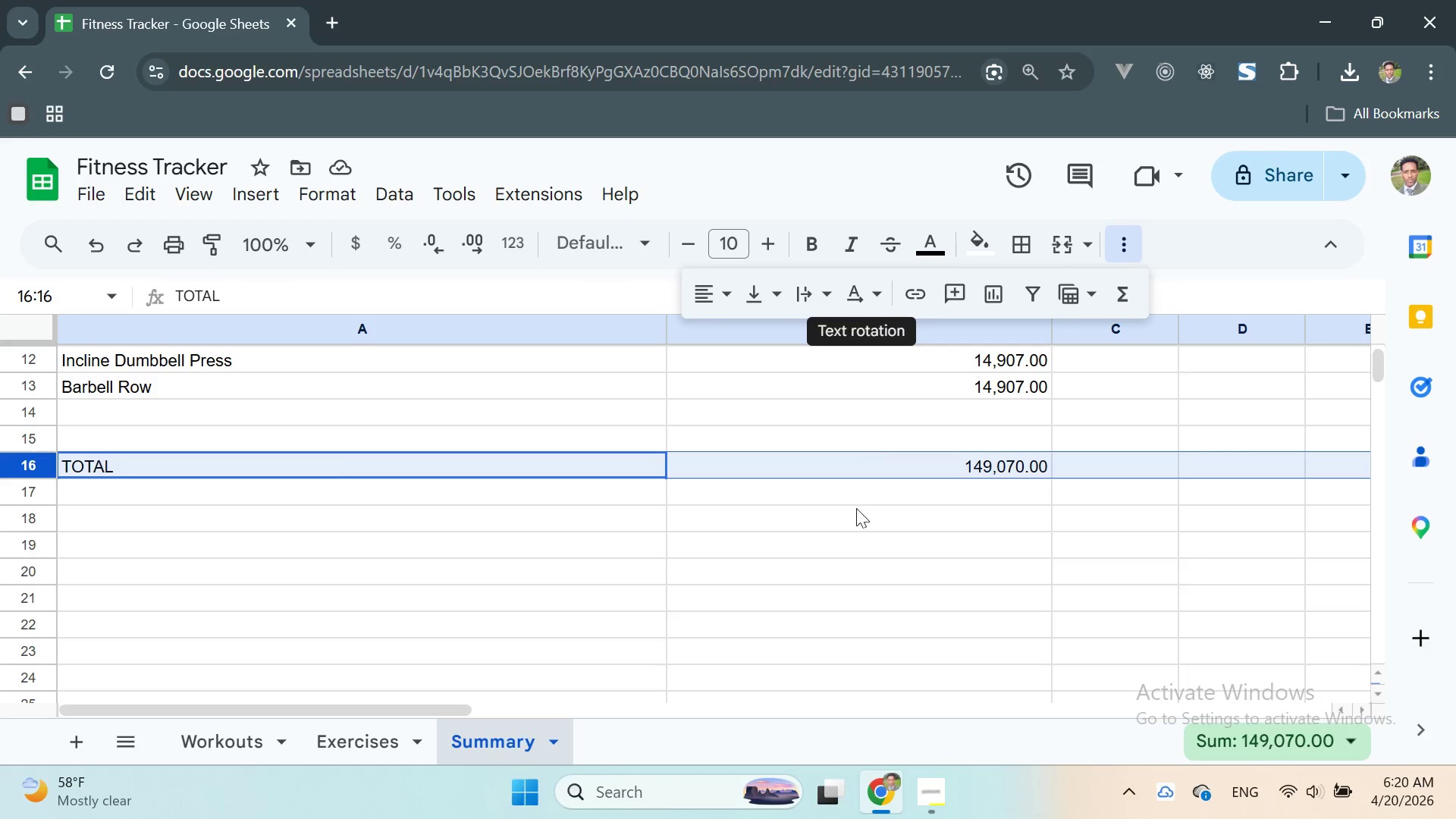 
left_click([809, 510])
 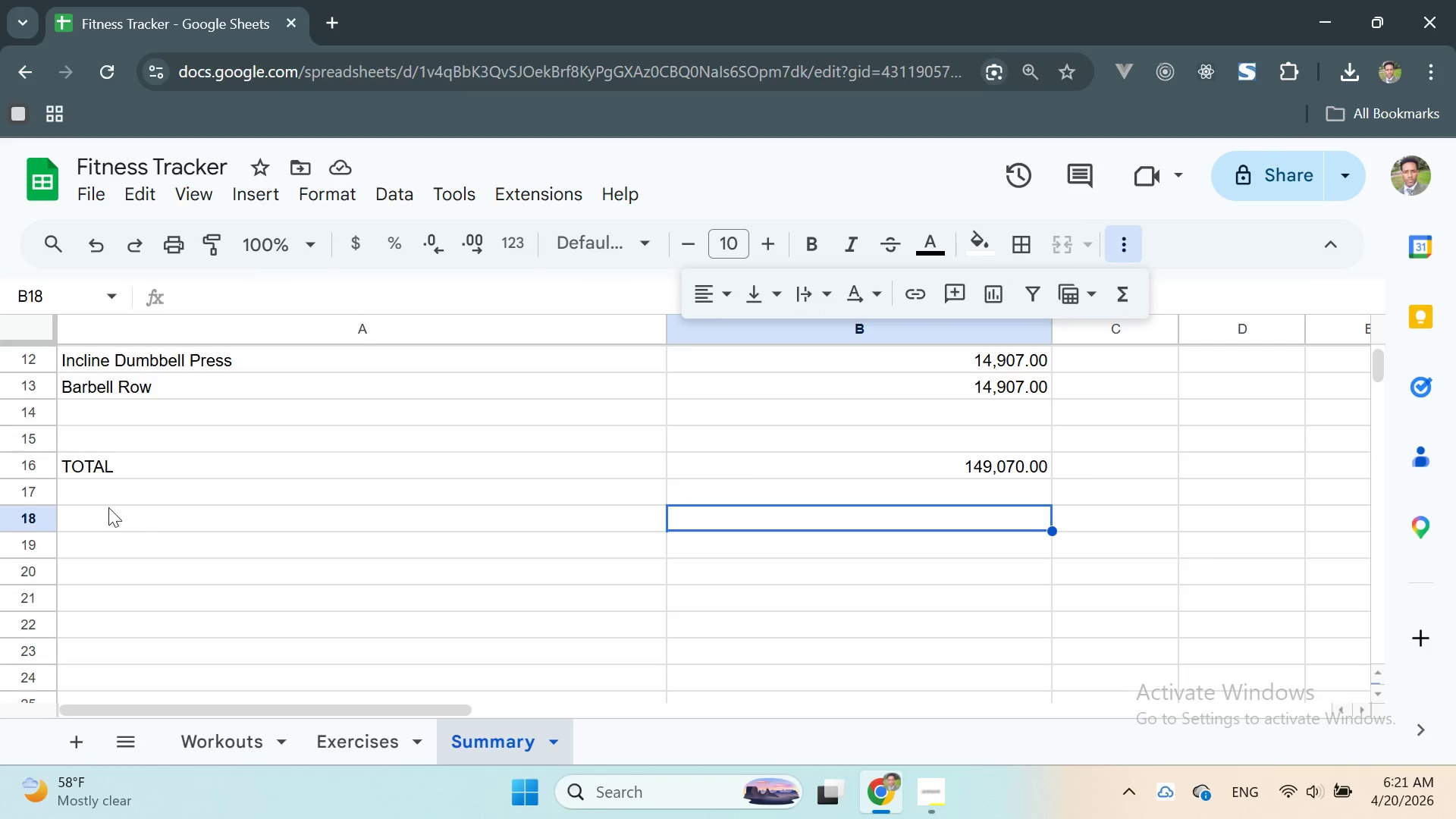 
left_click([86, 495])
 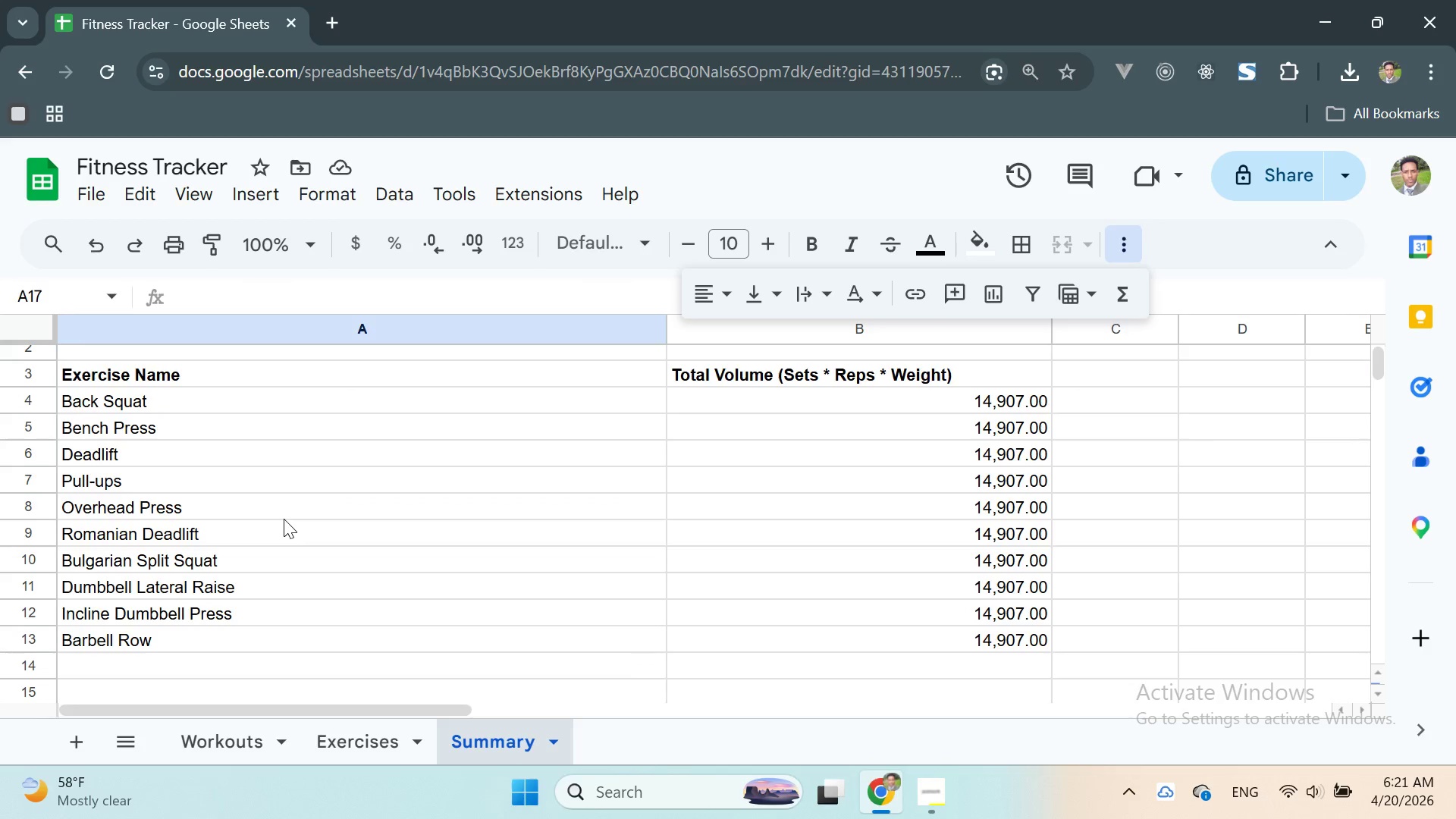 
wait(10.56)
 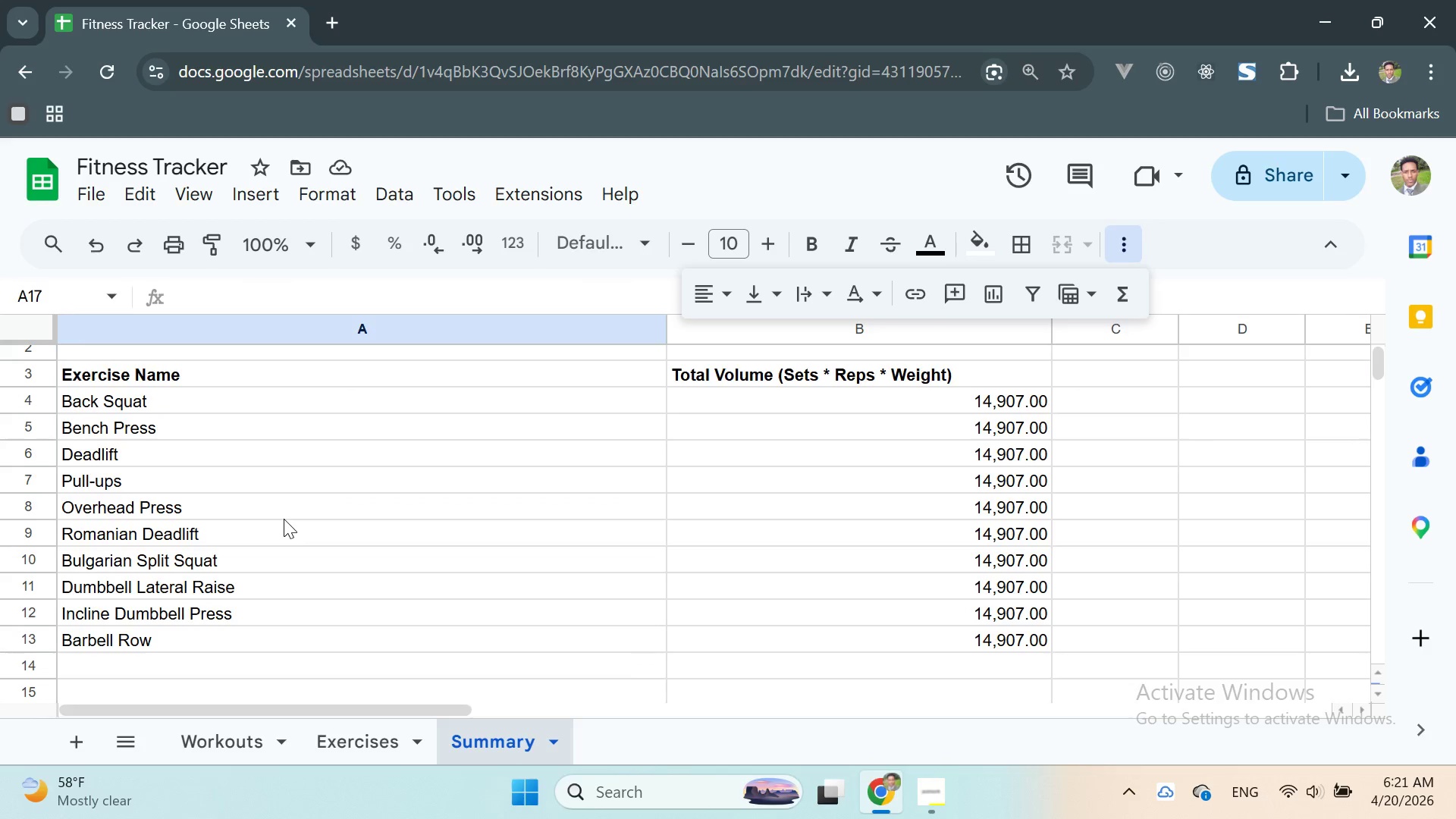 
left_click([877, 406])
 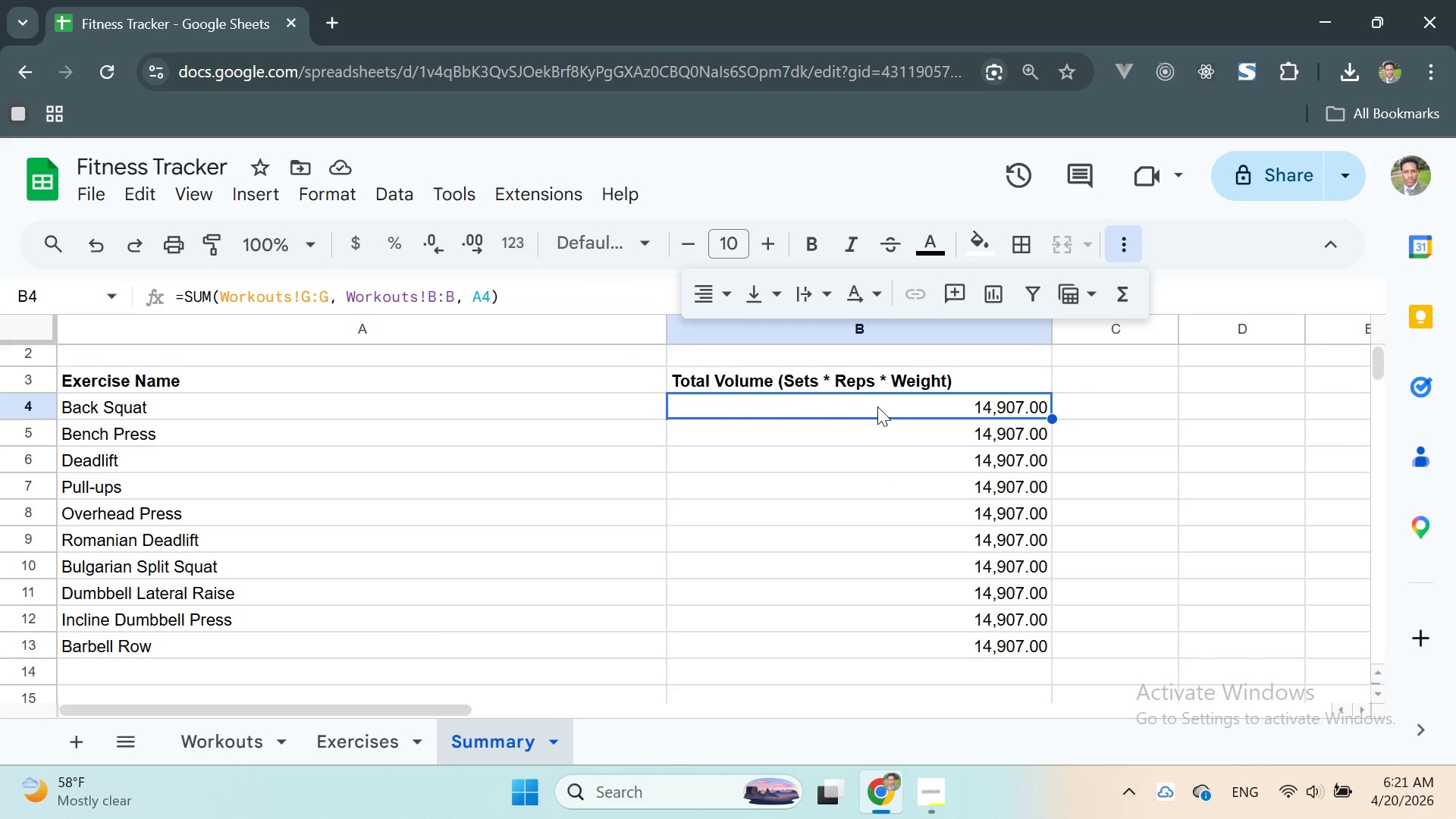 
left_click_drag(start_coordinate=[877, 406], to_coordinate=[1000, 506])
 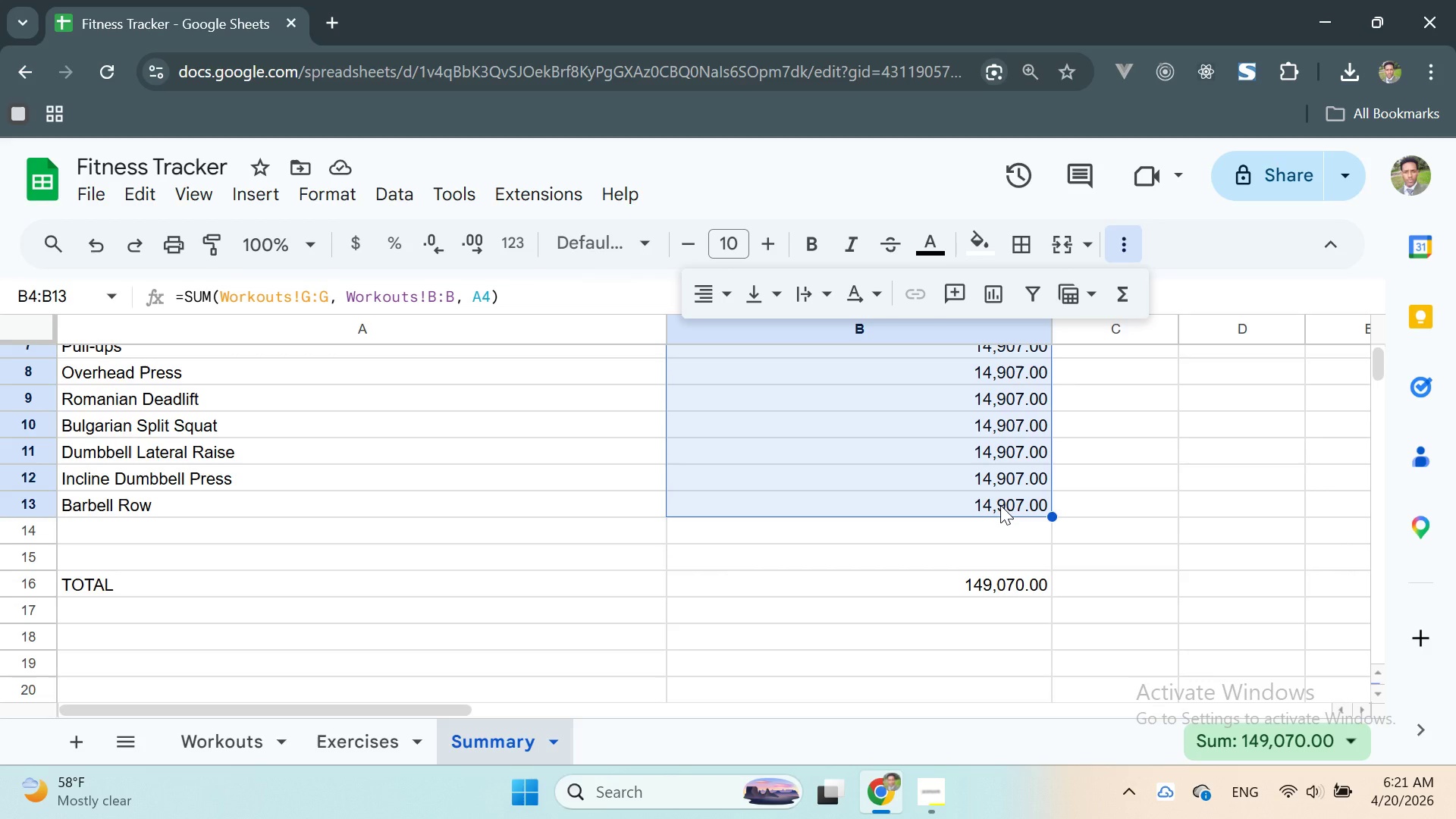 
scroll: coordinate [999, 504], scroll_direction: up, amount: 4.0
 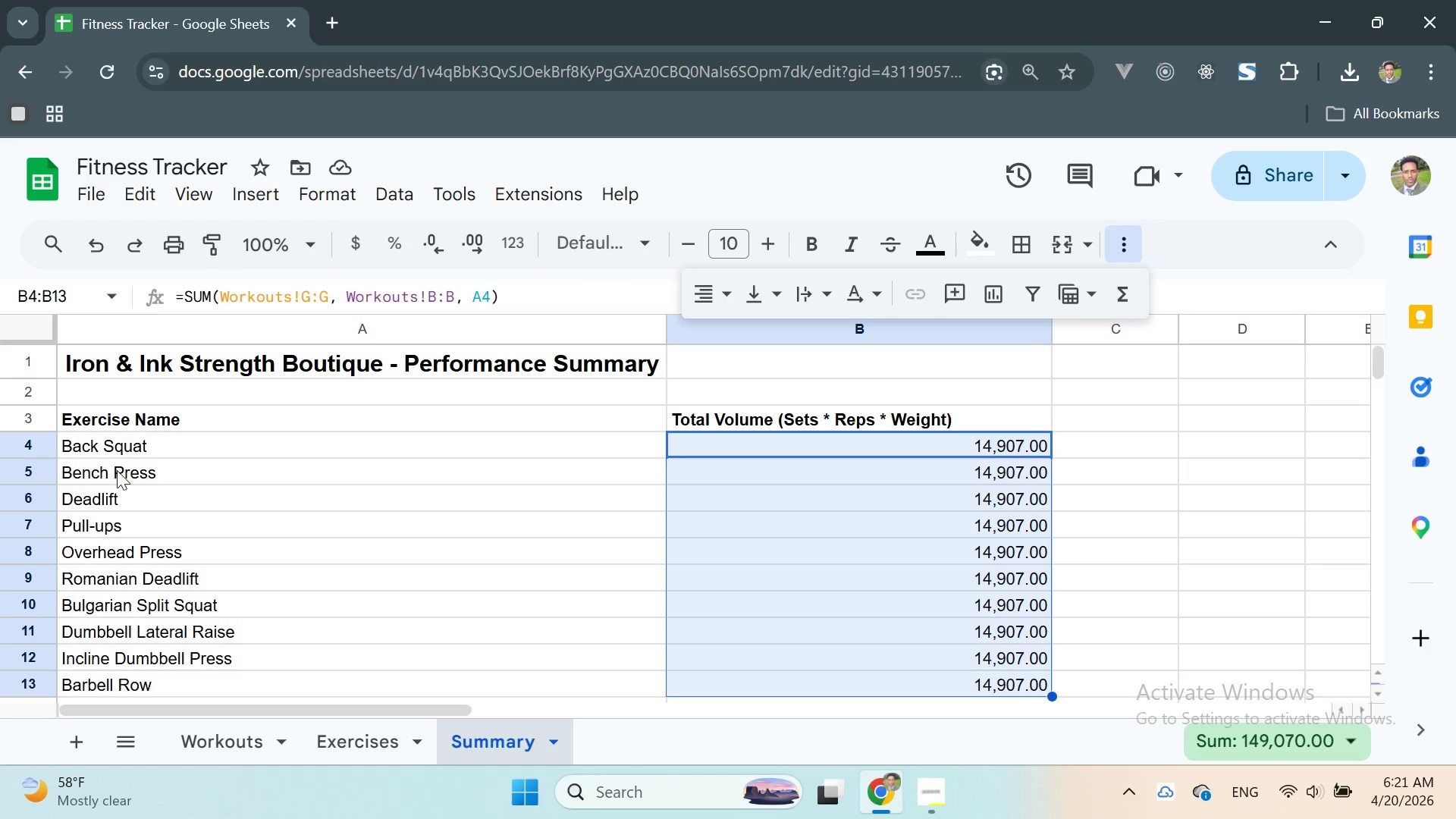 
left_click([109, 441])
 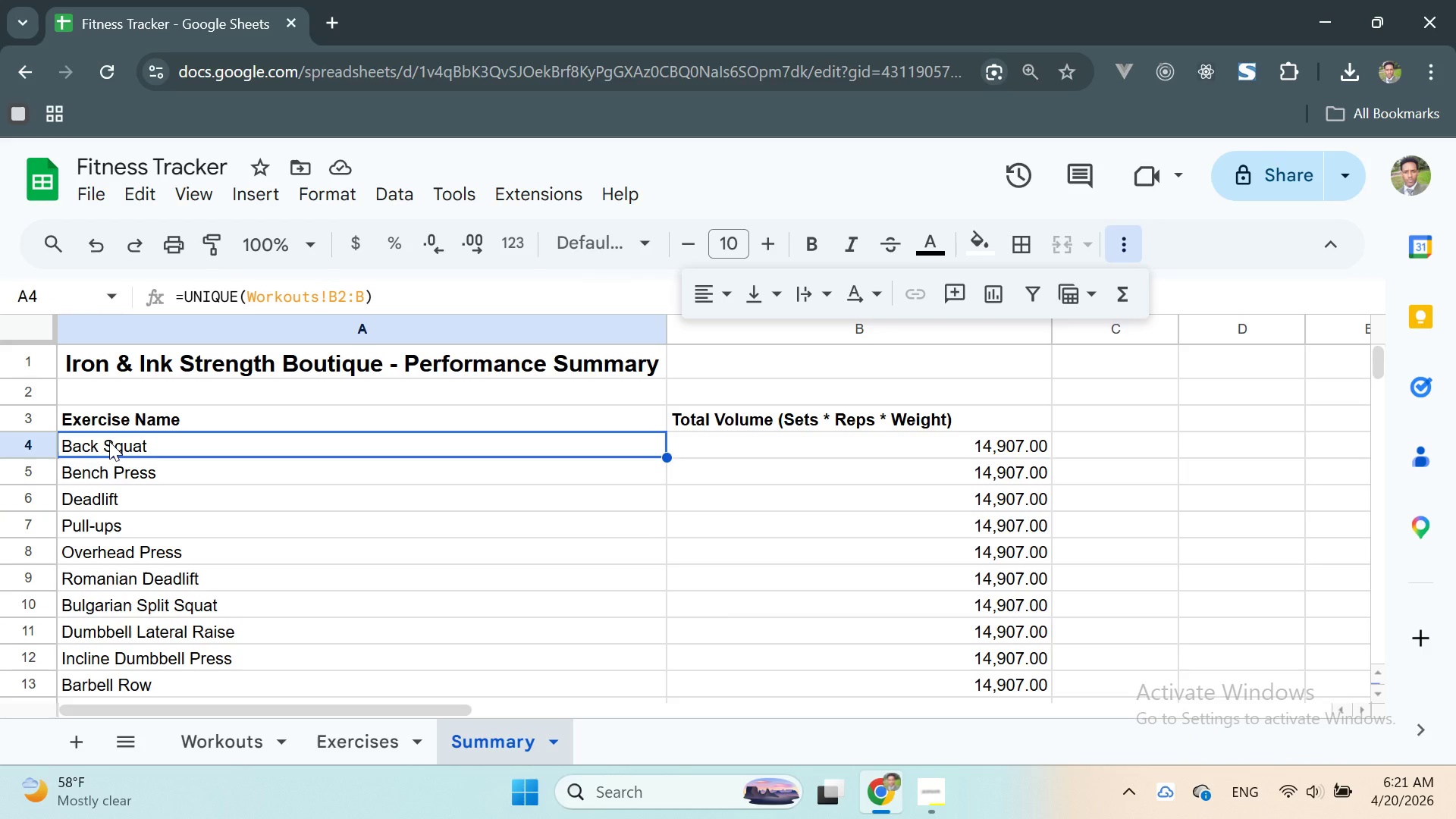 
left_click_drag(start_coordinate=[109, 441], to_coordinate=[1018, 588])
 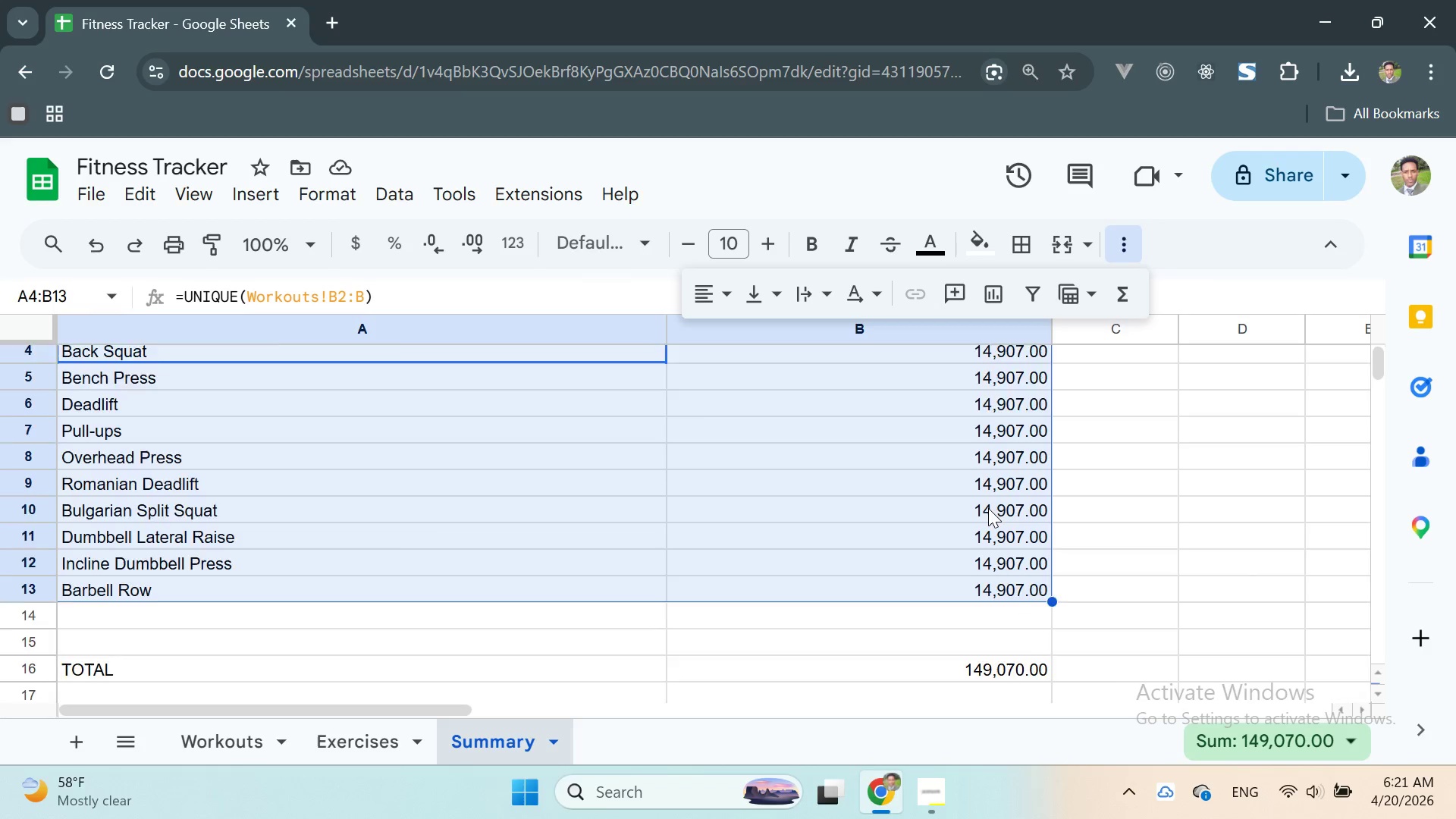 
scroll: coordinate [988, 508], scroll_direction: up, amount: 4.0
 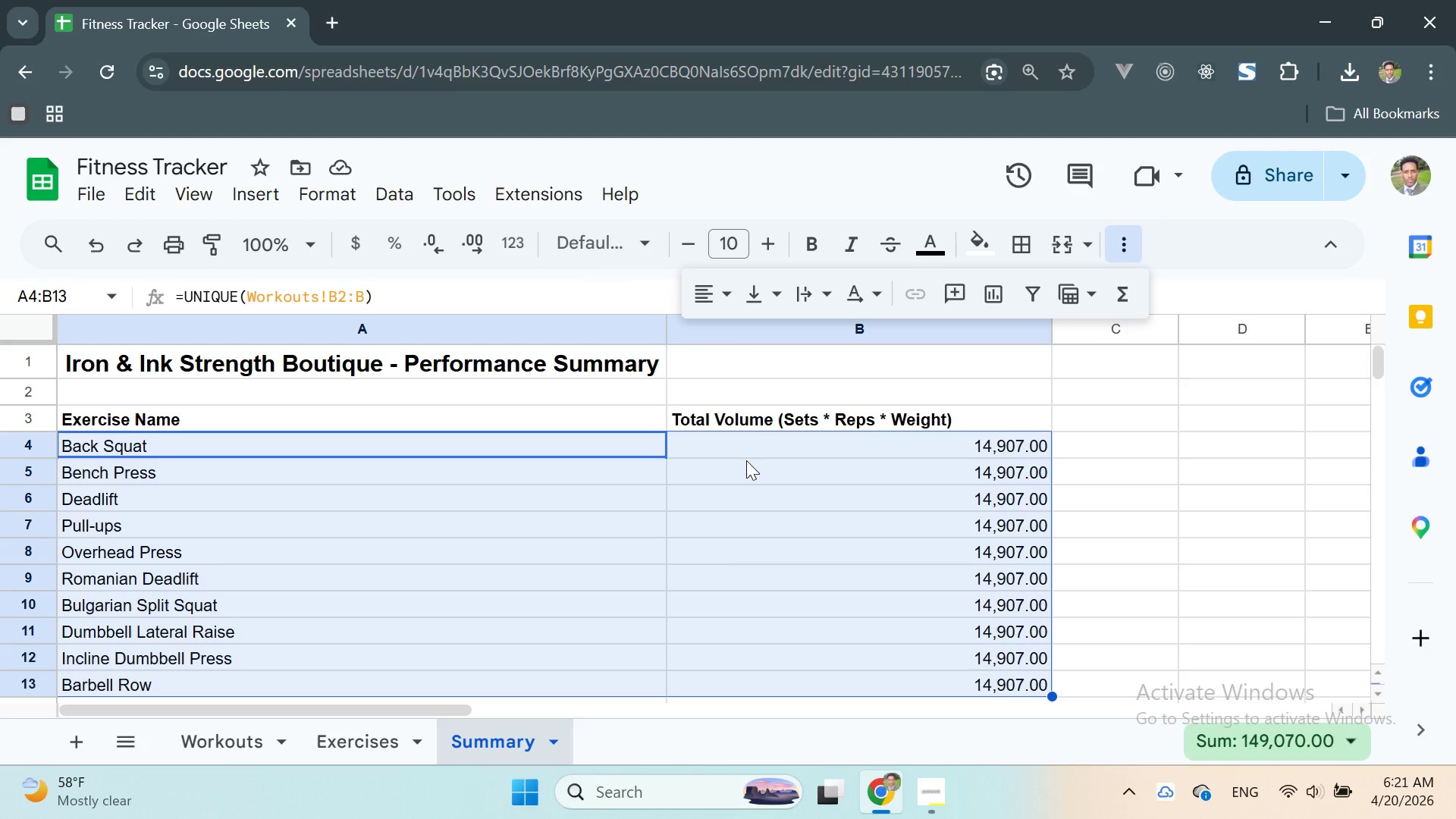 
scroll: coordinate [752, 465], scroll_direction: down, amount: 1.0
 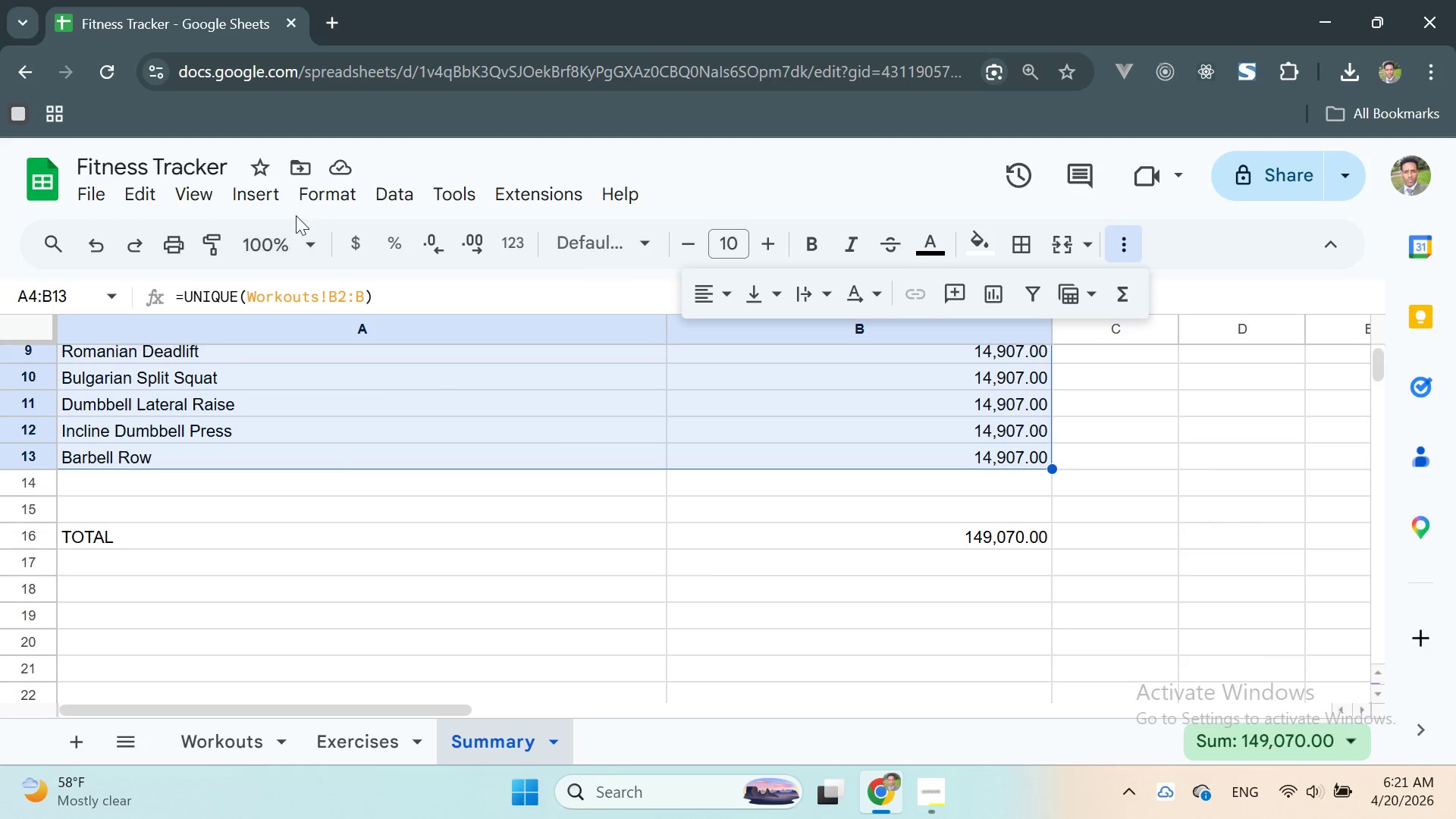 
wait(6.01)
 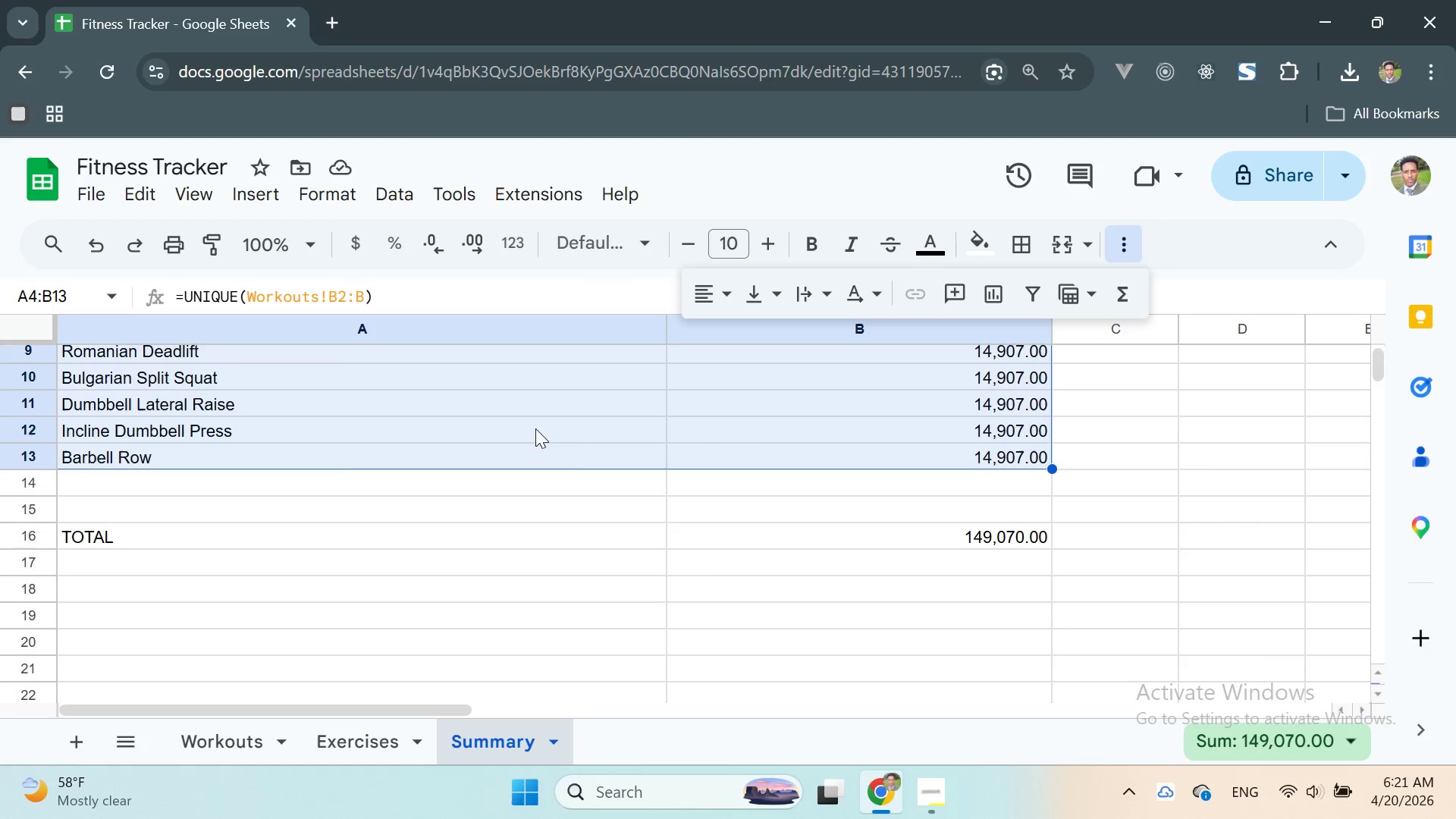 
left_click([260, 198])
 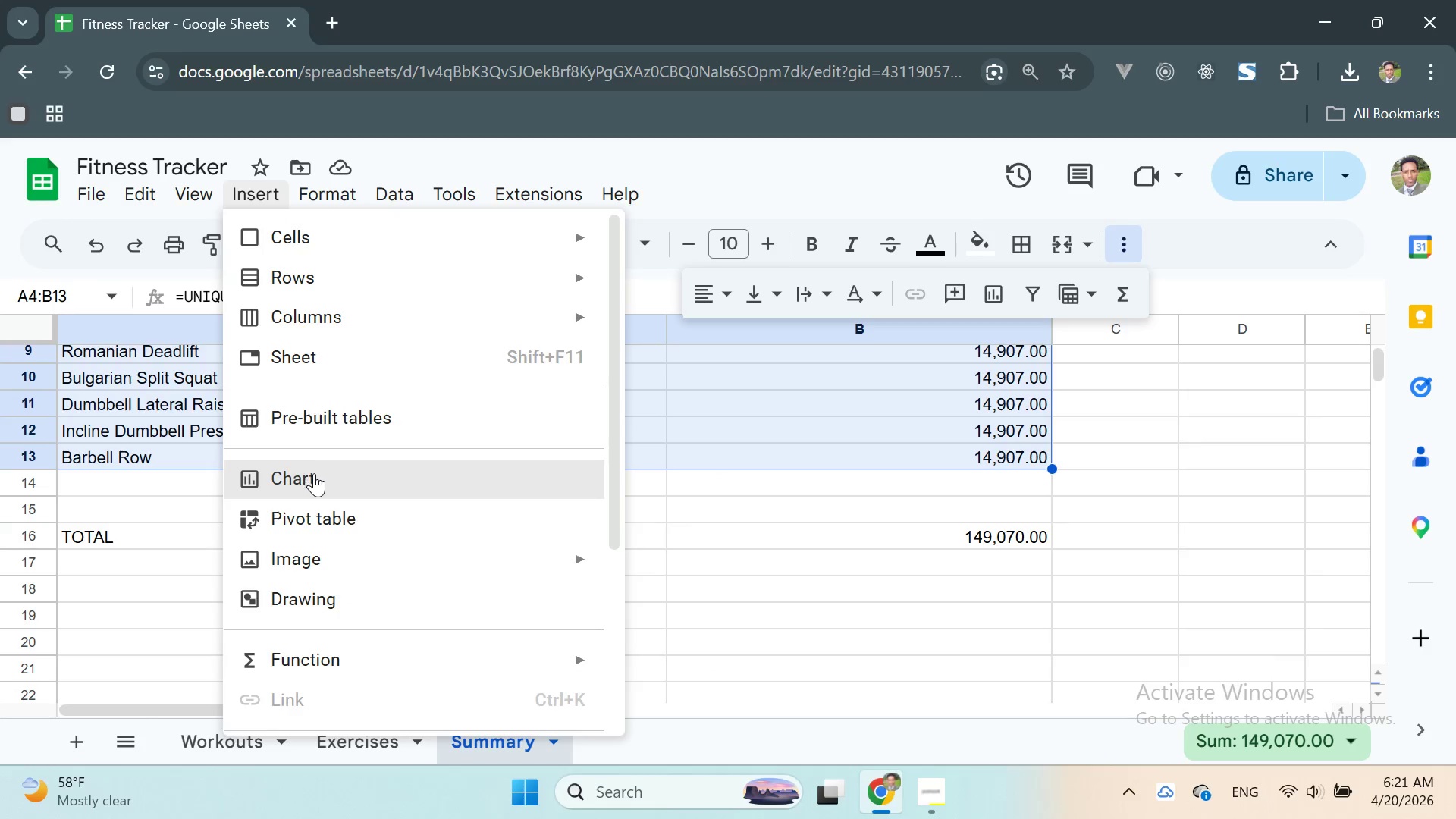 
left_click([315, 474])
 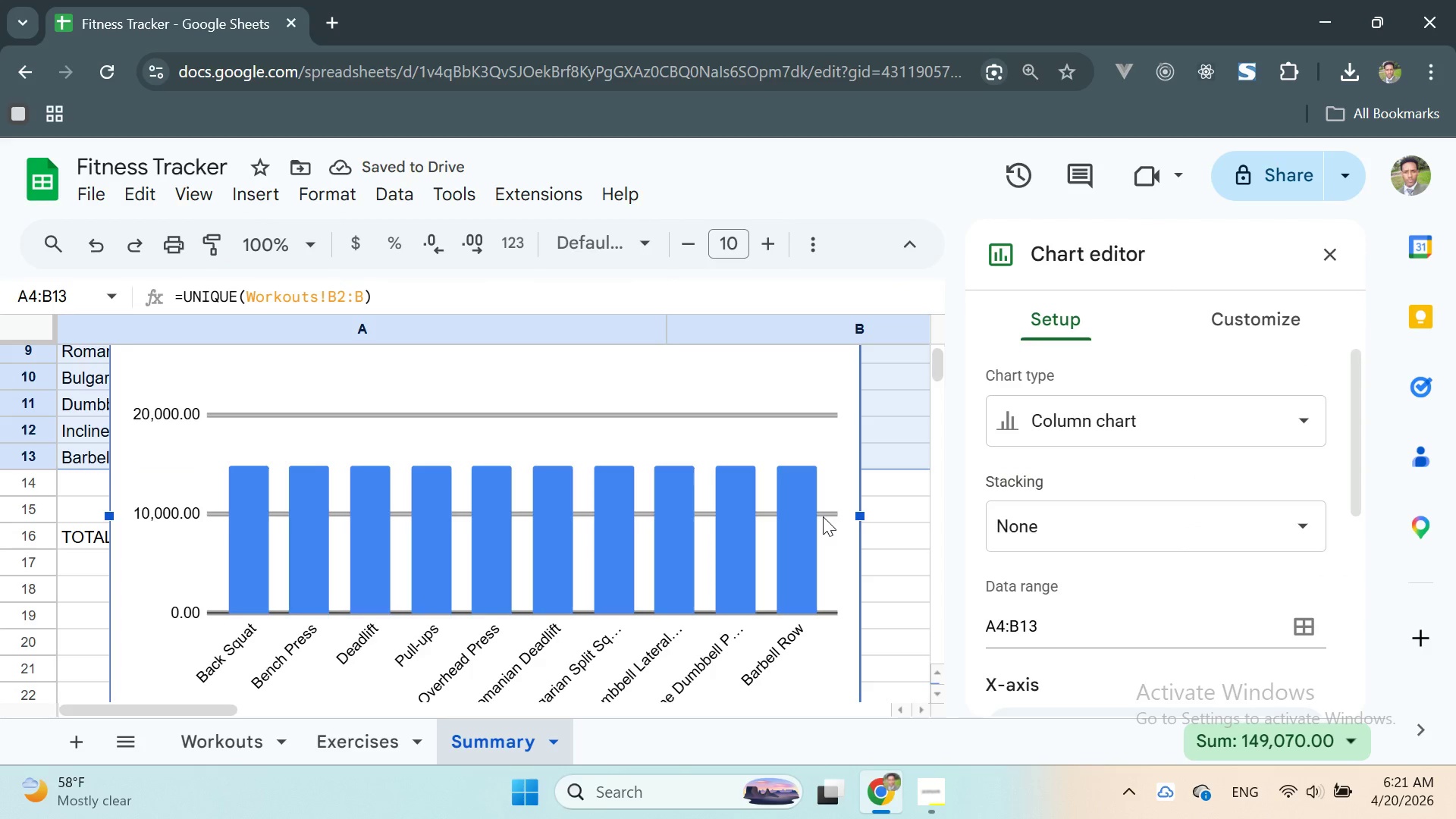 
wait(5.91)
 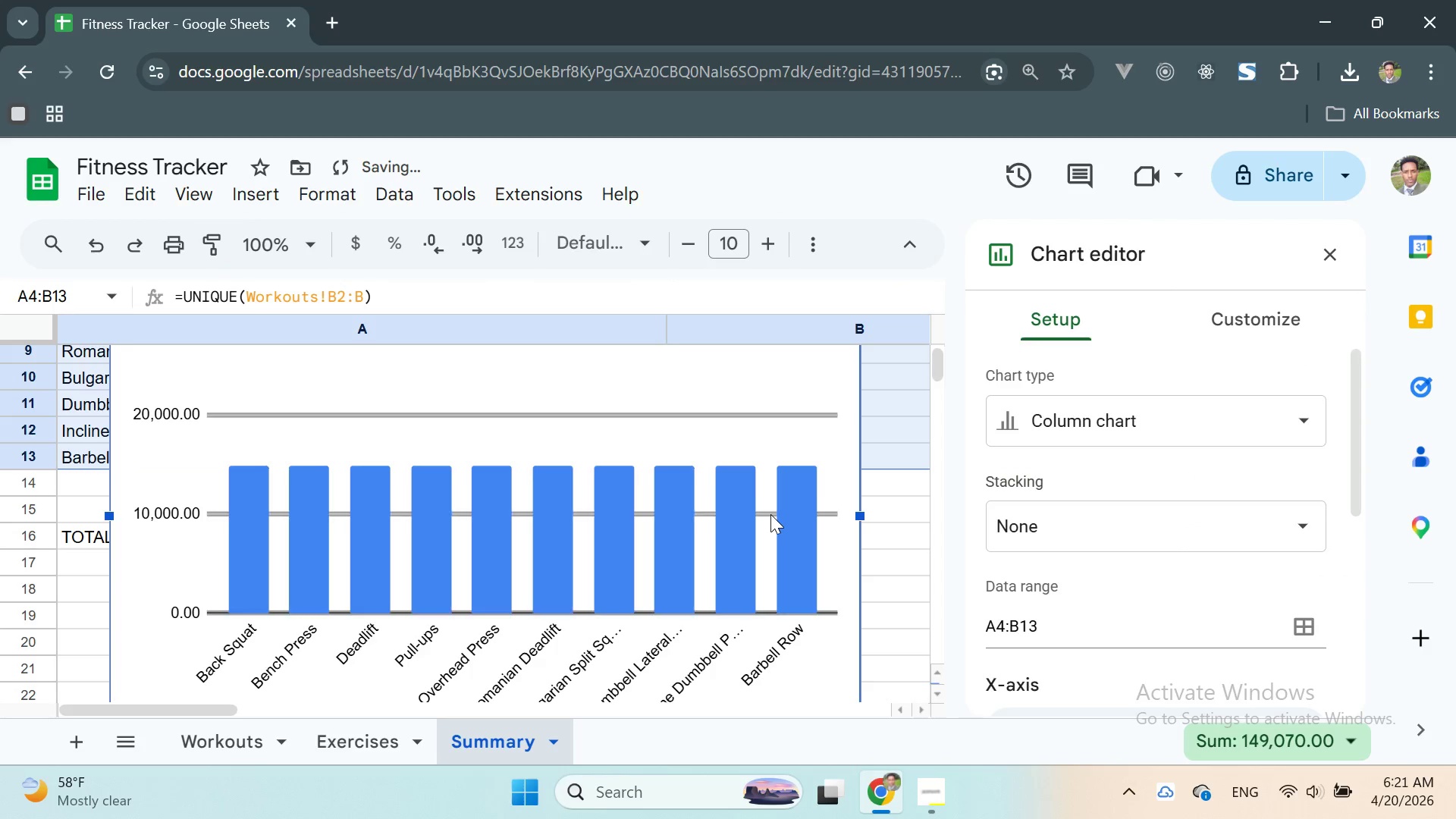 
scroll: coordinate [1146, 485], scroll_direction: up, amount: 1.0
 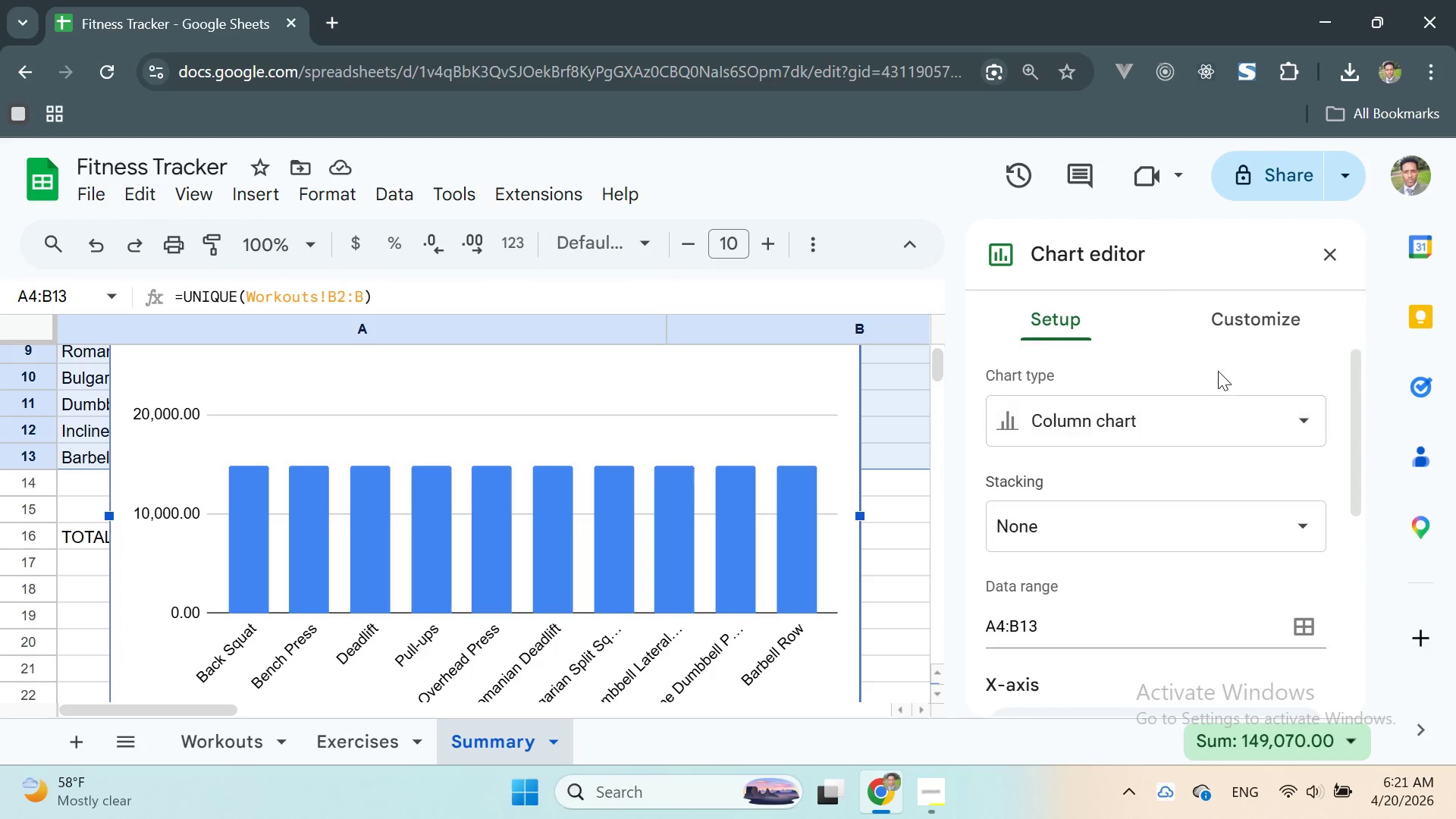 
left_click([1228, 322])
 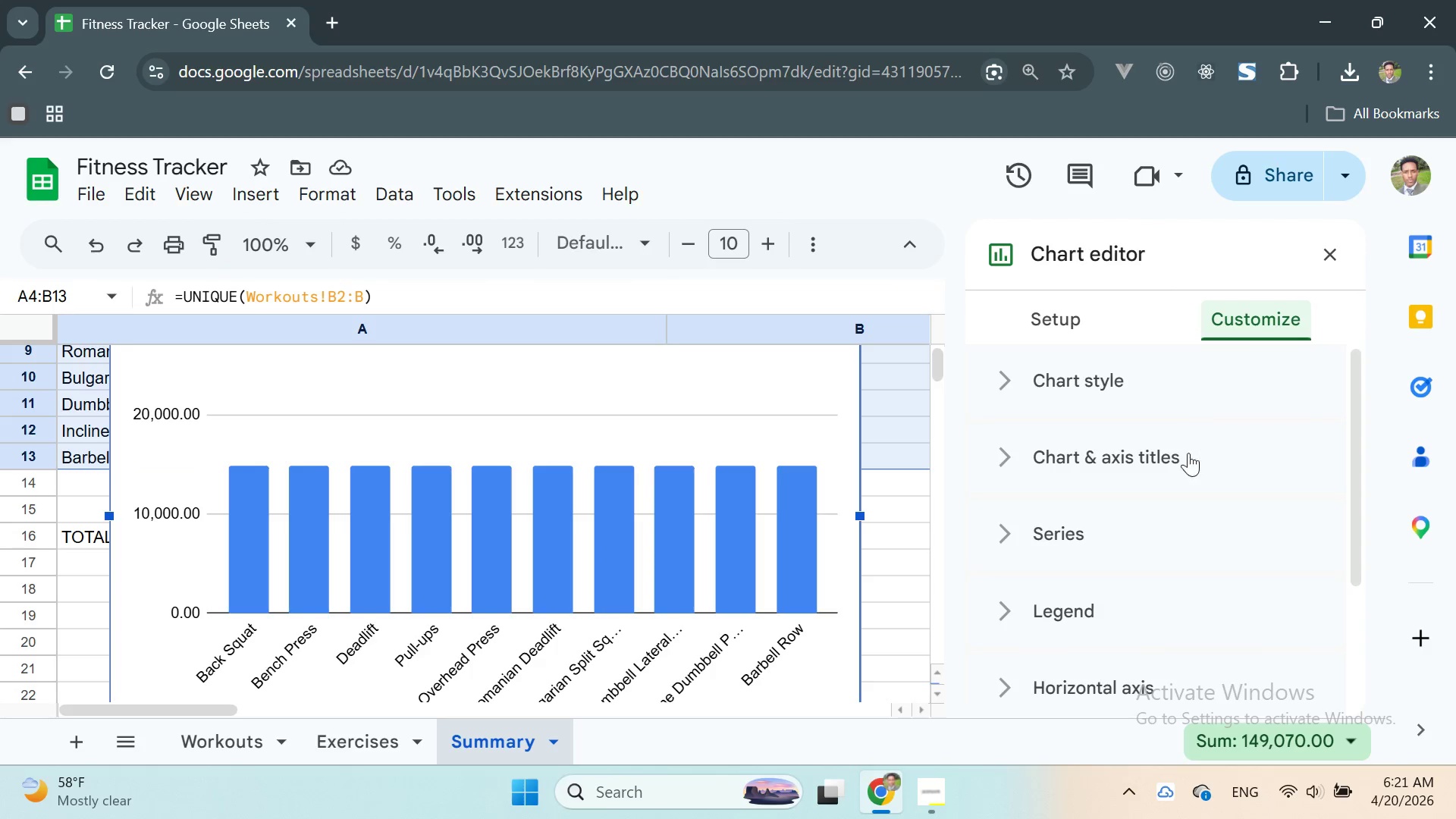 
scroll: coordinate [1188, 455], scroll_direction: down, amount: 1.0
 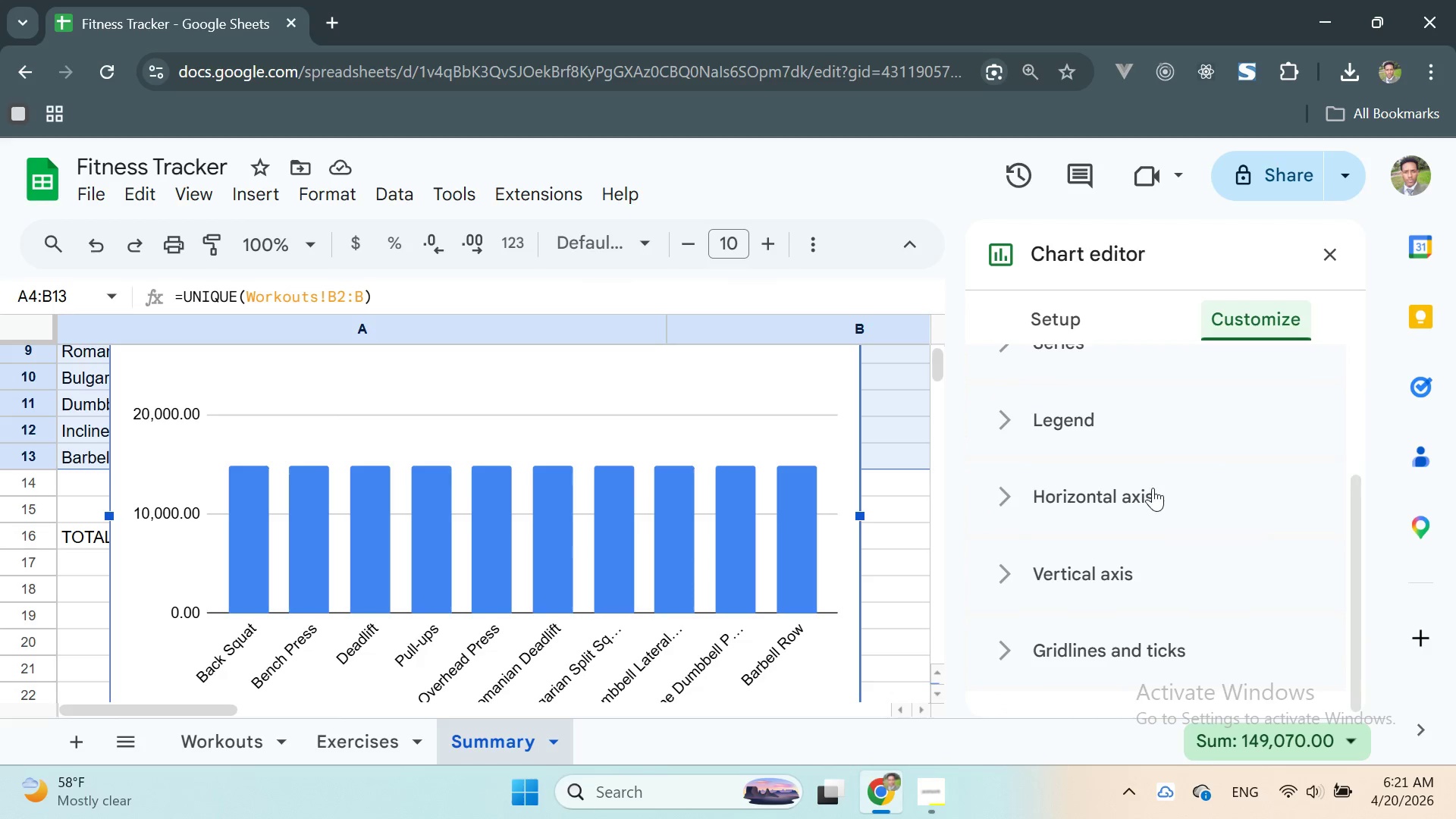 
scroll: coordinate [1158, 482], scroll_direction: up, amount: 2.0
 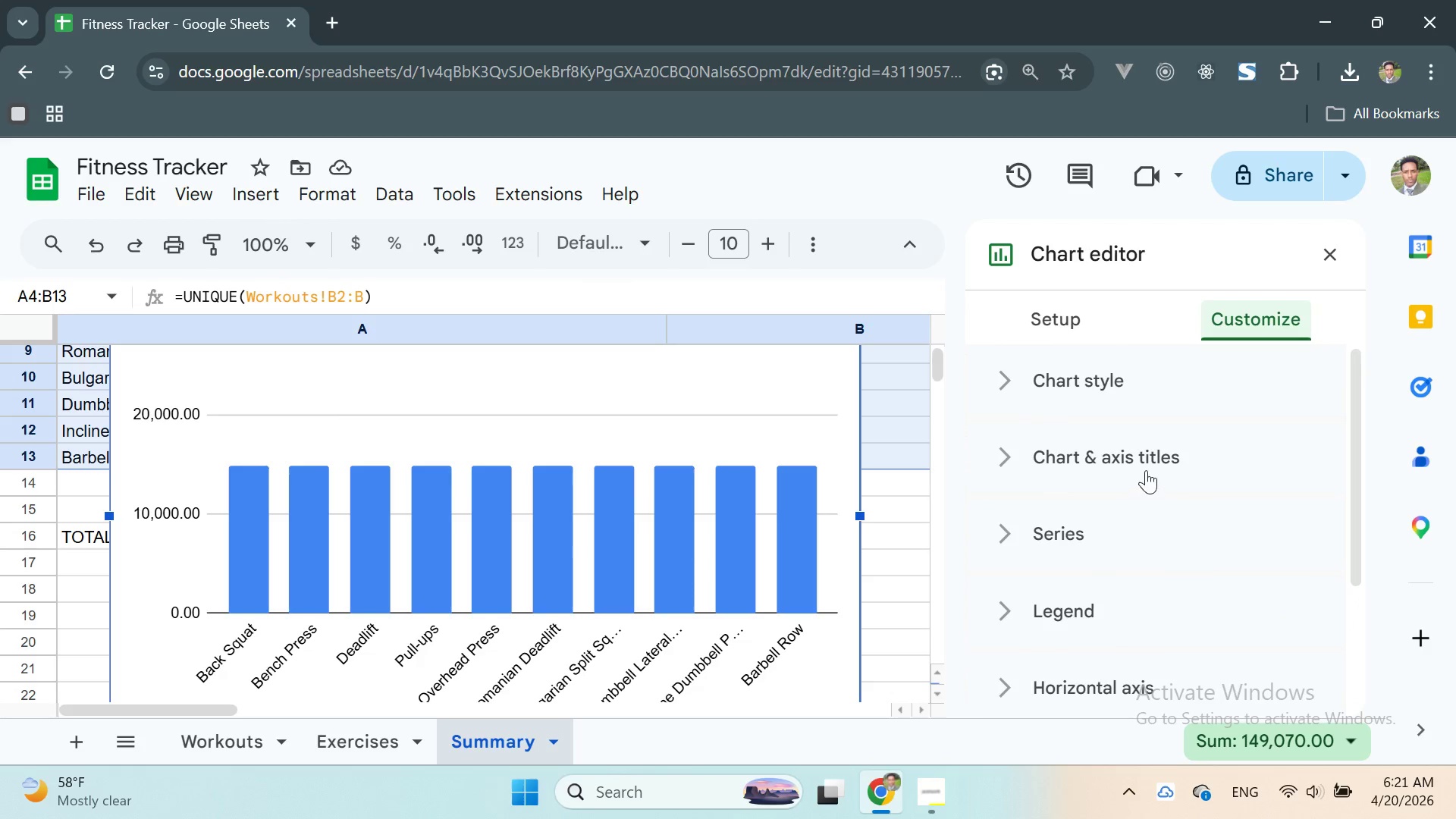 
left_click([1144, 466])
 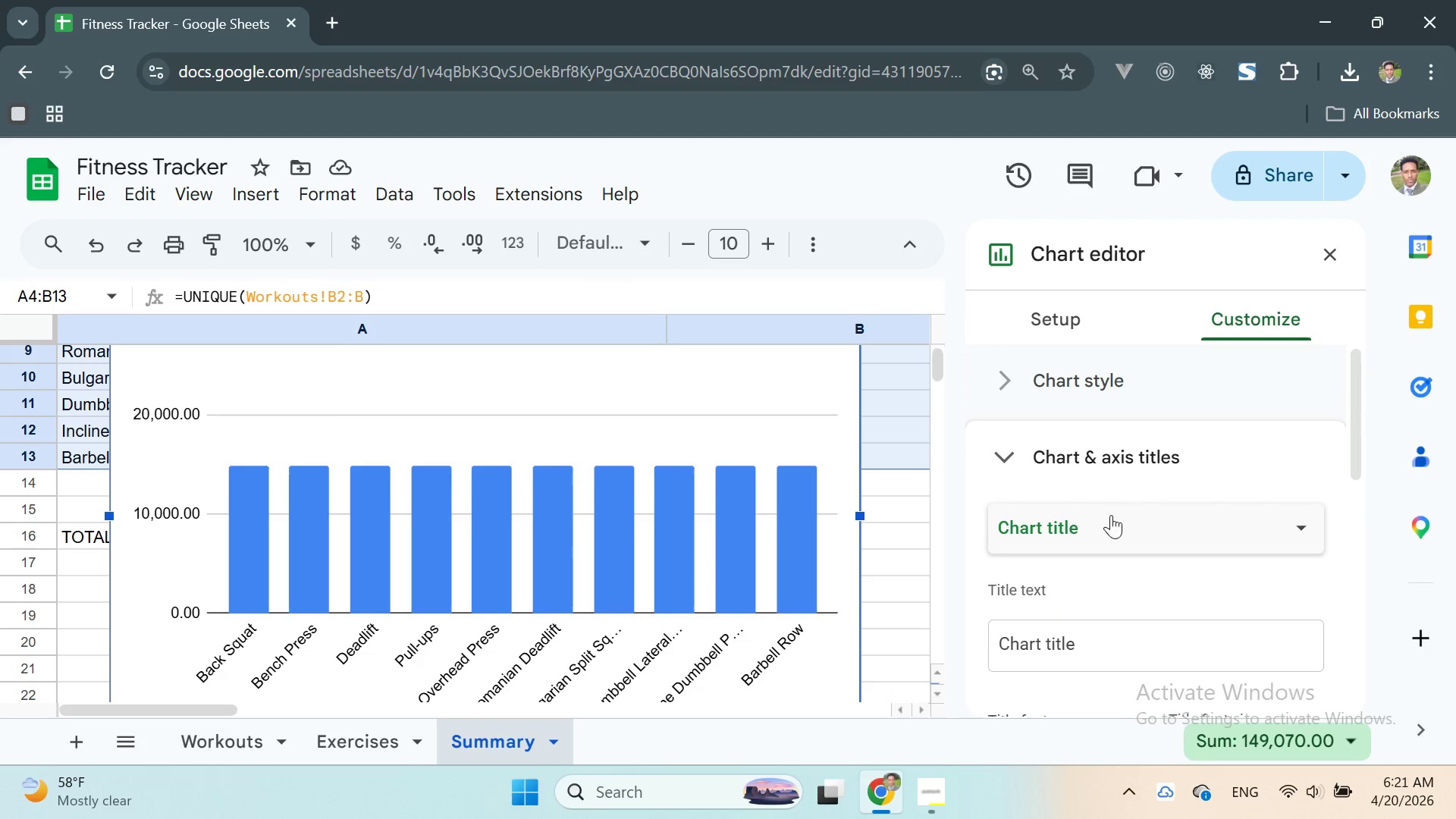 
left_click([1089, 534])
 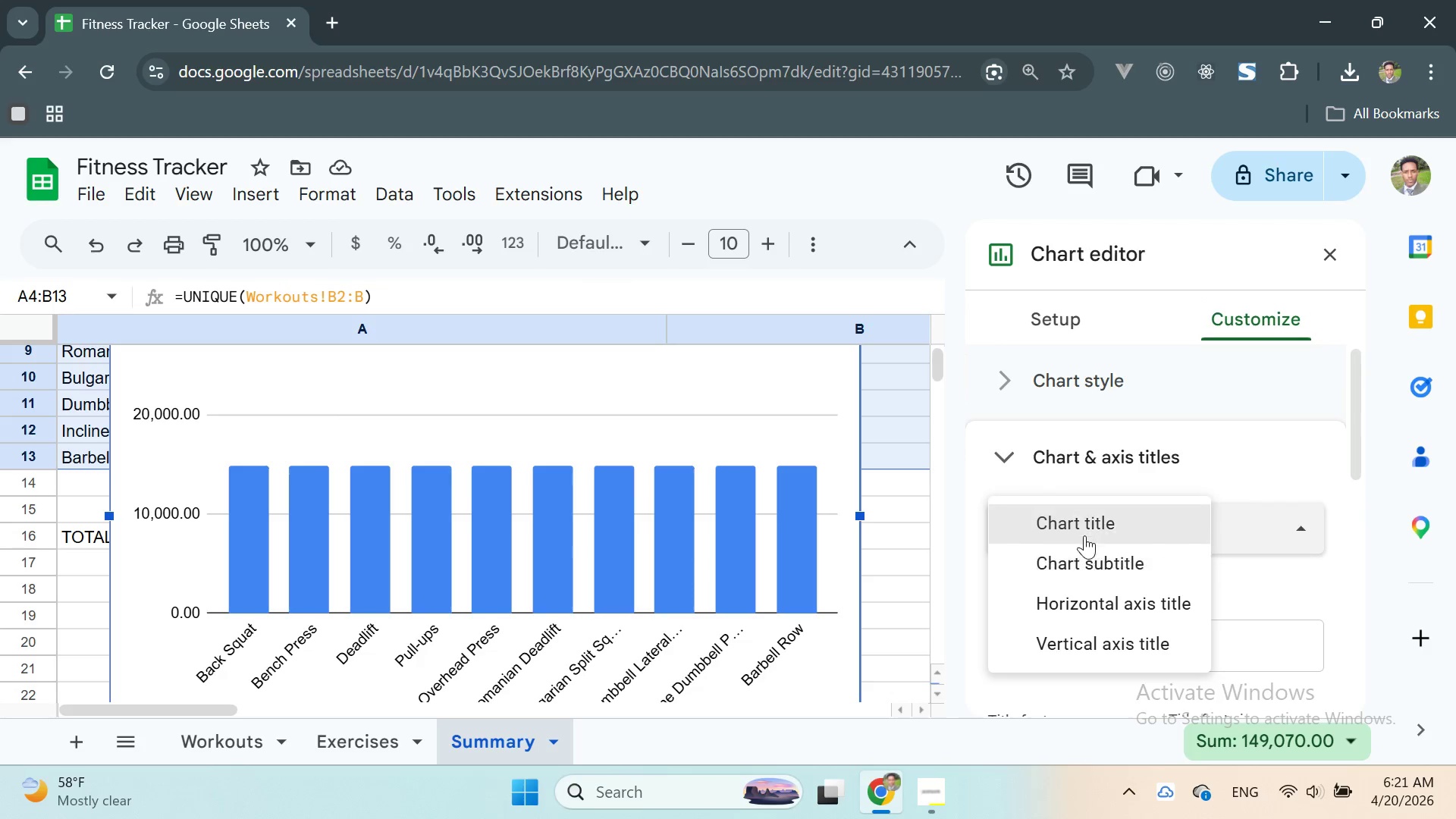 
left_click([1083, 523])
 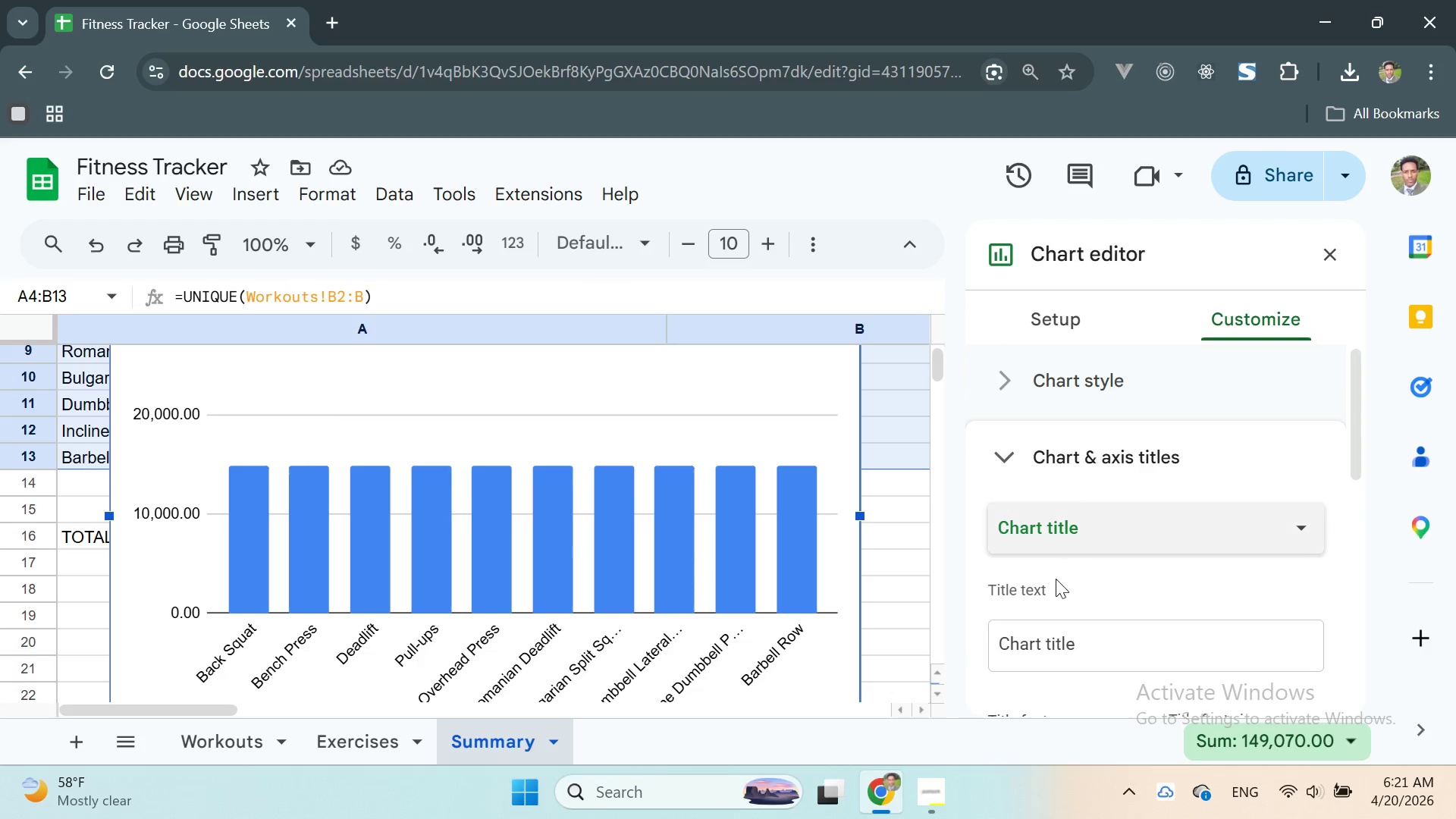 
left_click([1040, 635])
 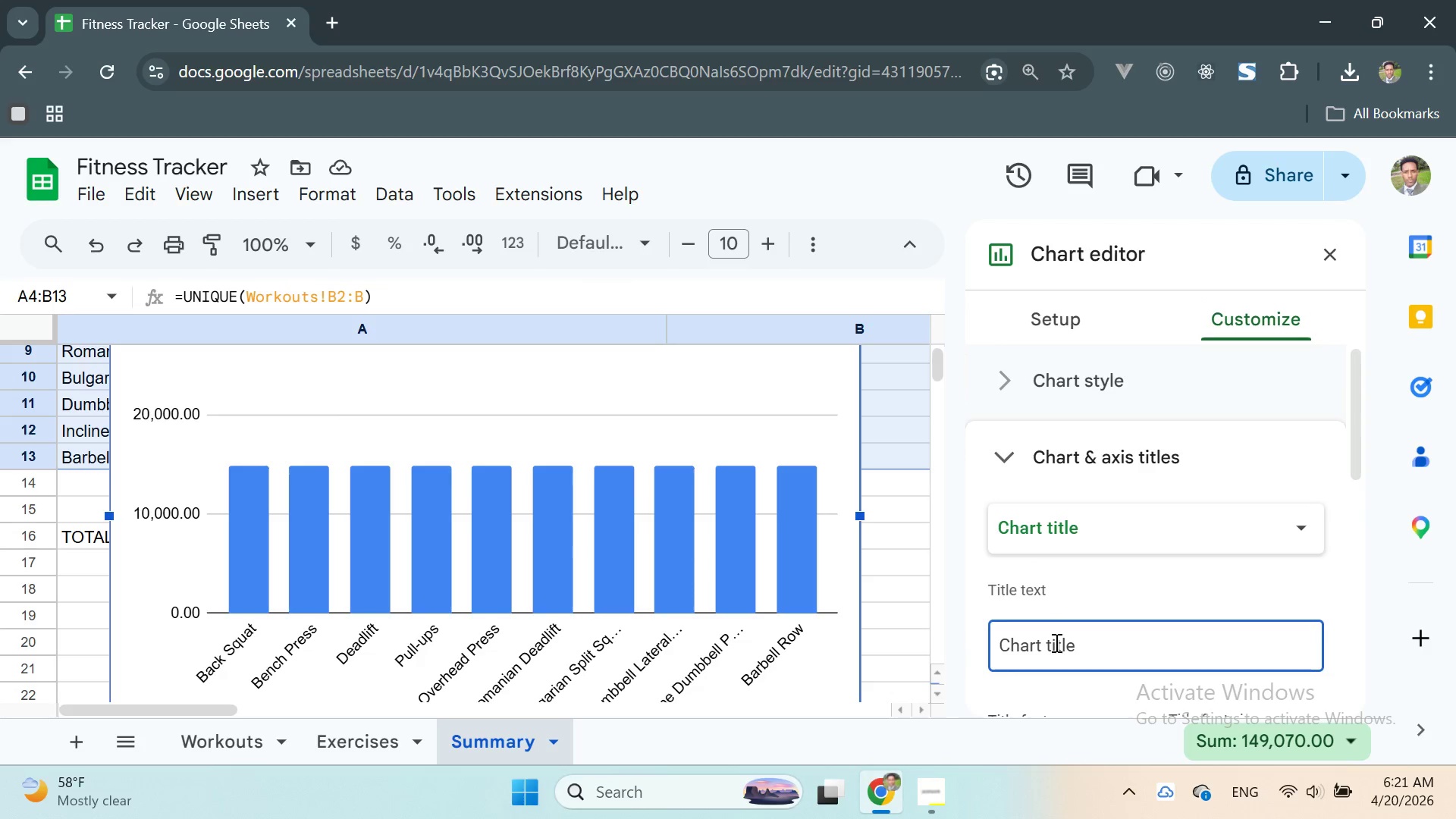 
type(Total Volume Per Exercises)
 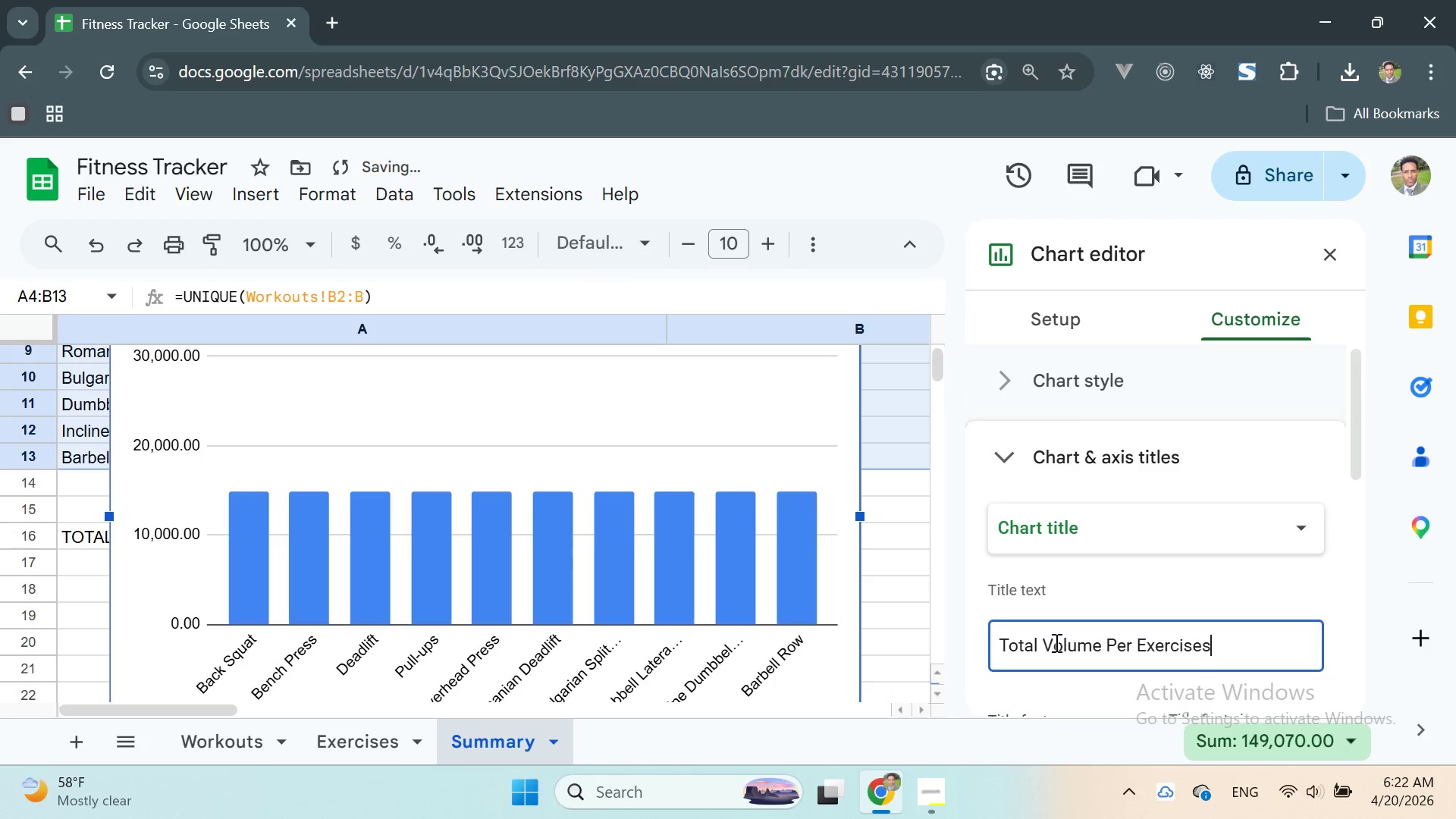 
key(Enter)
 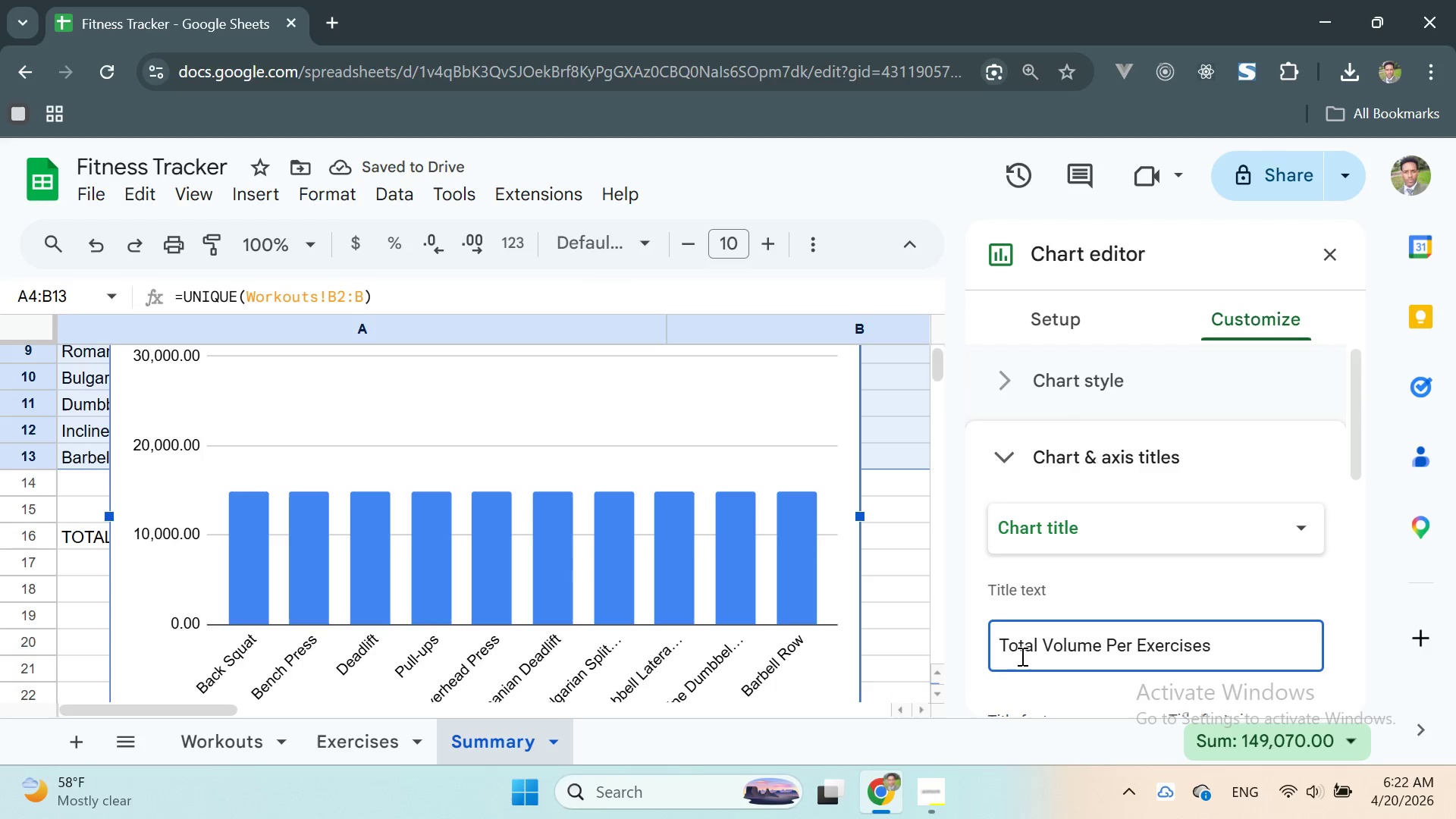 
mouse_move([1458, 53])
 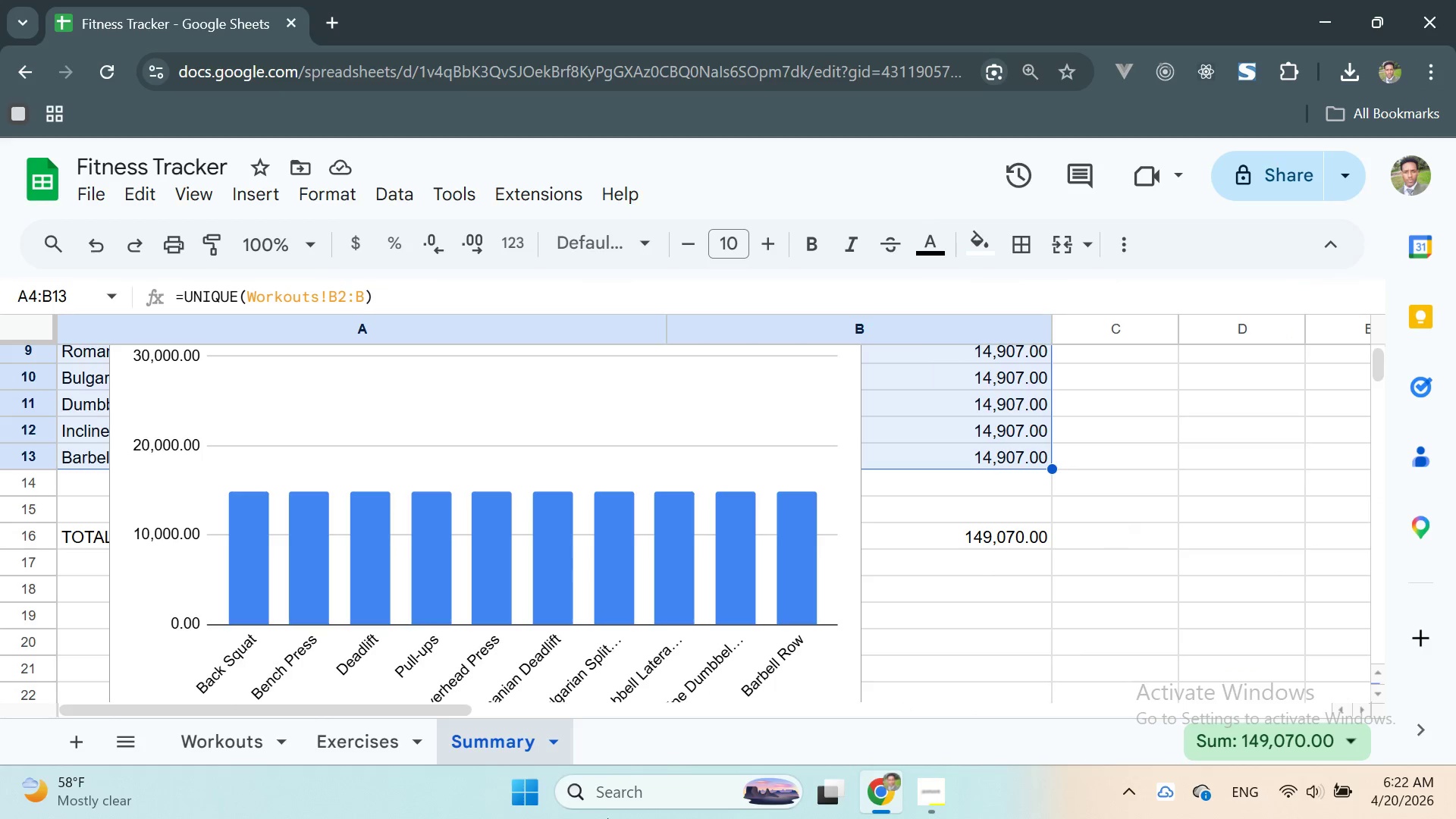 
scroll: coordinate [474, 502], scroll_direction: up, amount: 6.0
 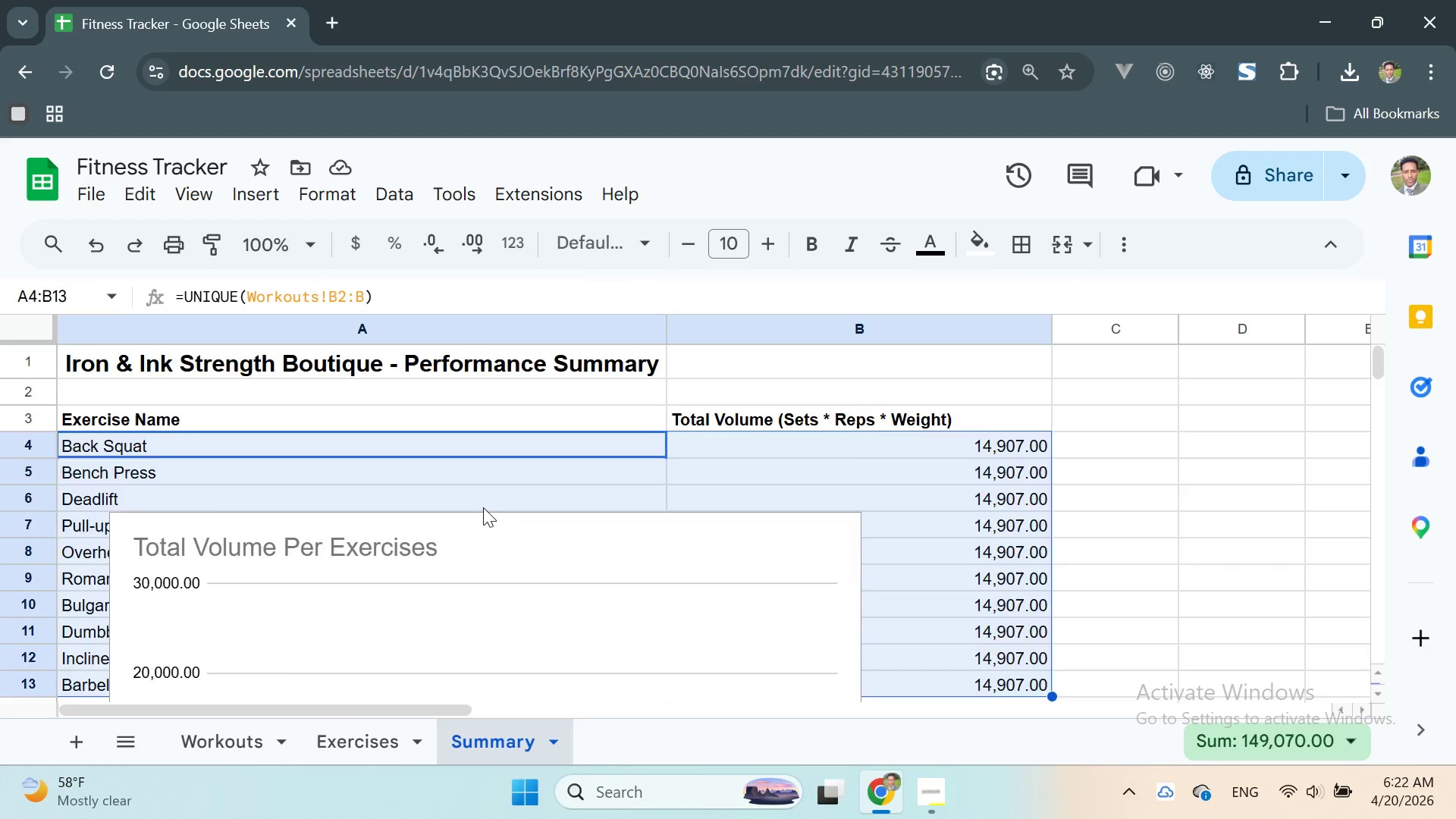 
scroll: coordinate [497, 501], scroll_direction: down, amount: 2.0
 